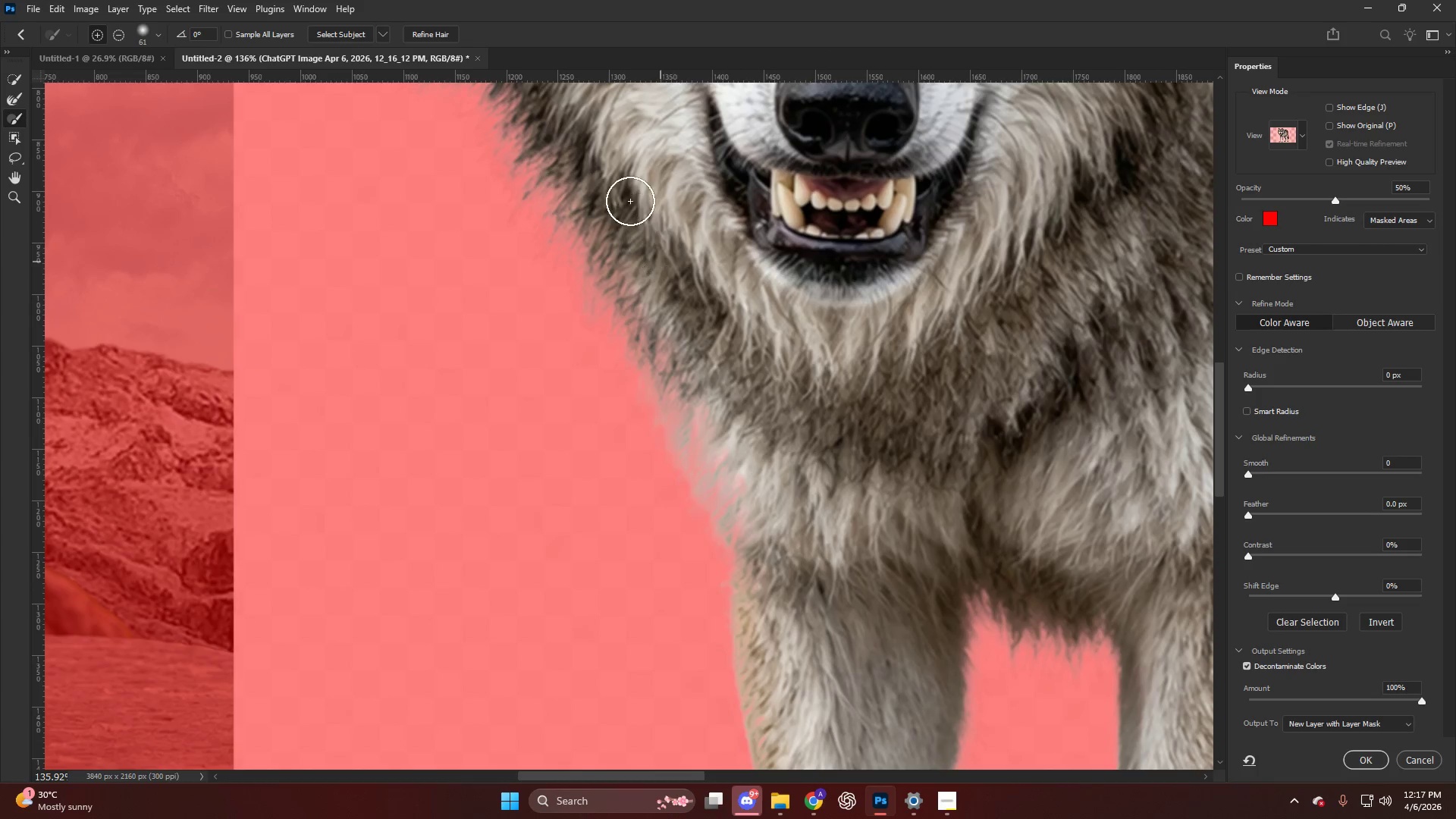 
hold_key(key=AltLeft, duration=0.36)
 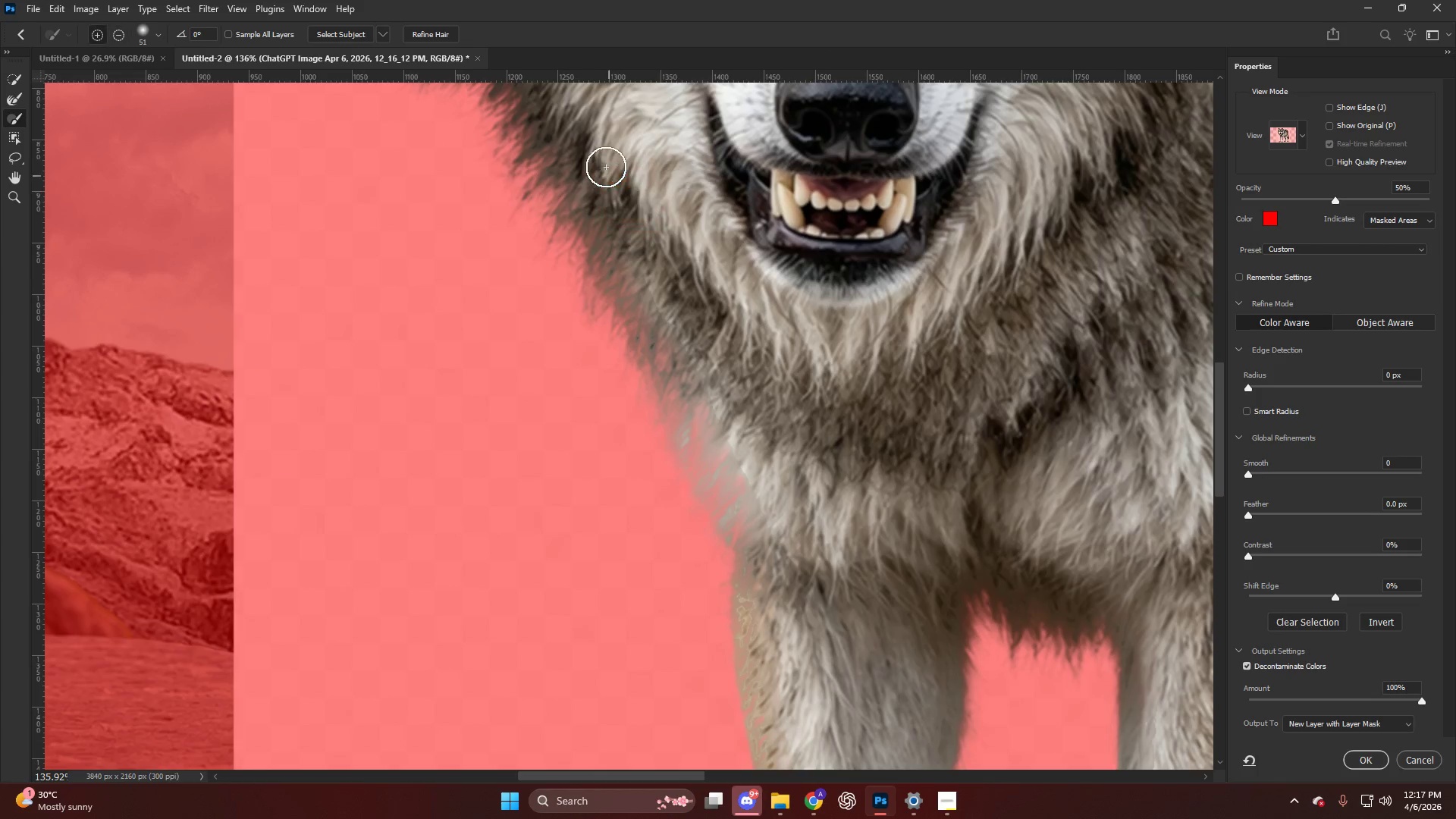 
left_click_drag(start_coordinate=[607, 202], to_coordinate=[784, 552])
 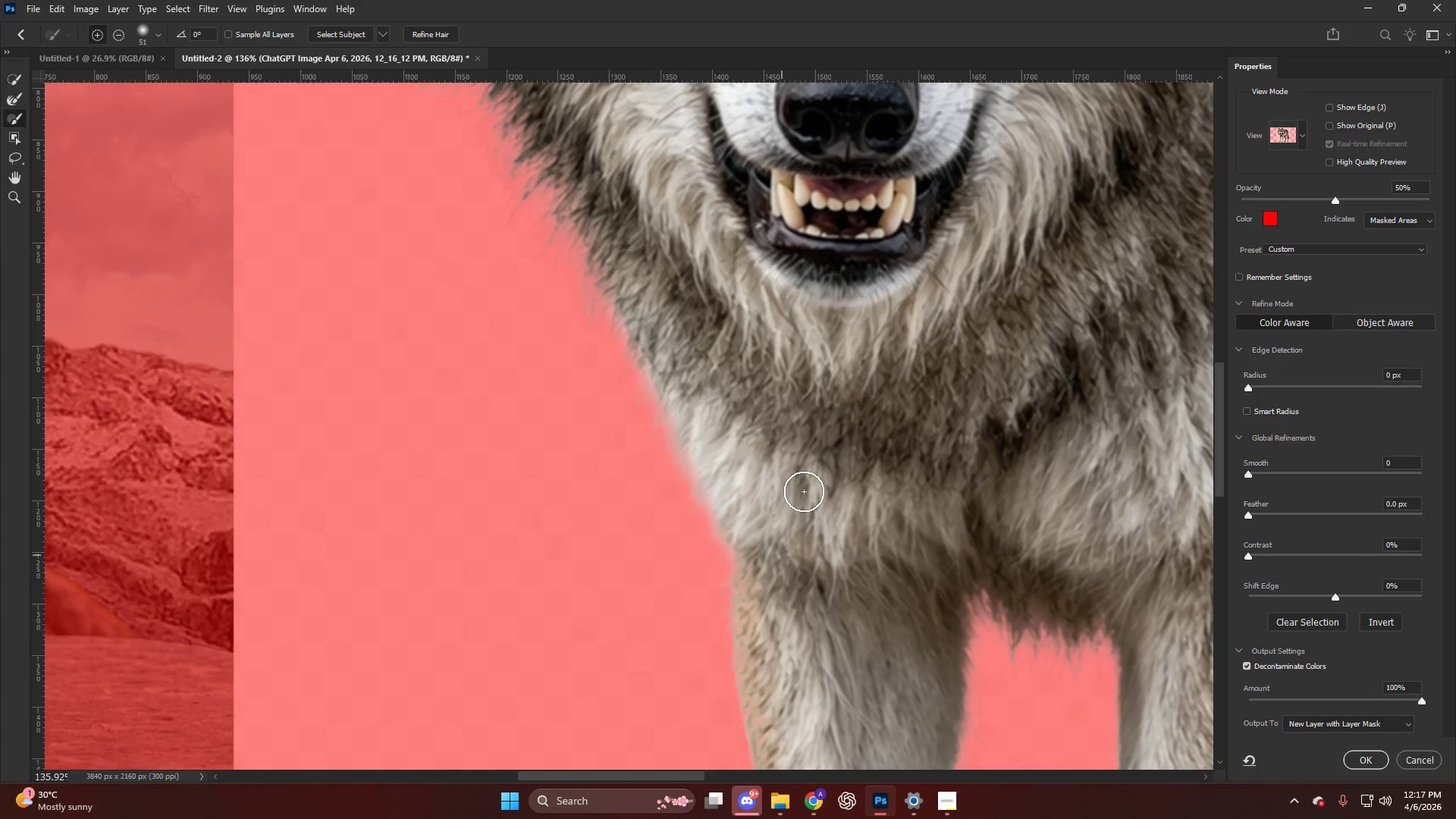 
key(Alt+AltLeft)
 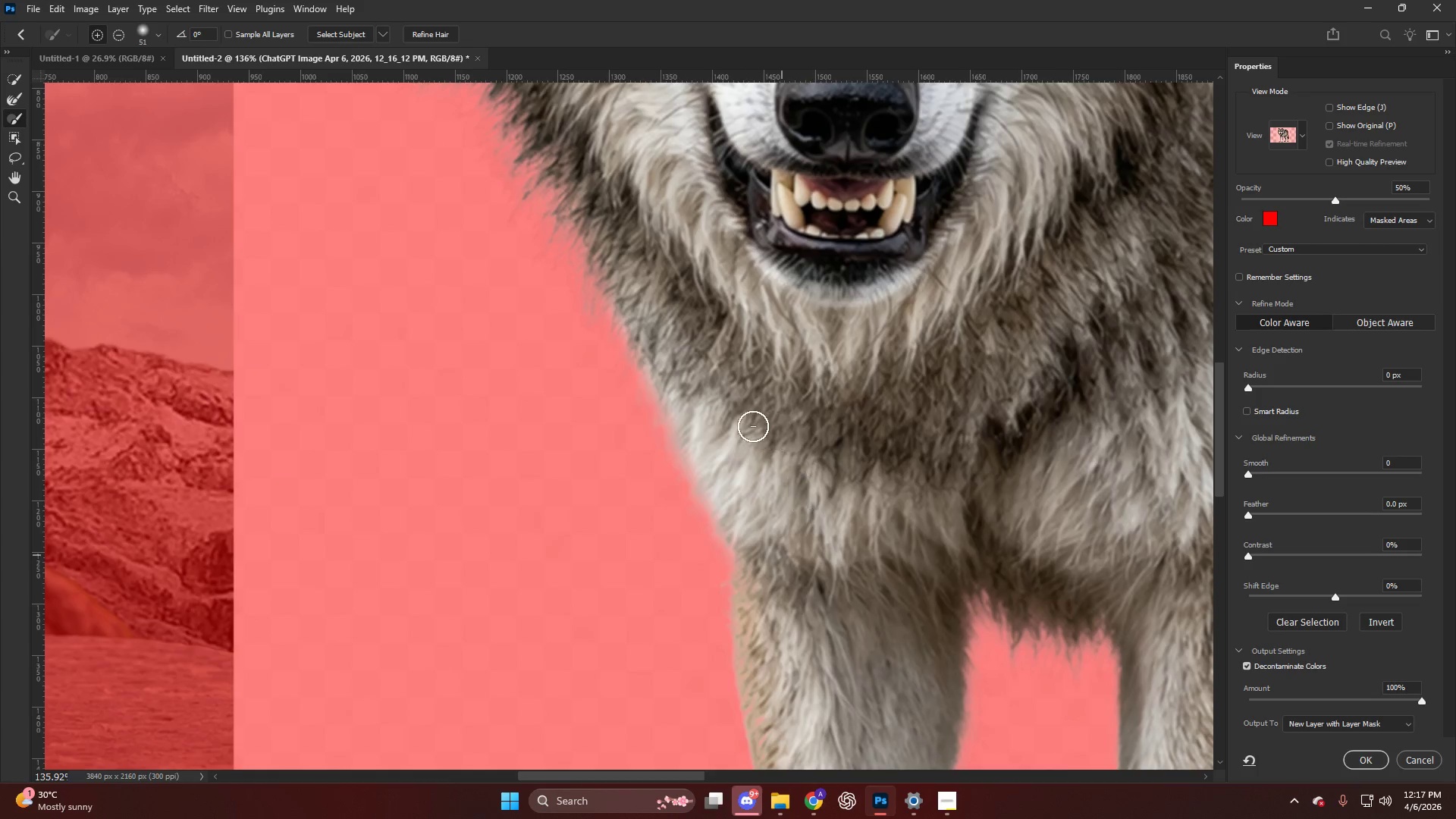 
hold_key(key=AltLeft, duration=0.73)
 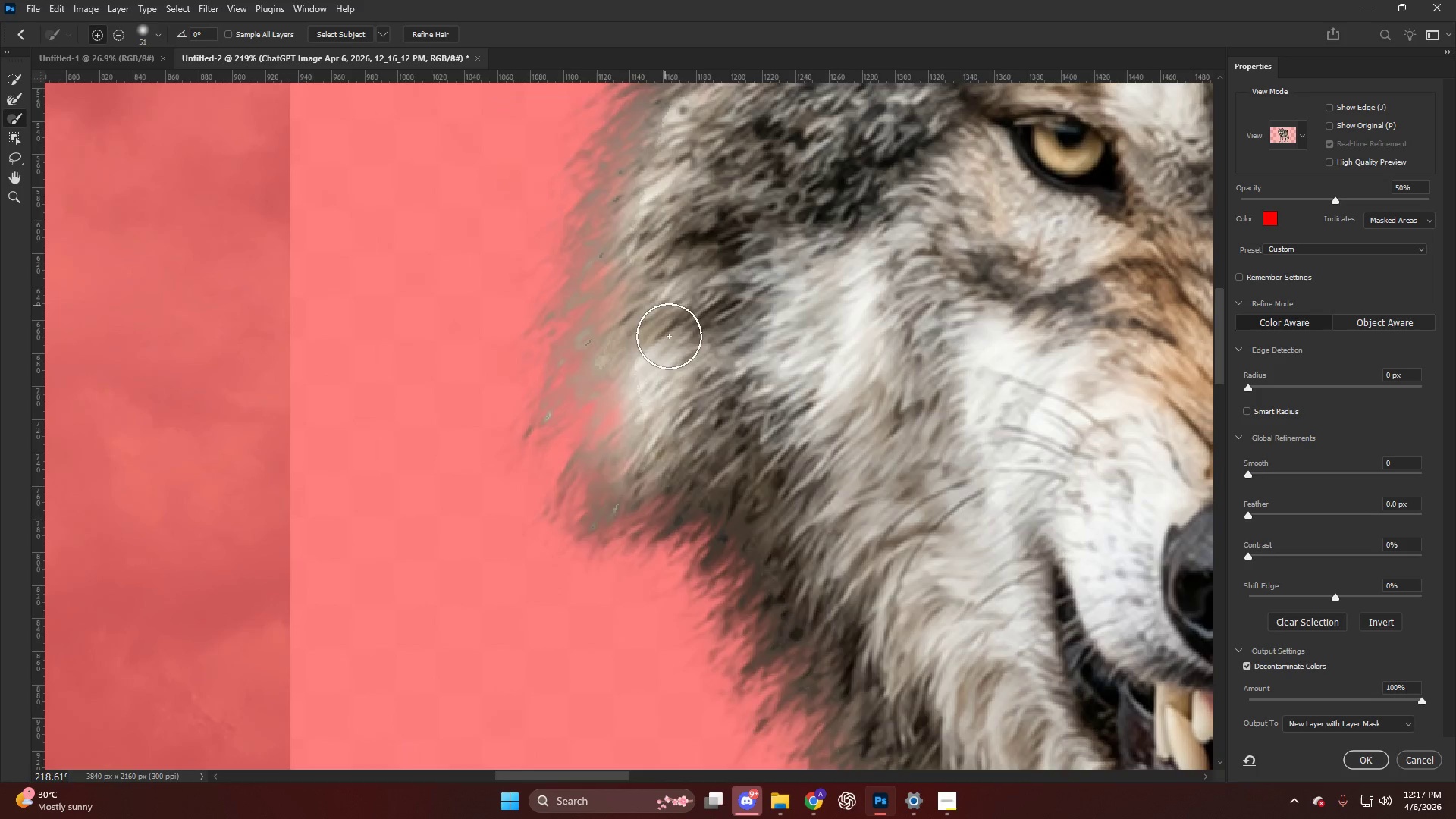 
left_click_drag(start_coordinate=[668, 325], to_coordinate=[711, 93])
 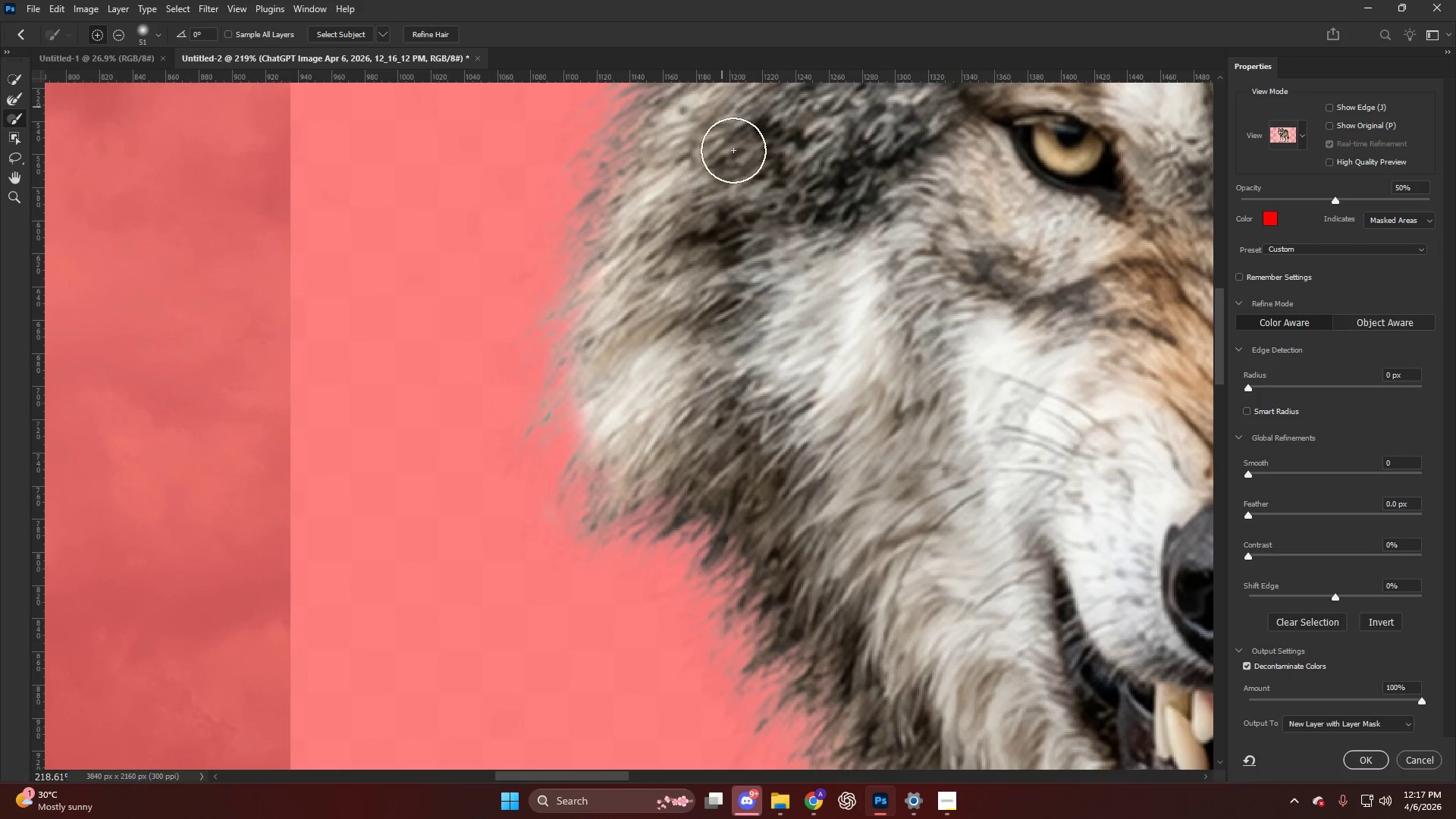 
scroll: coordinate [642, 373], scroll_direction: up, amount: 18.0
 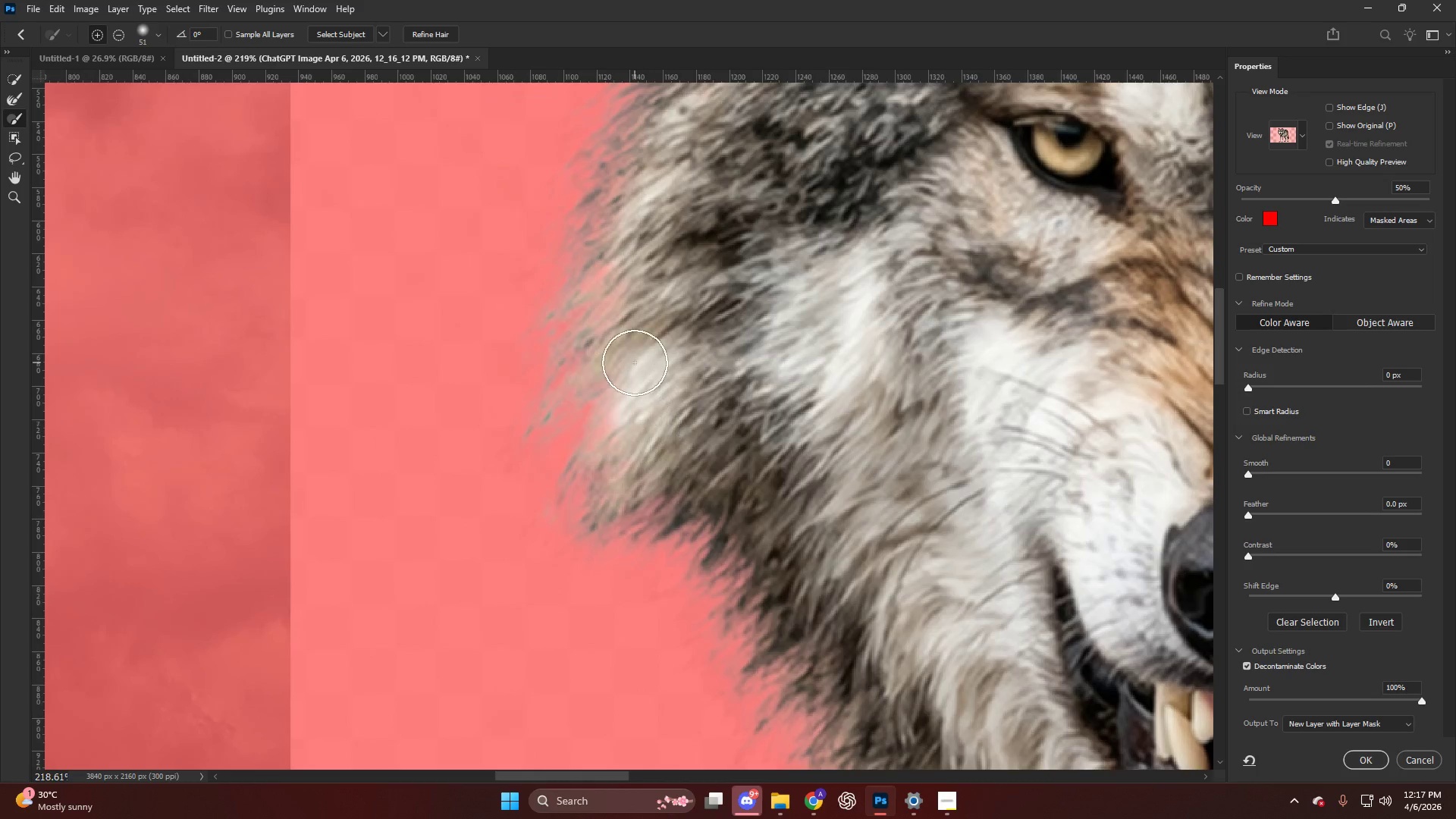 
key(Alt+AltLeft)
 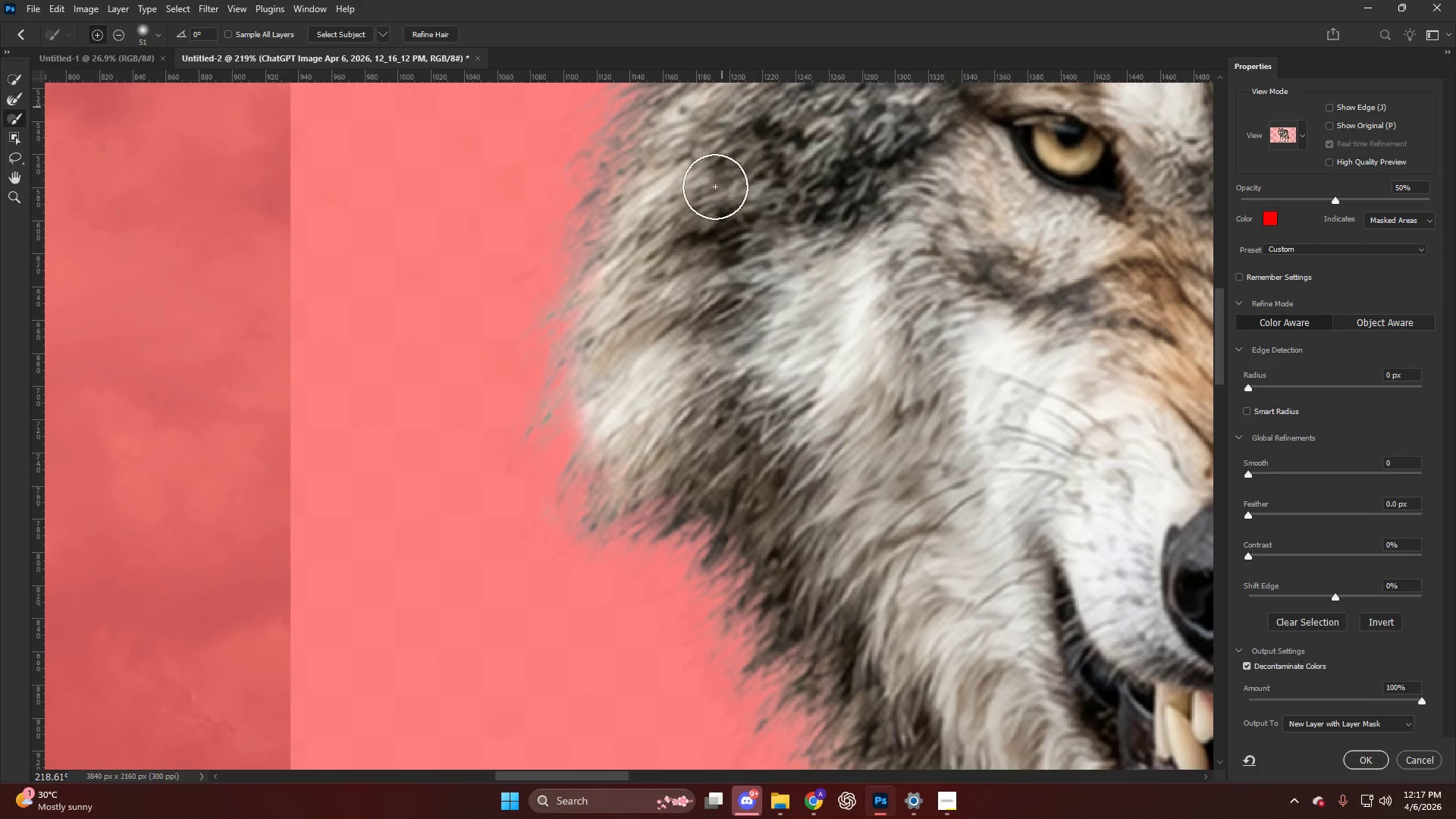 
left_click_drag(start_coordinate=[673, 269], to_coordinate=[758, 127])
 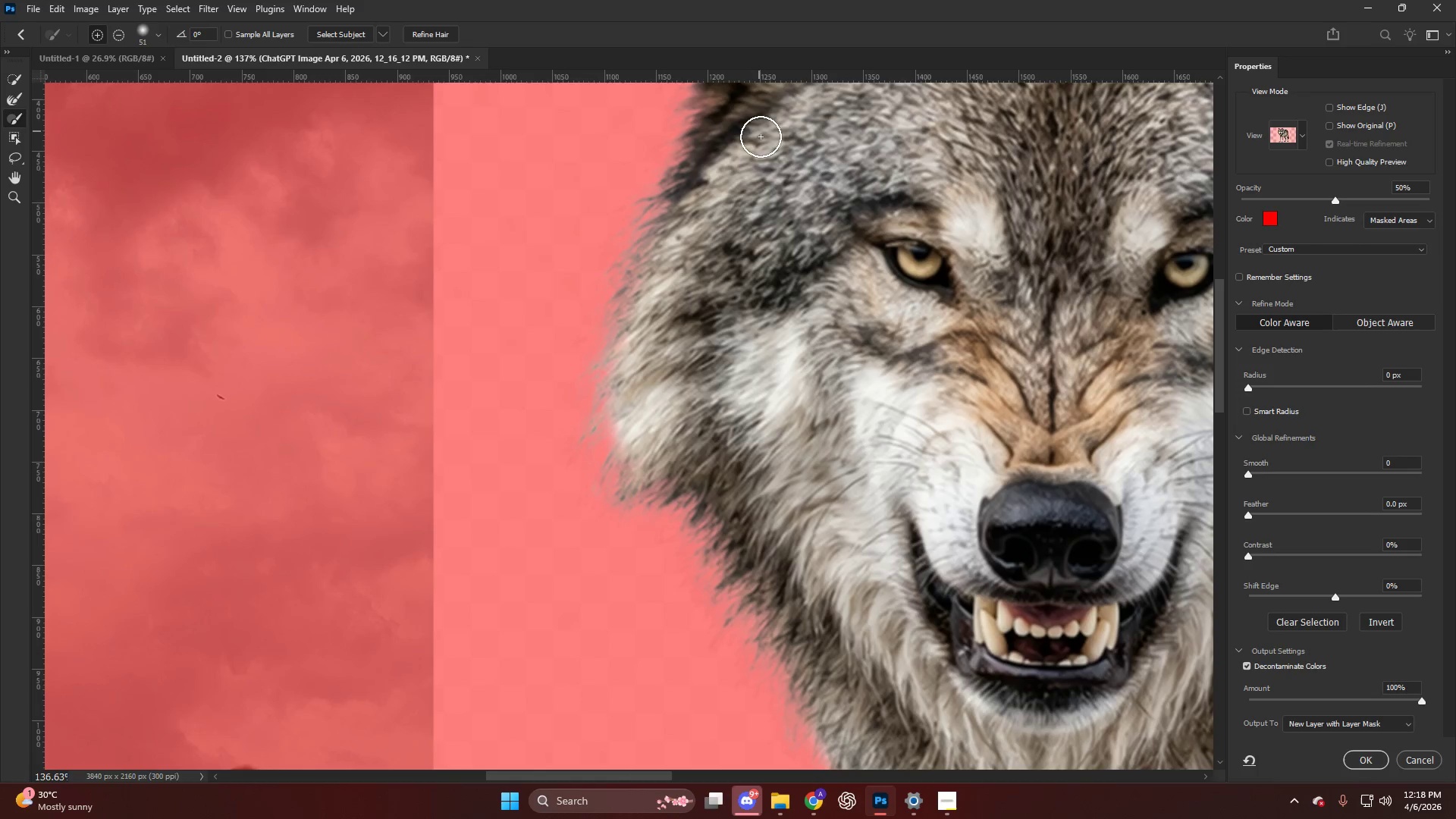 
scroll: coordinate [673, 269], scroll_direction: none, amount: 0.0
 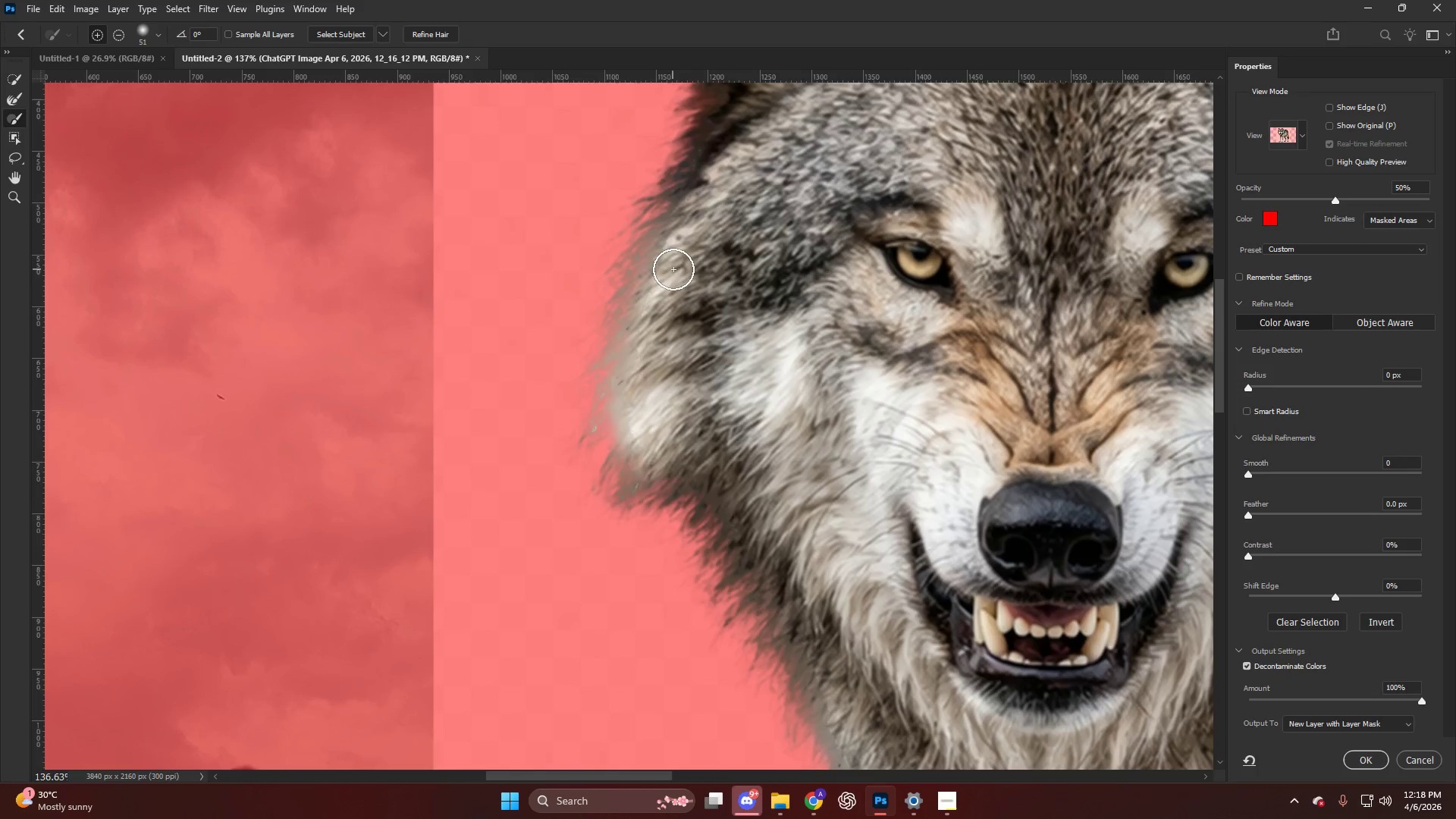 
hold_key(key=AltLeft, duration=0.75)
 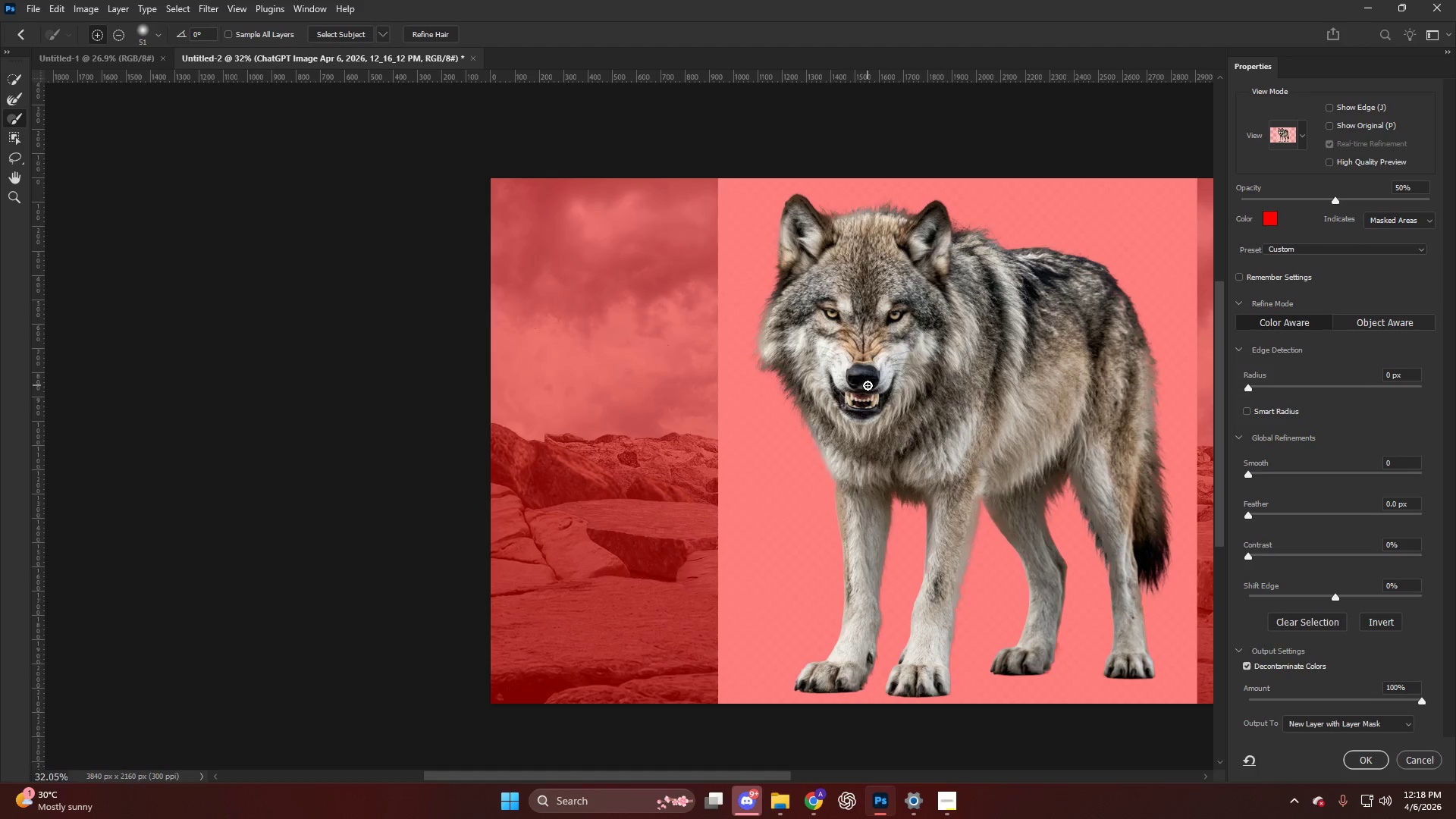 
key(Q)
 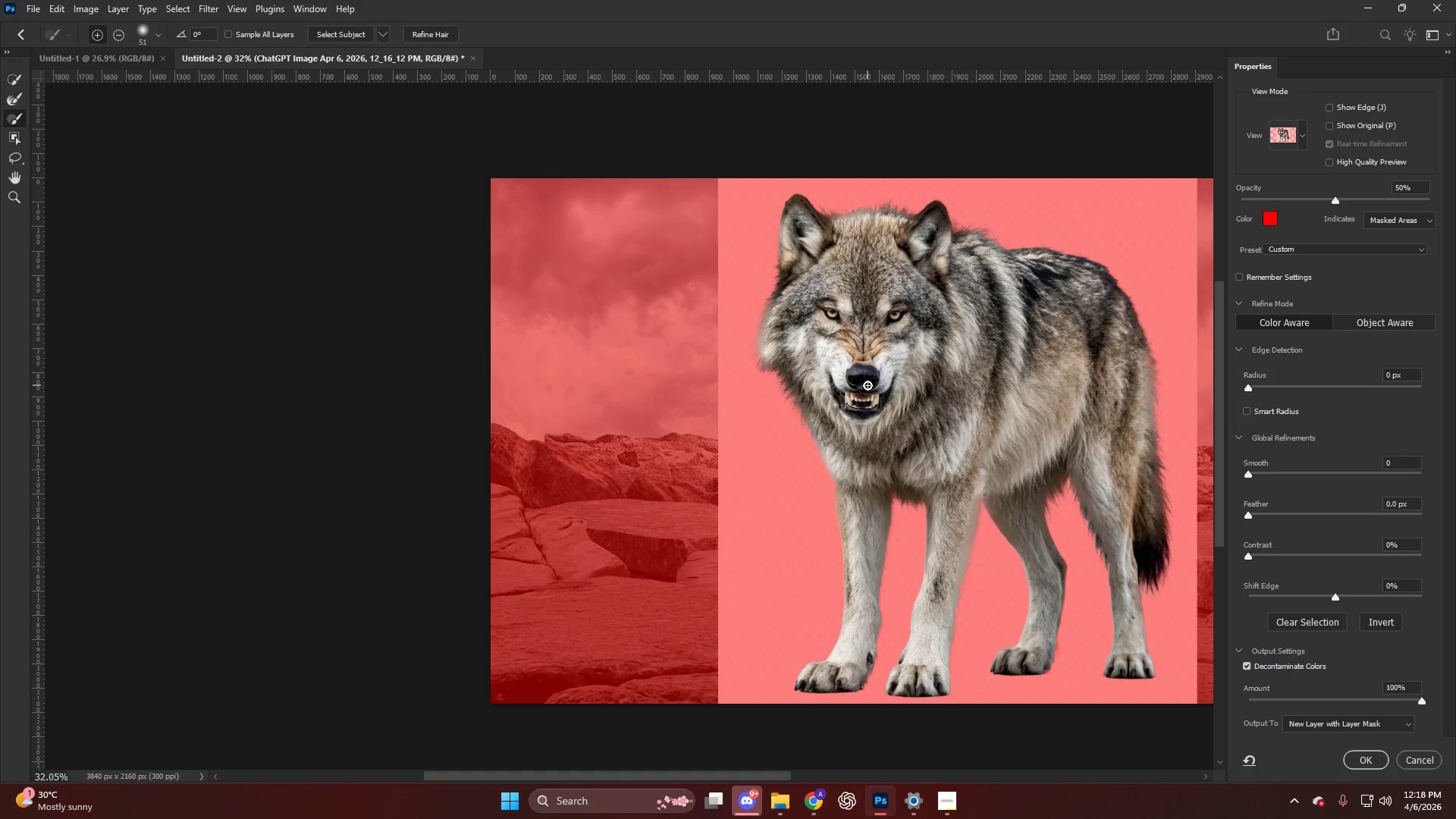 
scroll: coordinate [832, 360], scroll_direction: down, amount: 17.0
 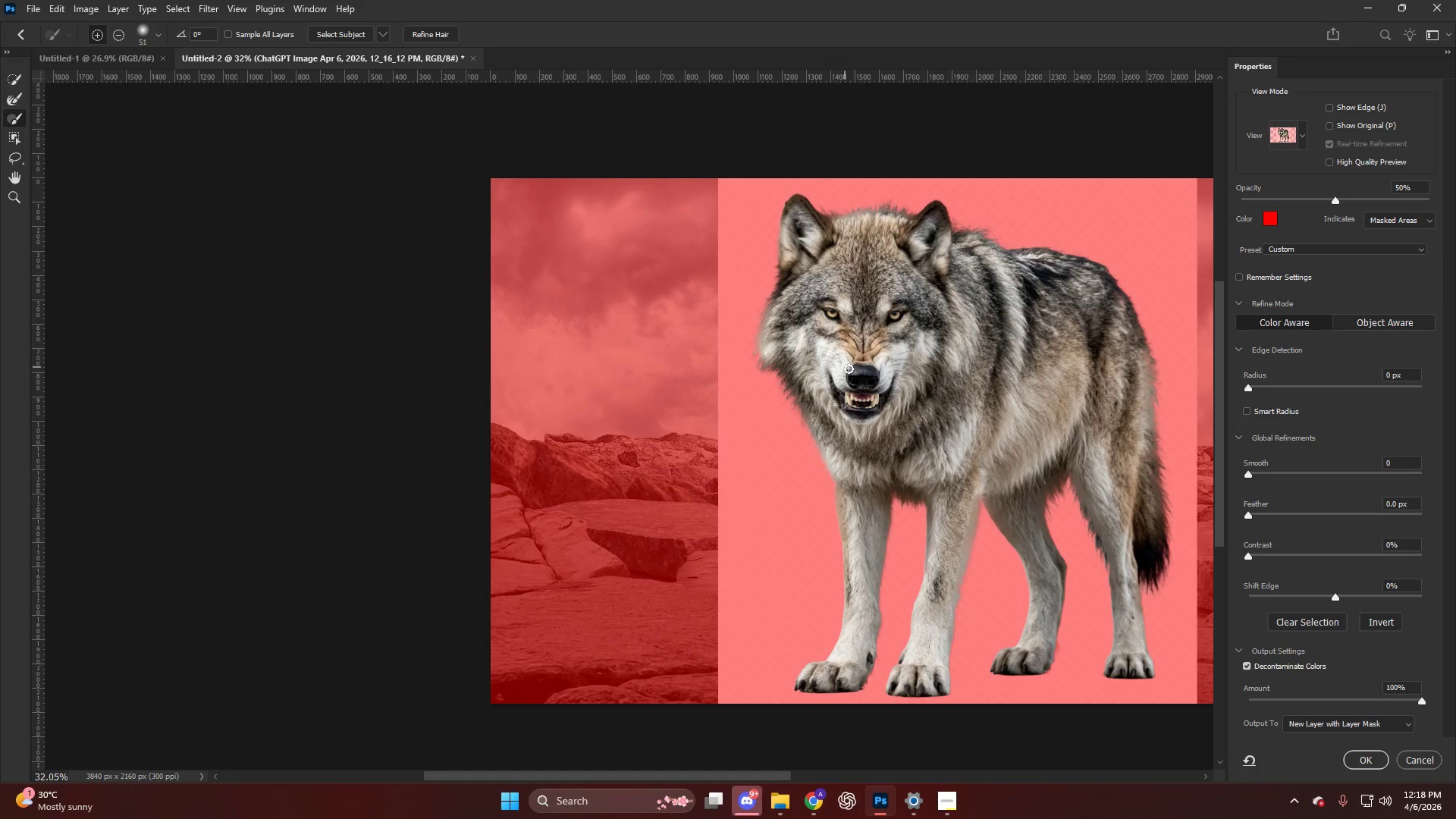 
hold_key(key=ControlLeft, duration=0.36)
 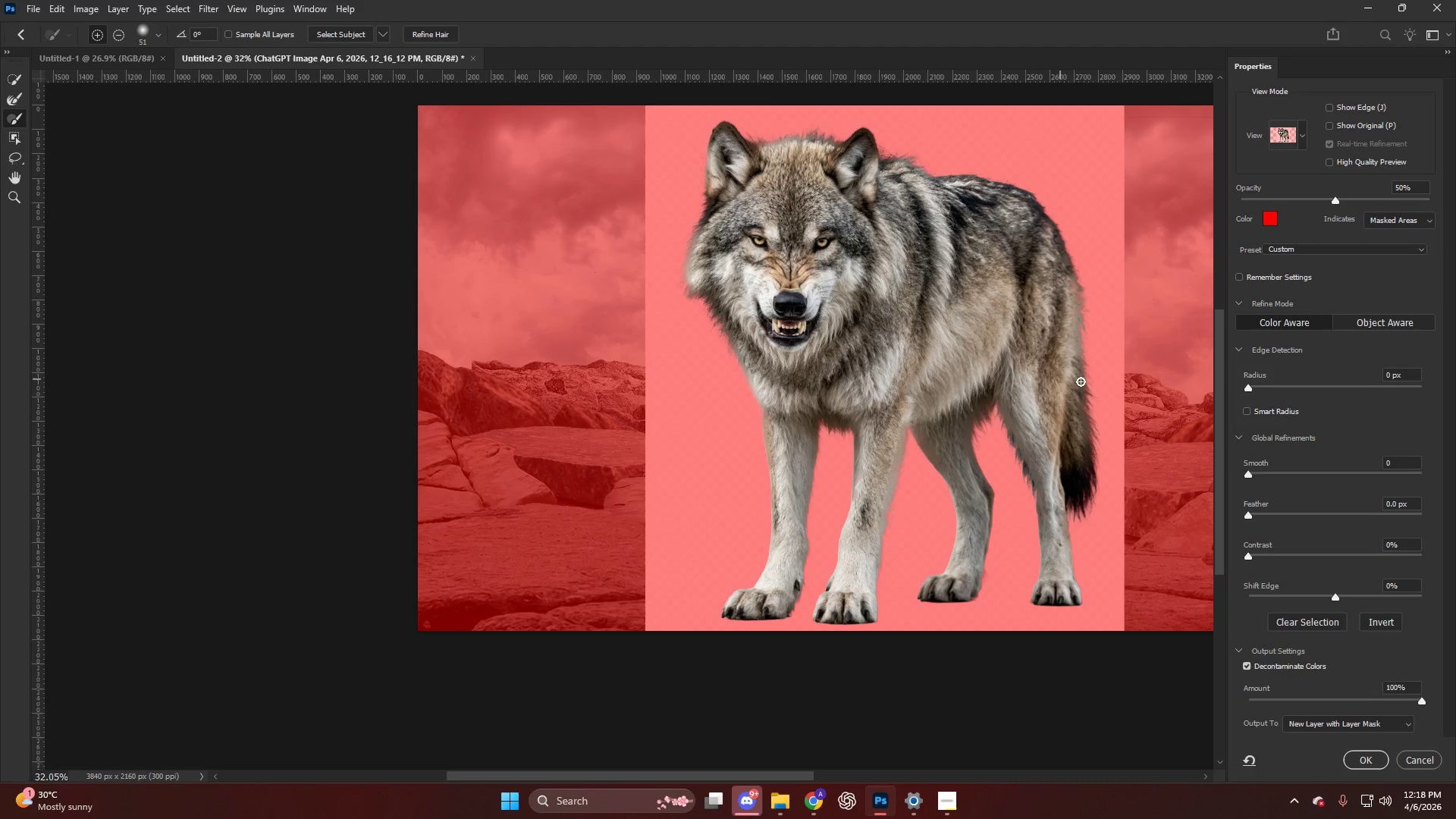 
key(Q)
 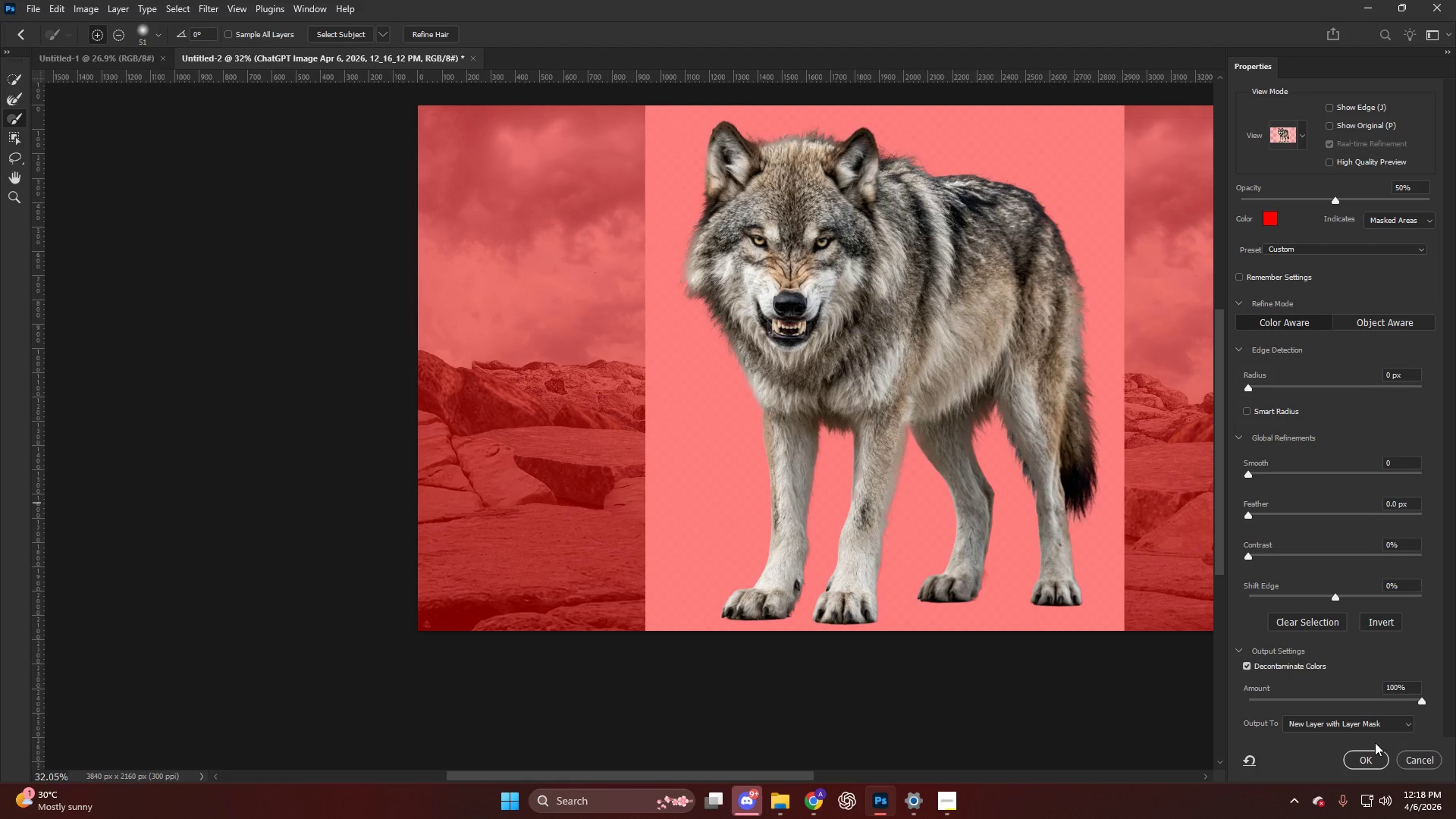 
scroll: coordinate [912, 391], scroll_direction: down, amount: 12.0
 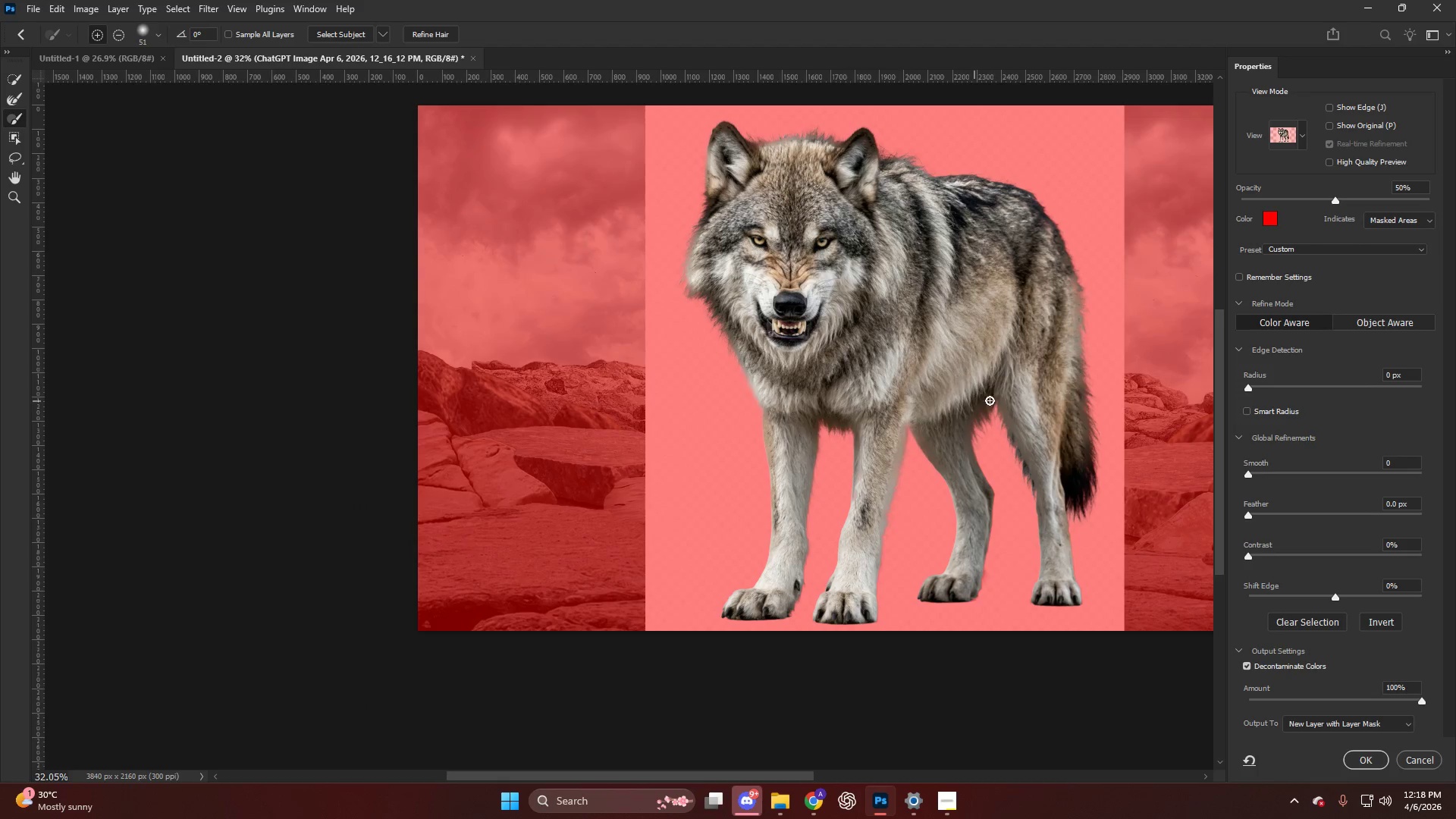 
left_click([1367, 768])
 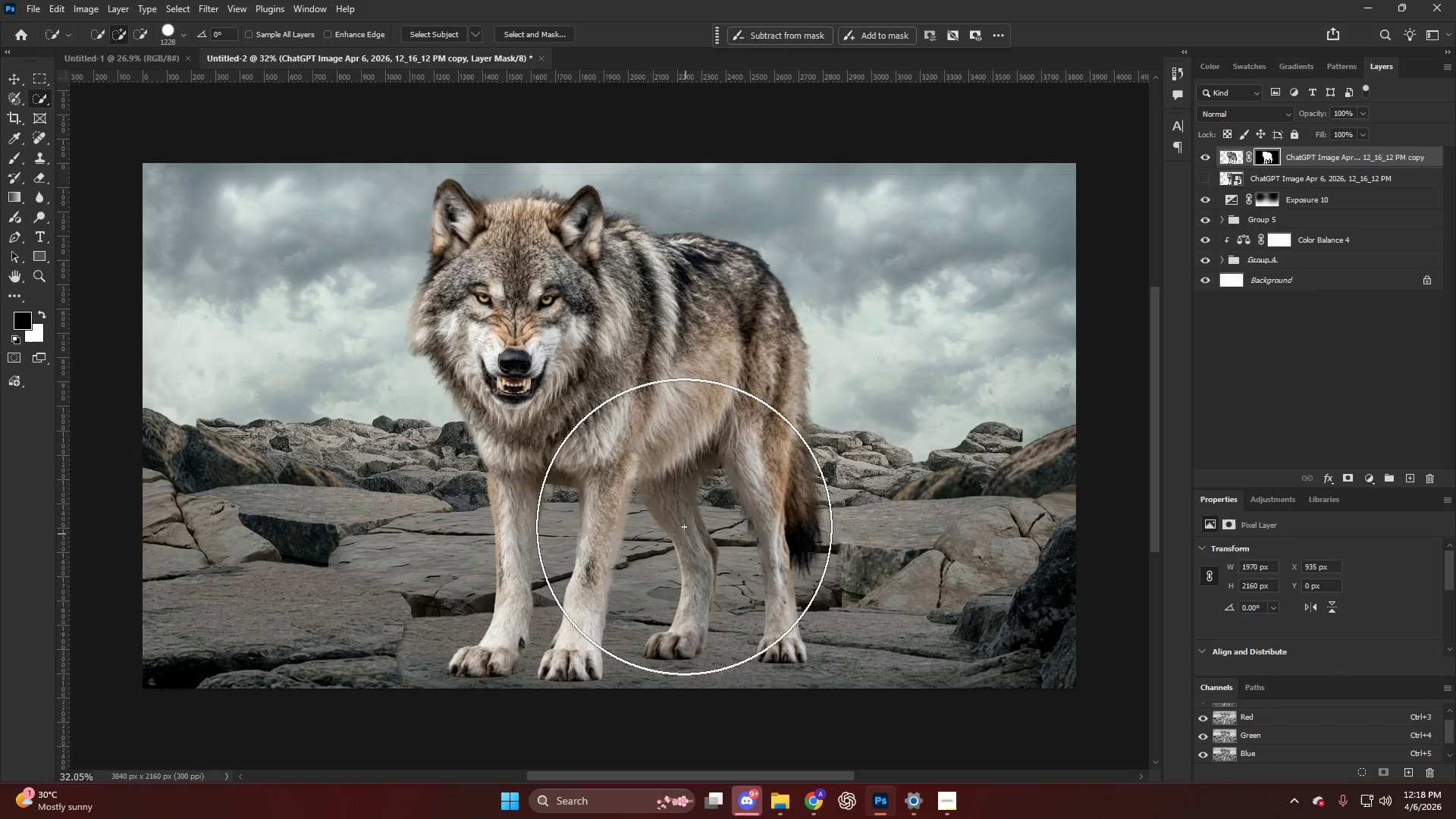 
key(V)
 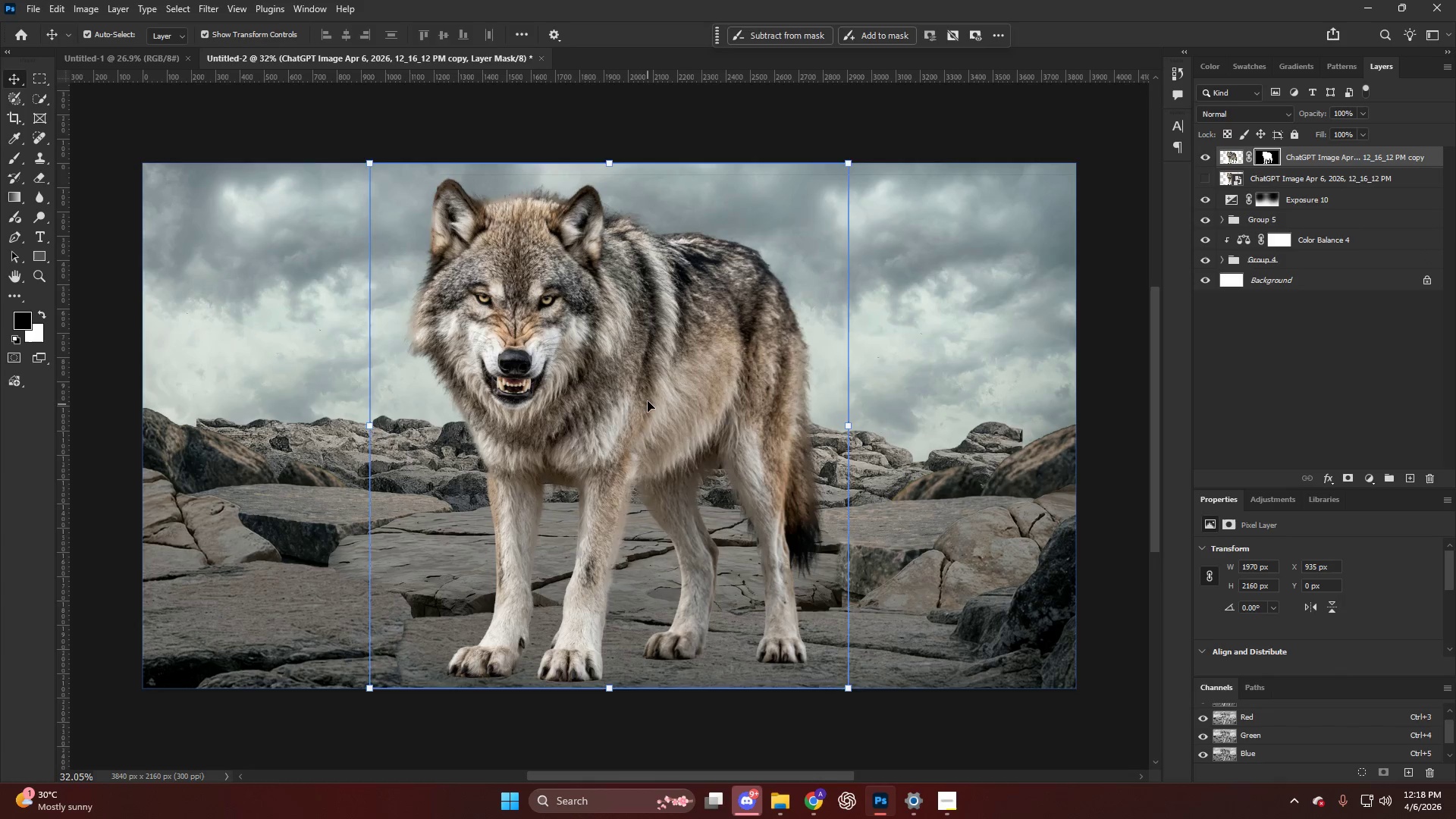 
left_click_drag(start_coordinate=[648, 396], to_coordinate=[610, 359])
 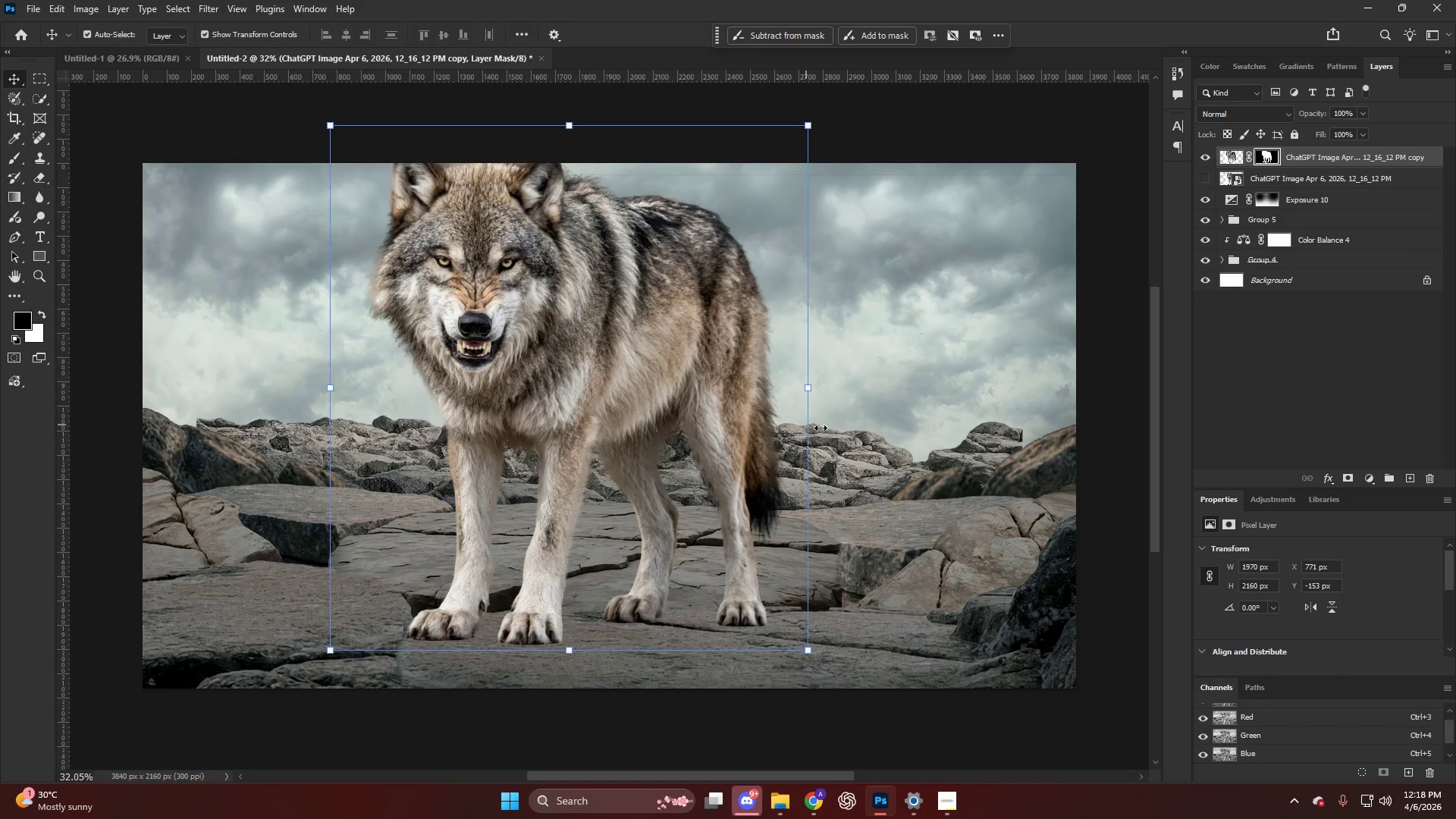 
hold_key(key=AltLeft, duration=1.03)
 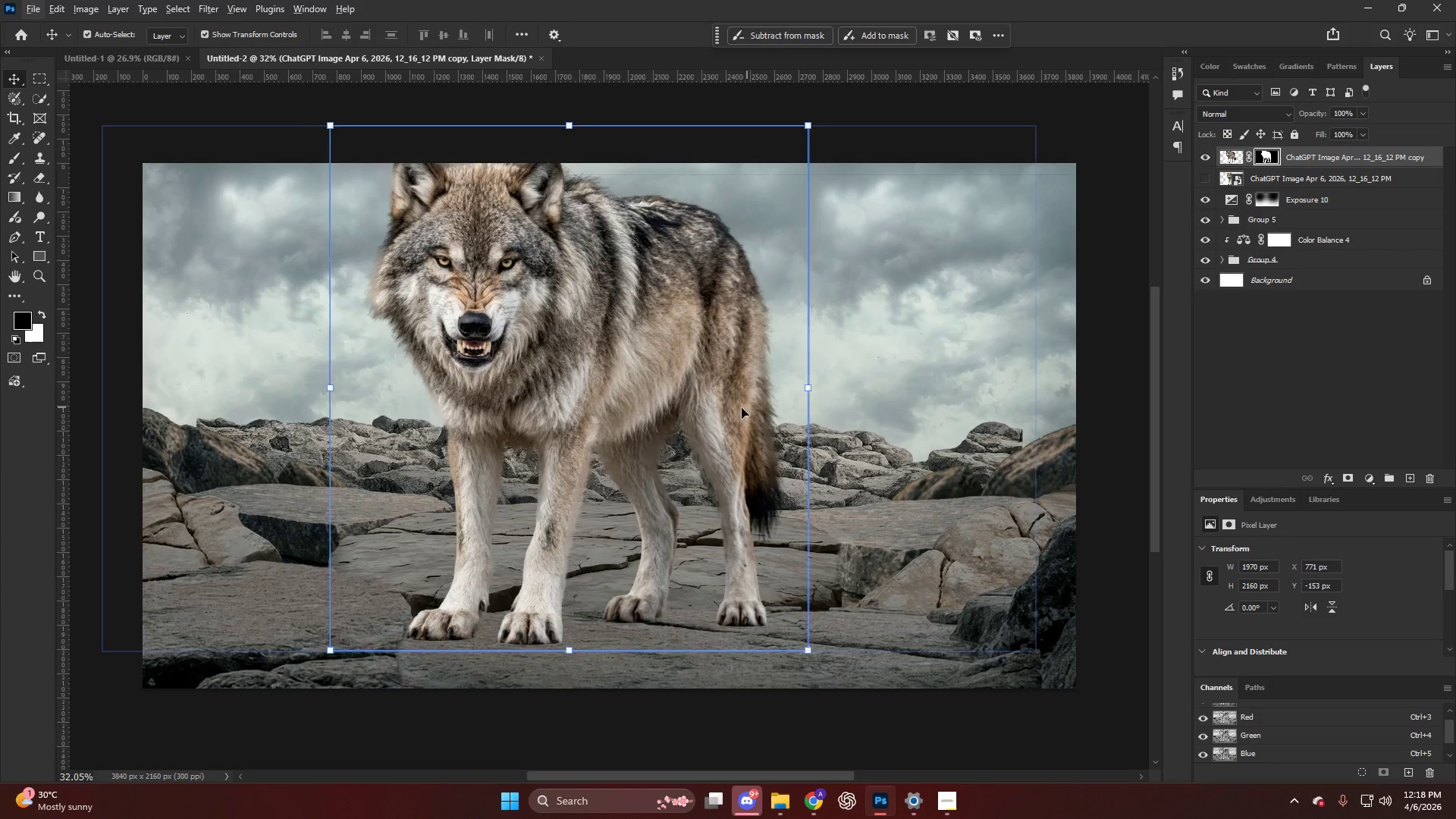 
left_click_drag(start_coordinate=[736, 409], to_coordinate=[678, 407])
 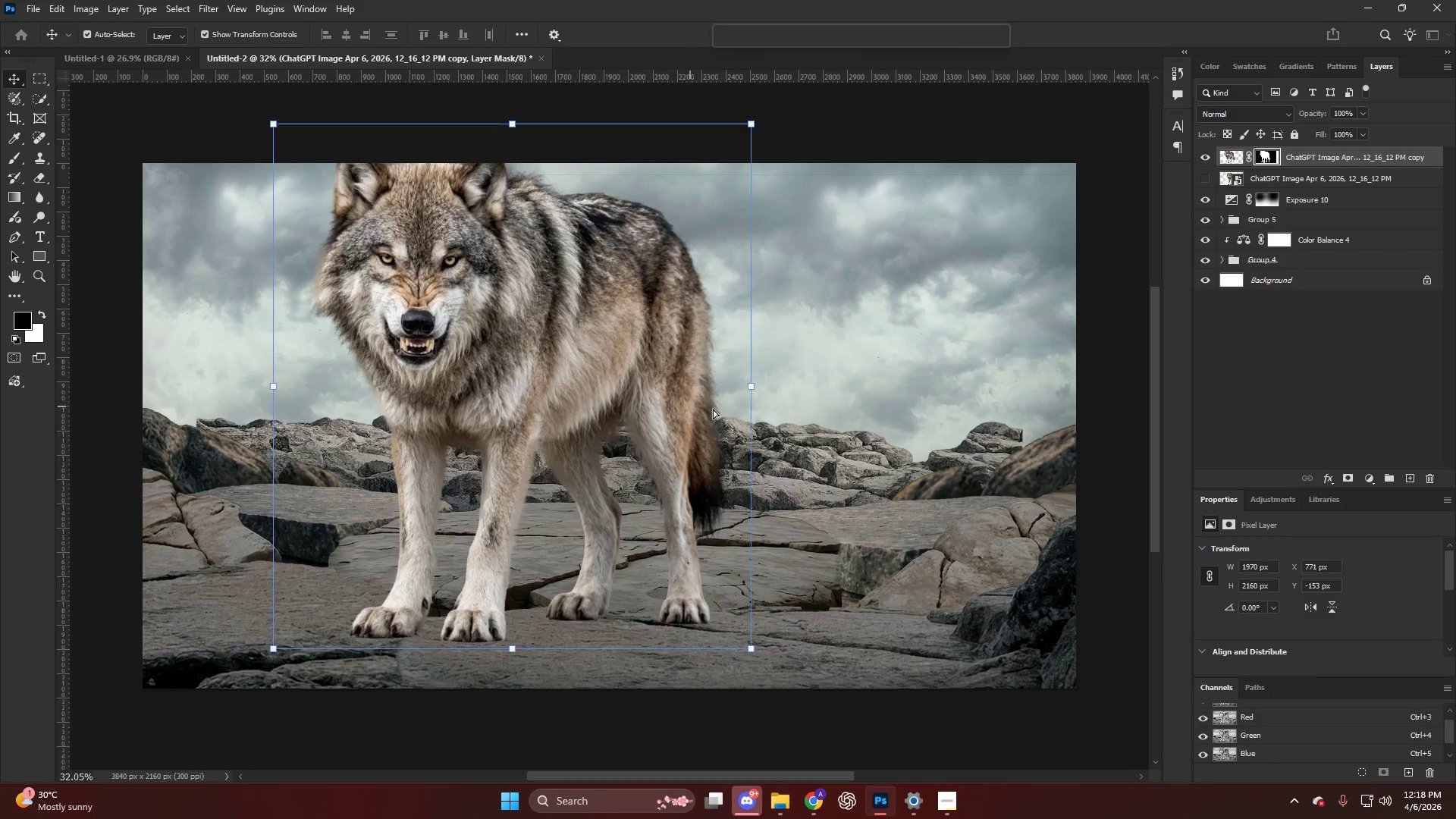 
hold_key(key=AltLeft, duration=1.16)
left_click_drag(start_coordinate=[752, 391], to_coordinate=[676, 399])
 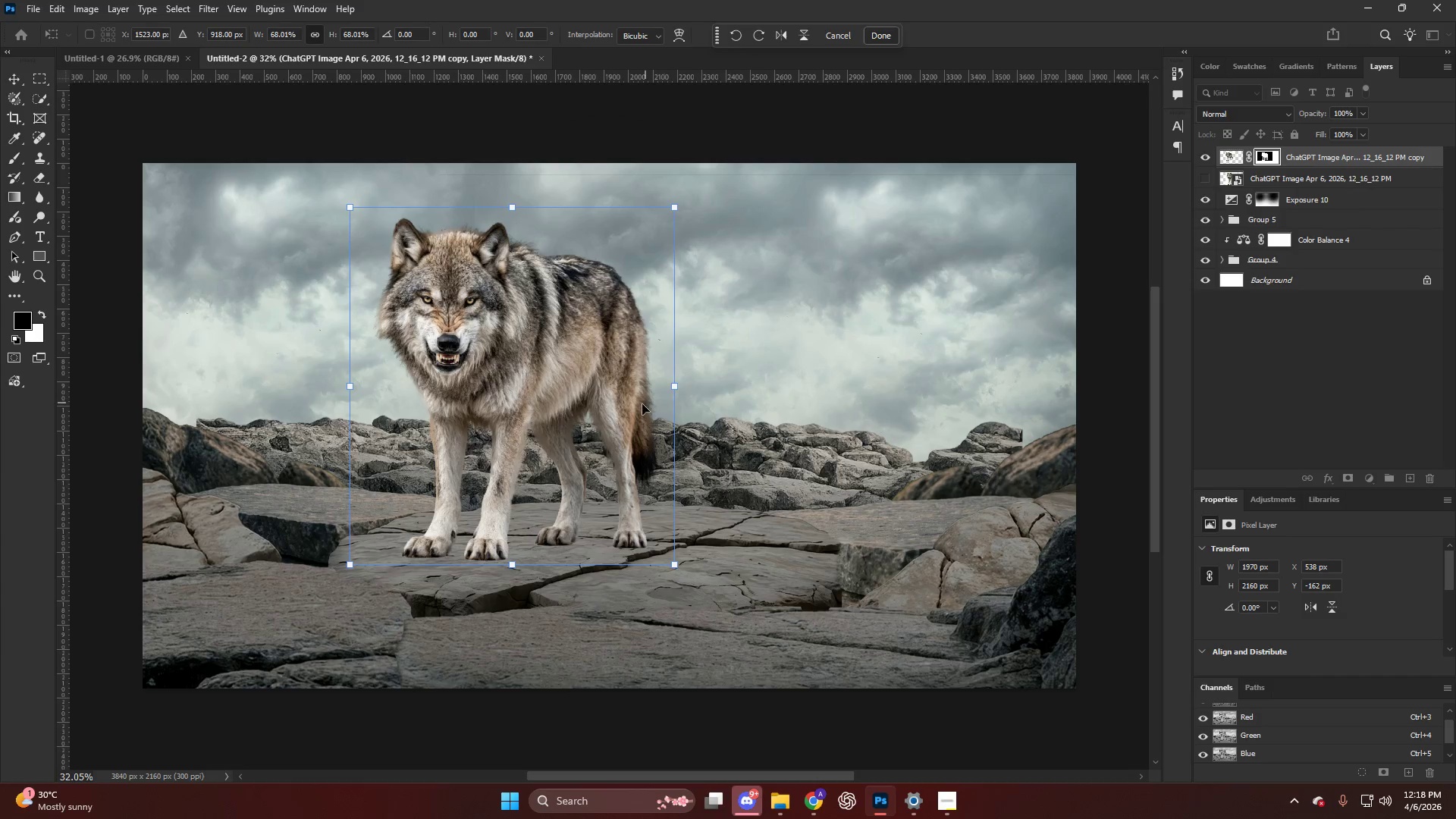 
left_click_drag(start_coordinate=[640, 406], to_coordinate=[619, 414])
 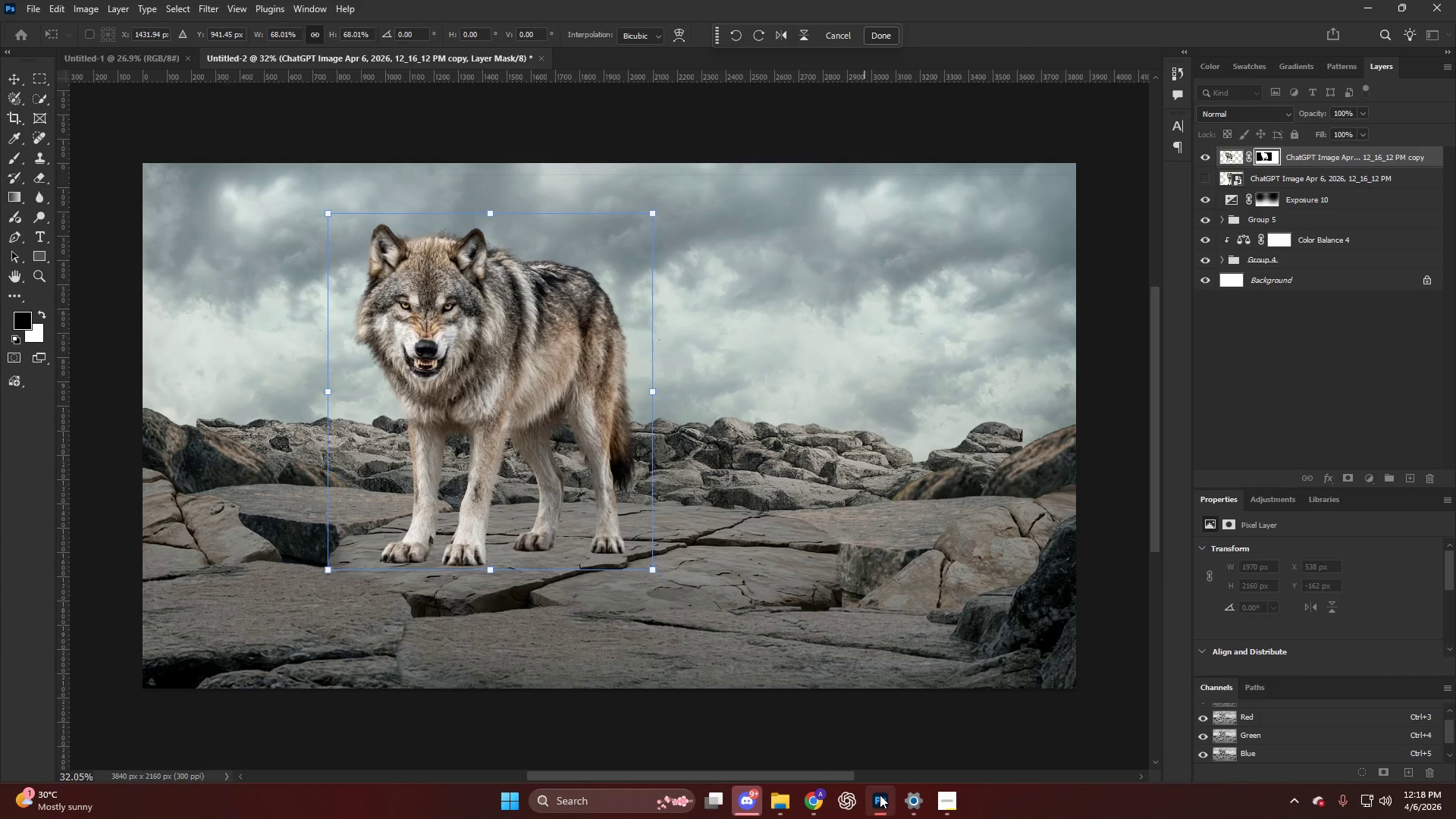 
mouse_move([816, 781])
 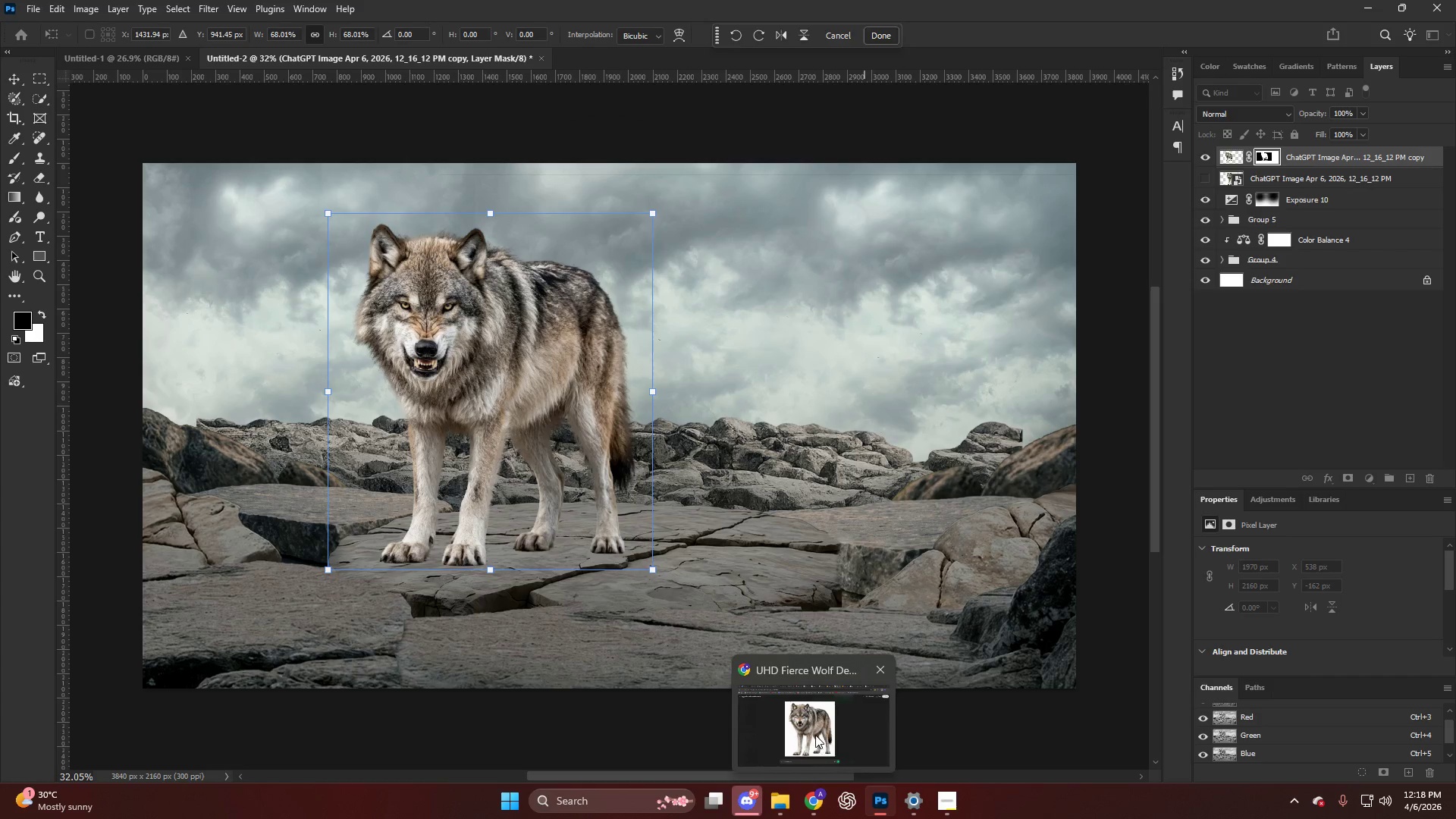 
left_click([815, 735])
 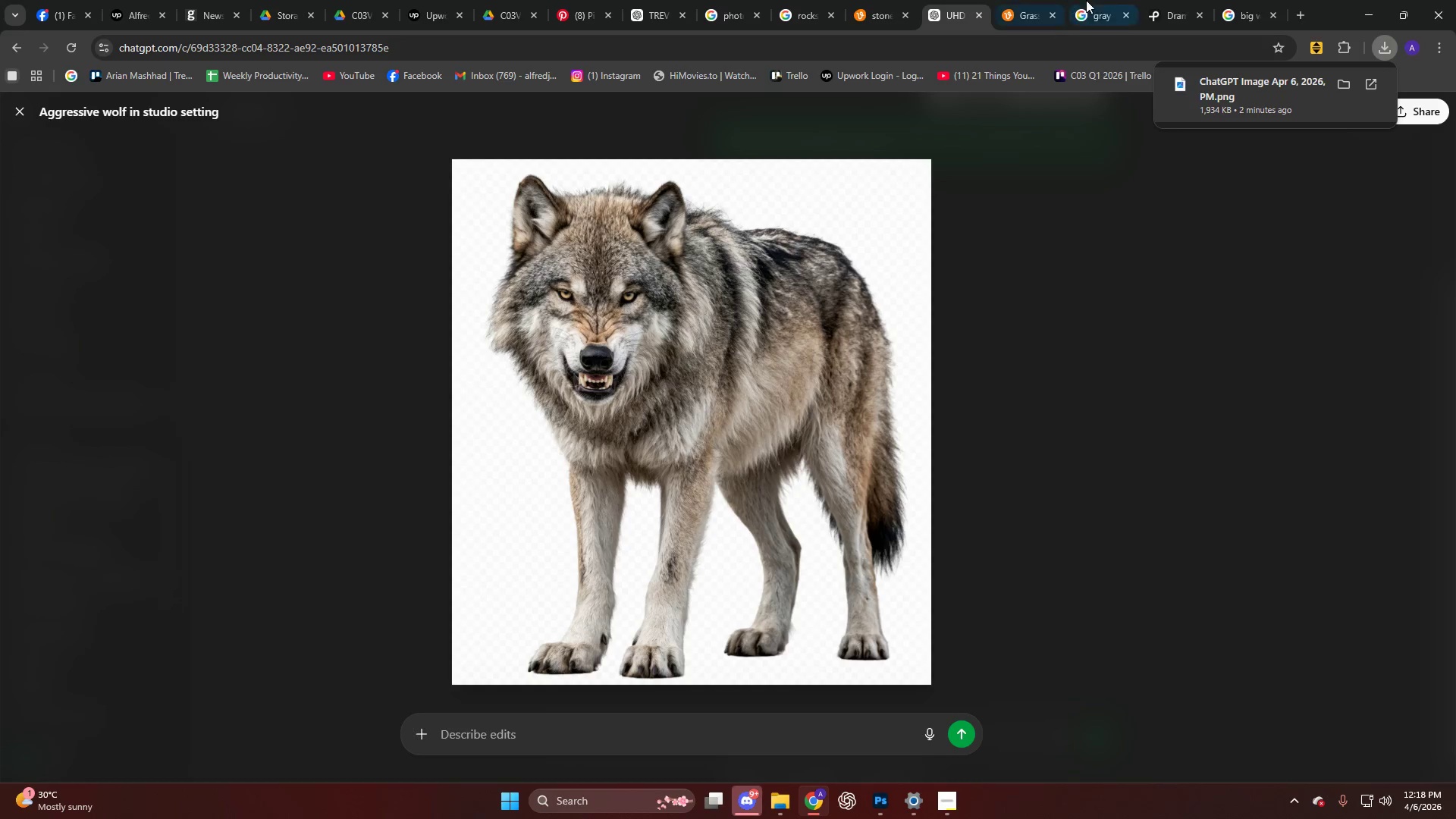 
left_click([1175, 10])
 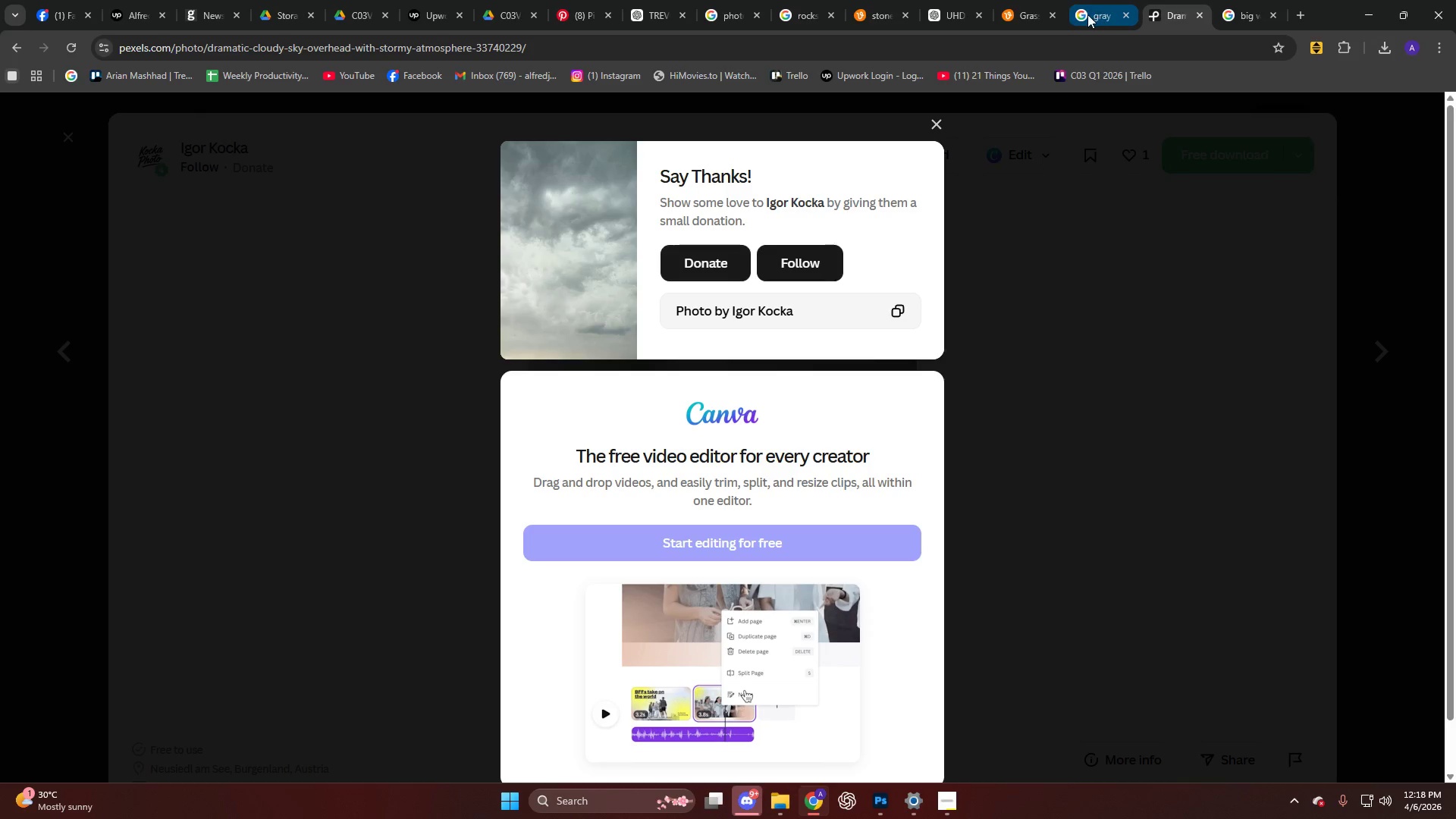 
left_click([1087, 14])
 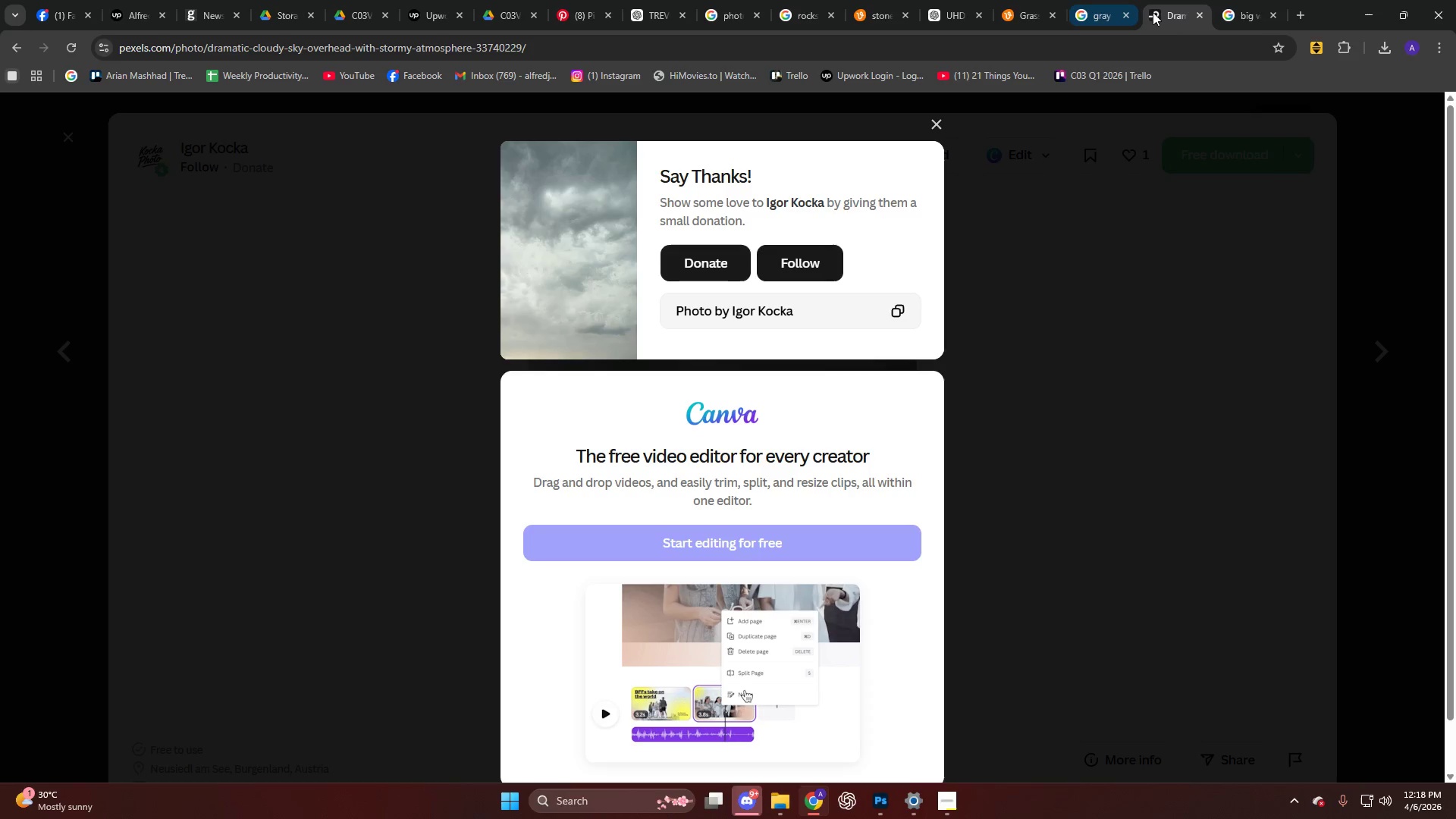 
double_click([1250, 11])
 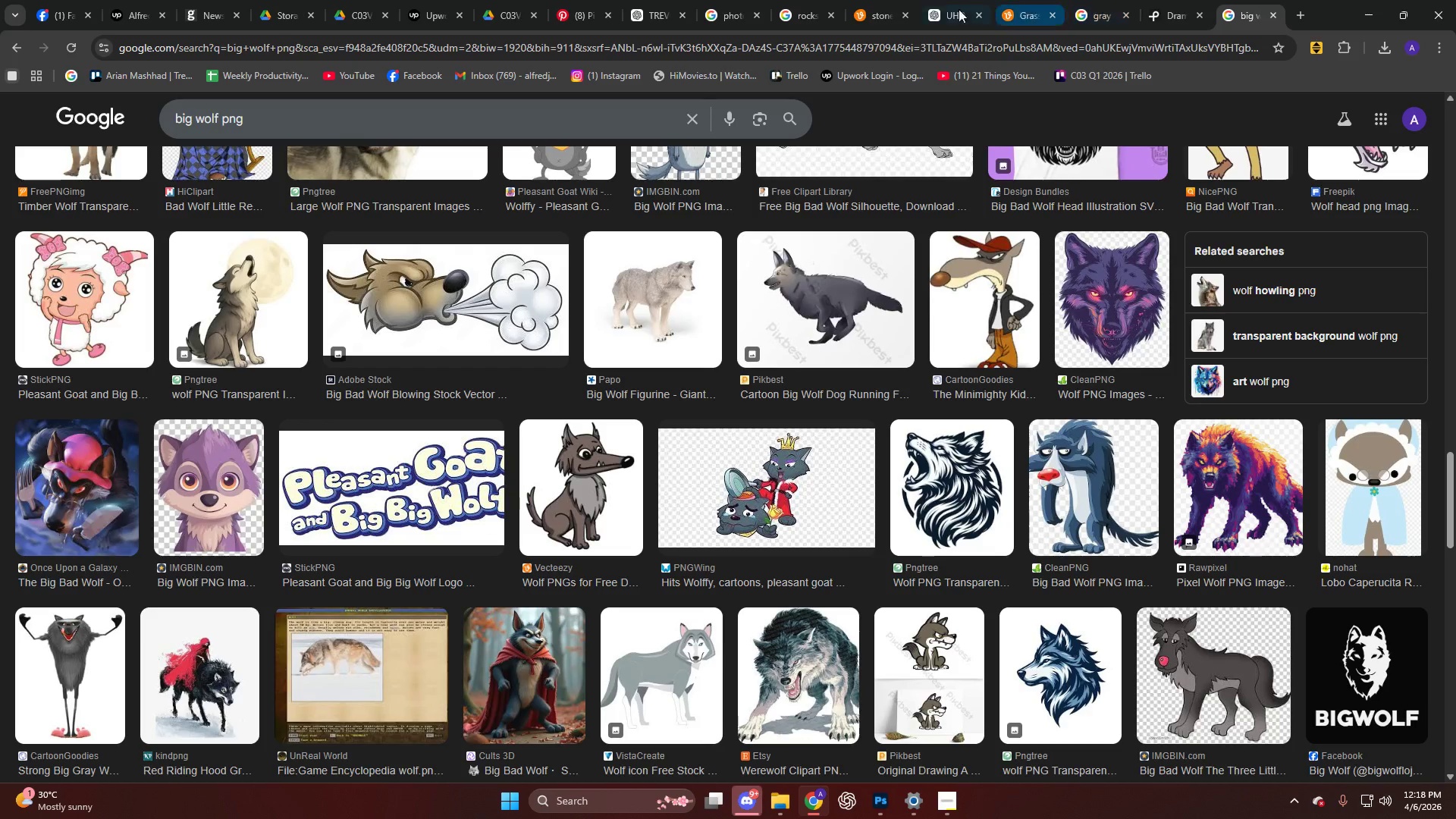 
left_click([938, 10])
 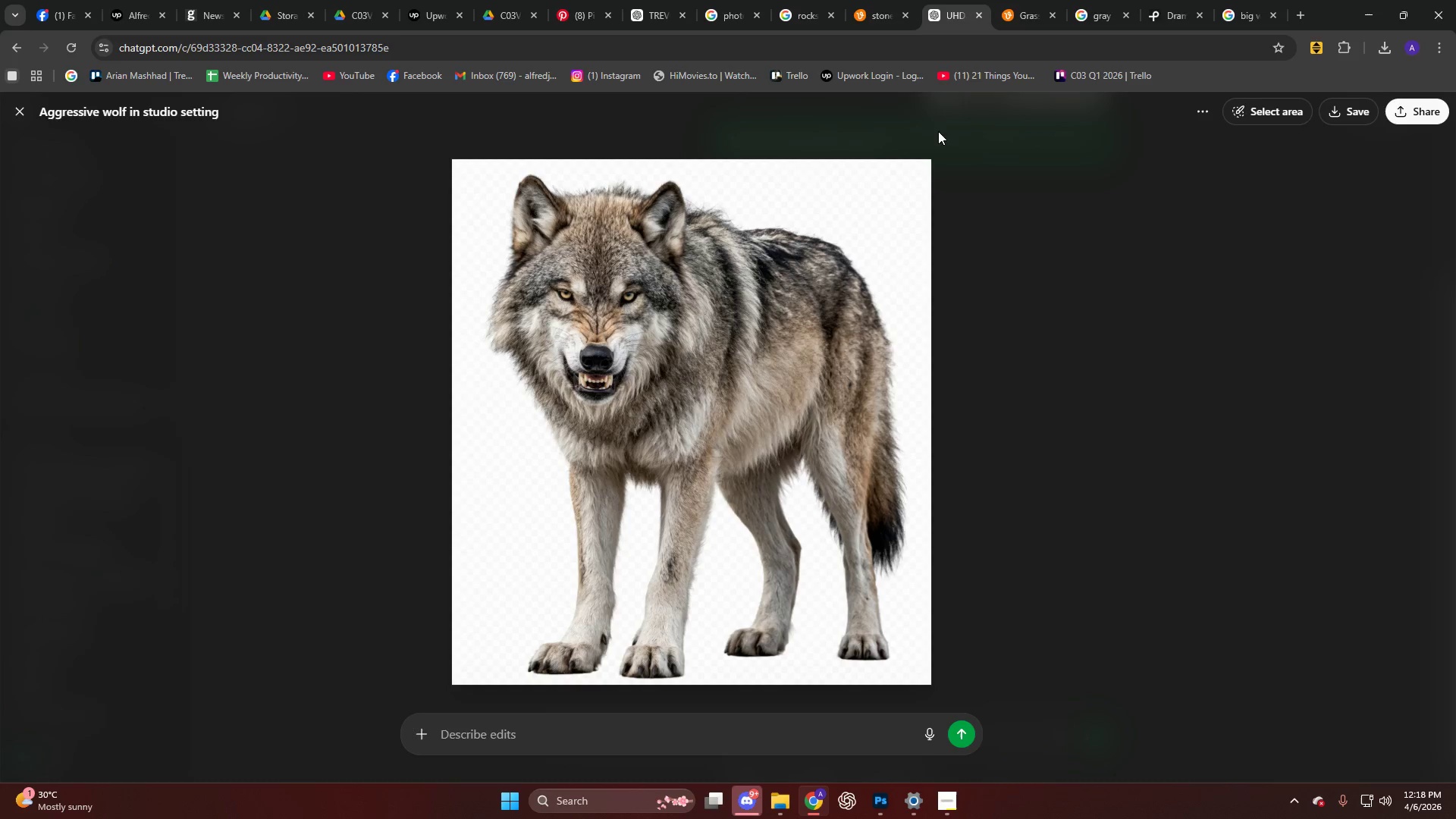 
left_click_drag(start_coordinate=[1056, 340], to_coordinate=[1061, 341])
 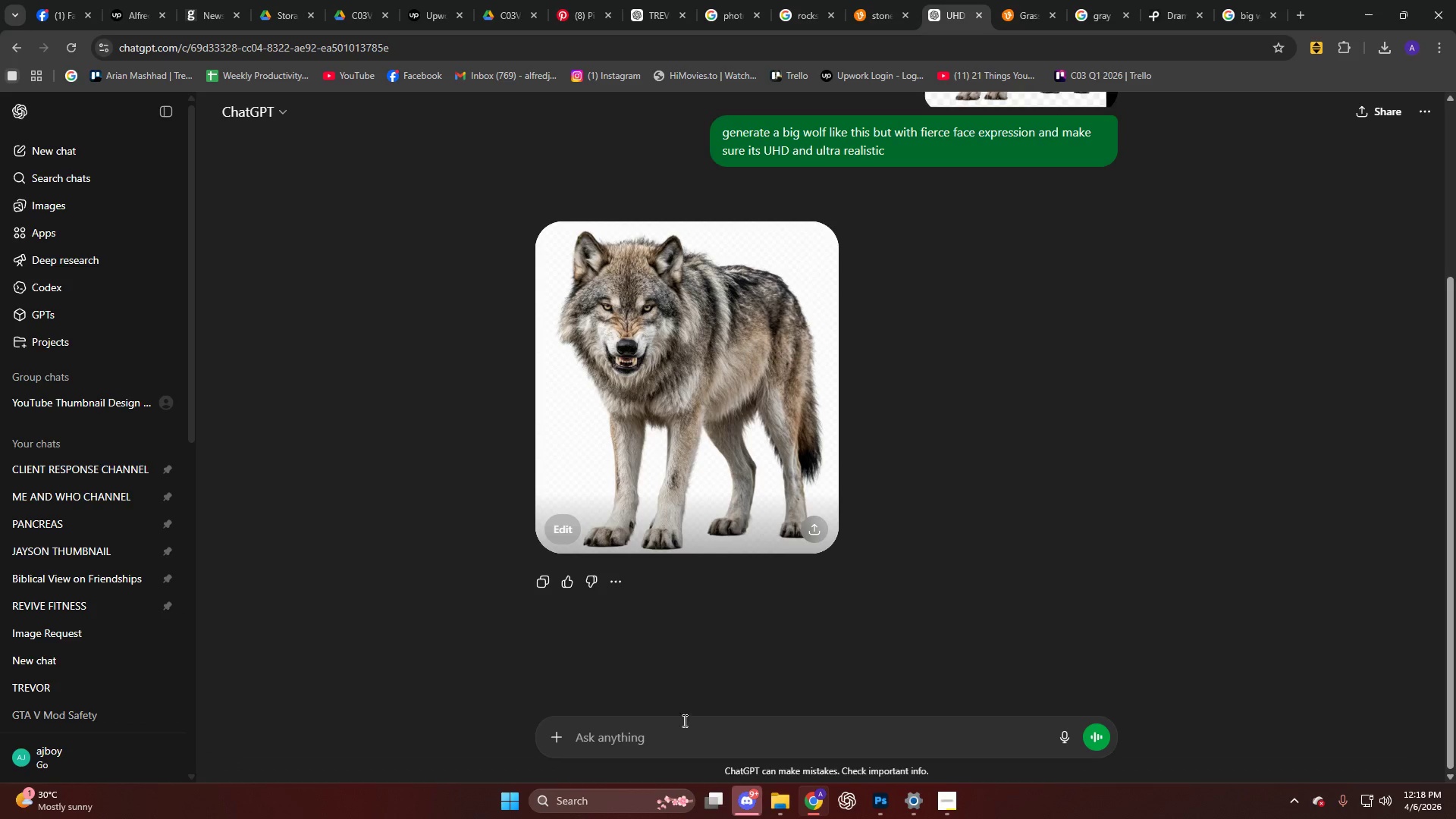 
left_click([685, 727])
 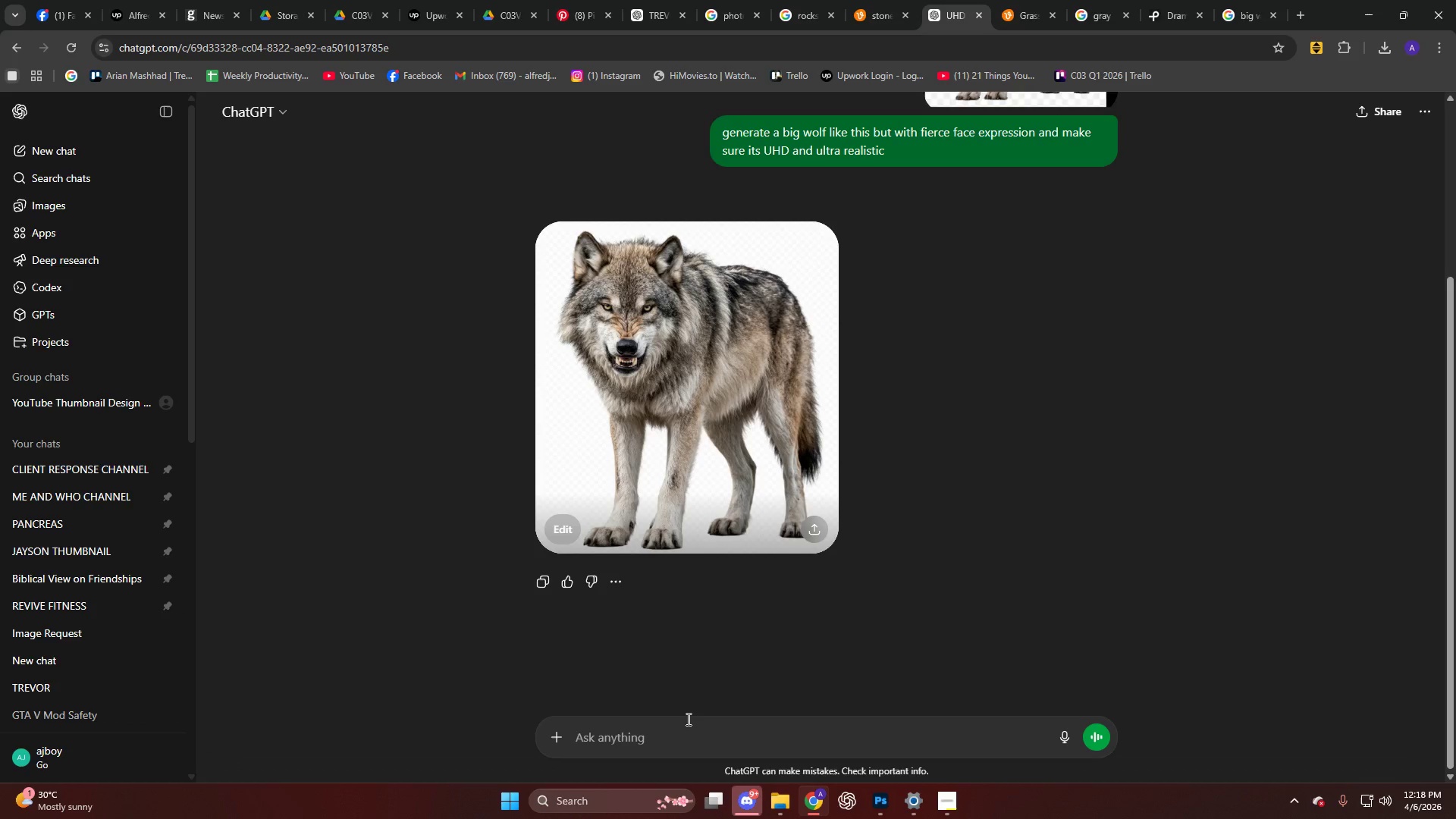 
type(amke himake him side ways )
 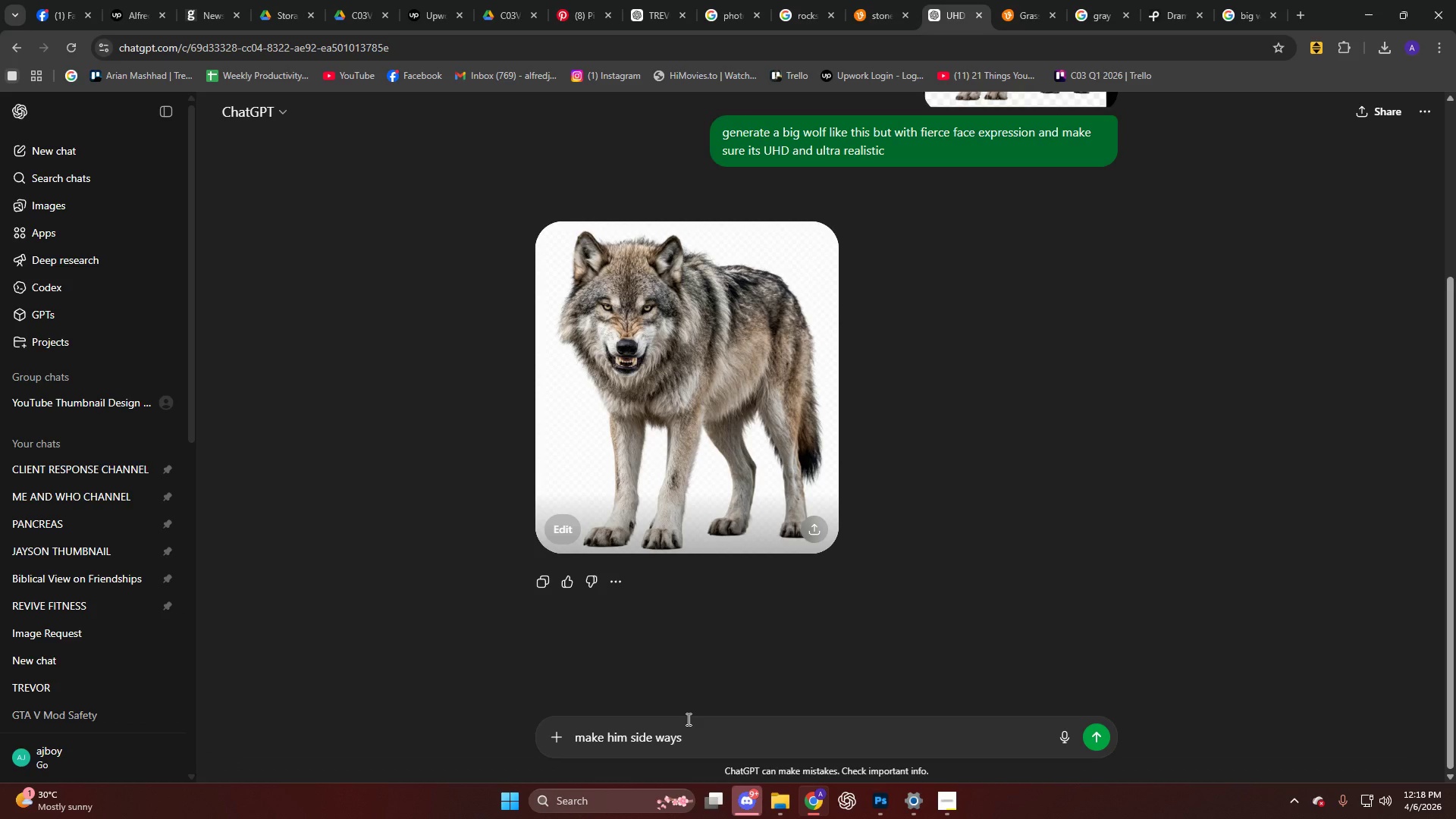 
hold_key(key=Backspace, duration=0.86)
 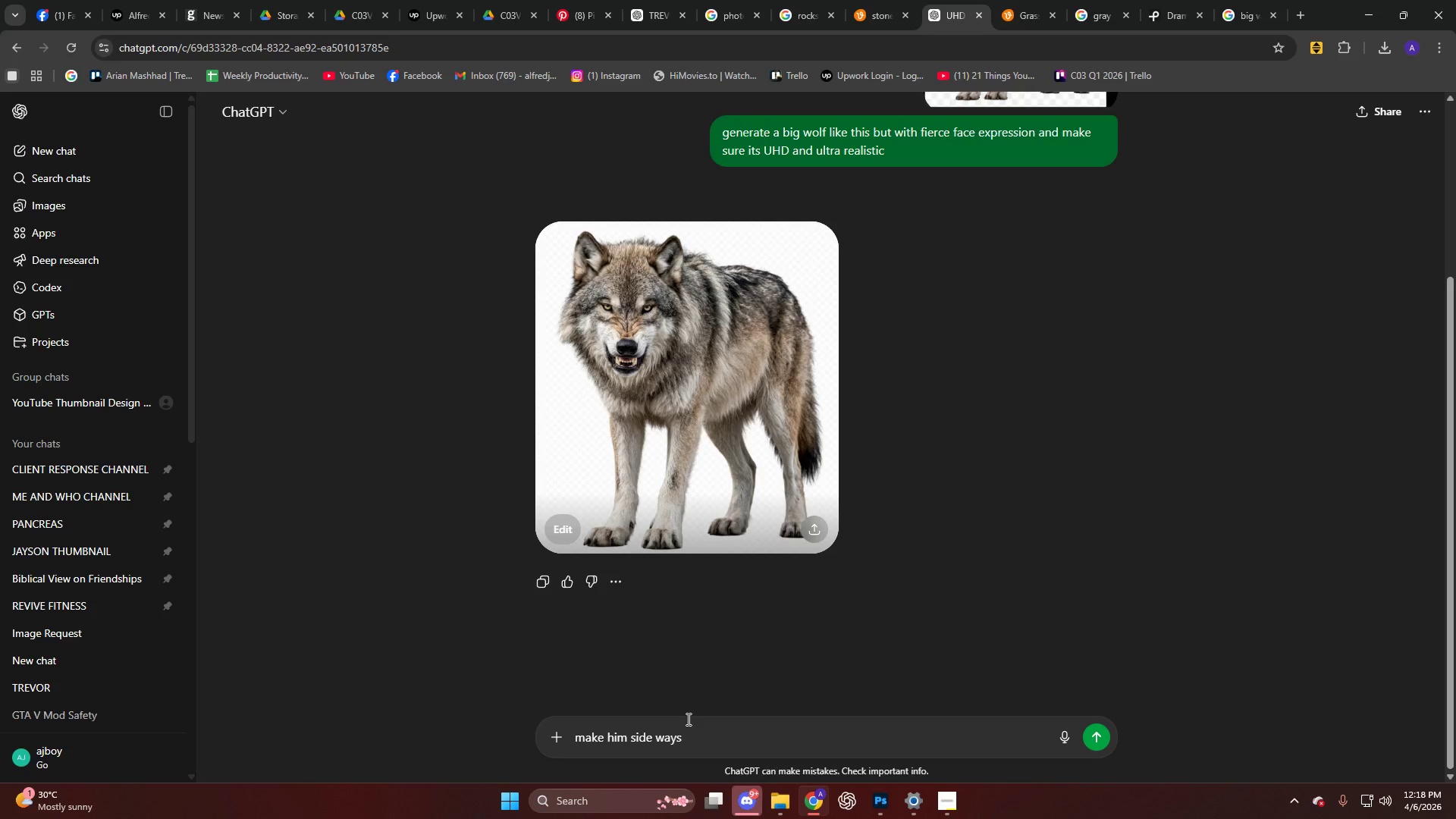 
type(so w e)
key(Backspace)
key(Backspace)
type(e can see his bodi i)
key(Backspace)
key(Backspace)
key(Backspace)
type(y in )
 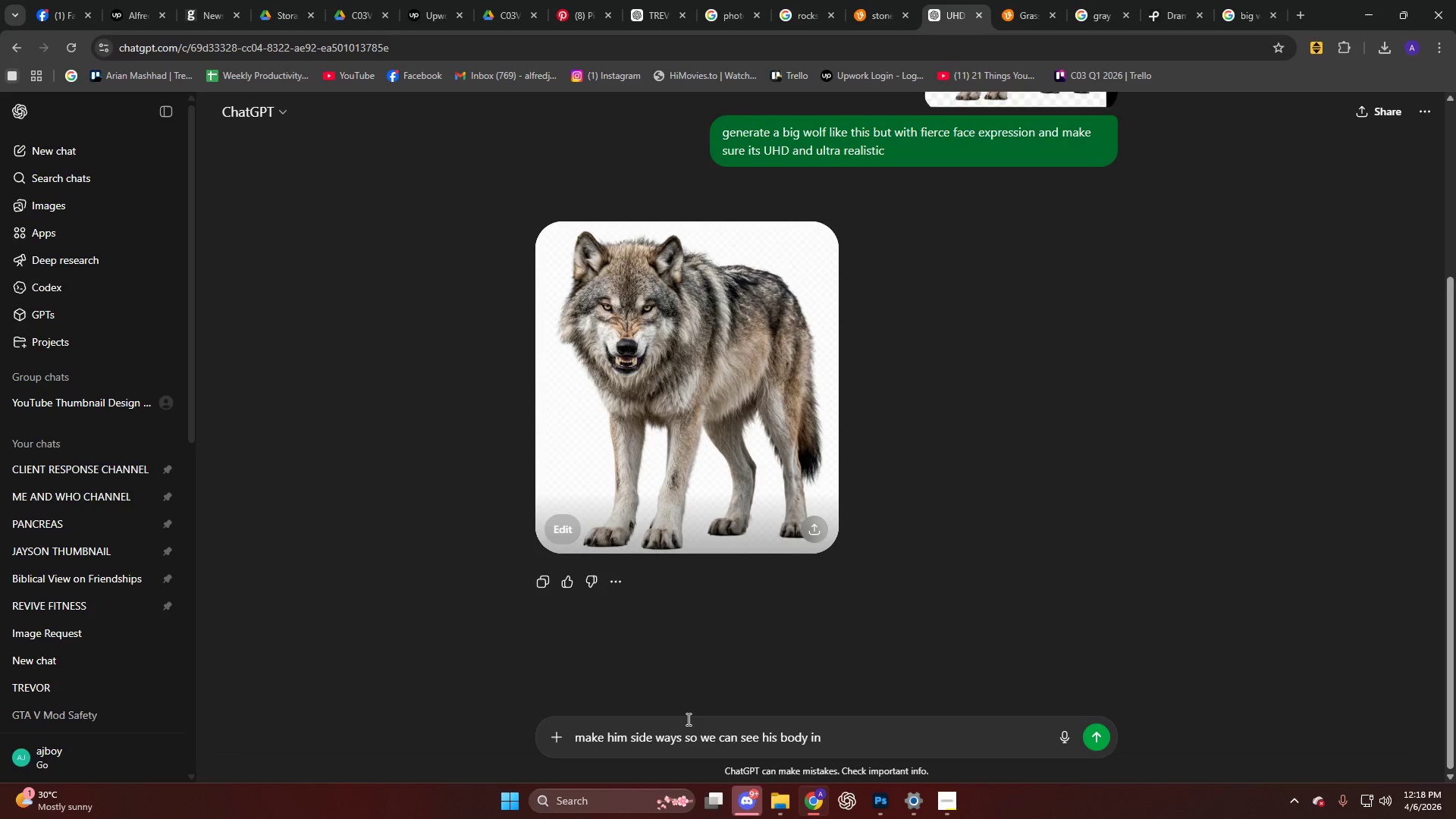 
wait(13.94)
 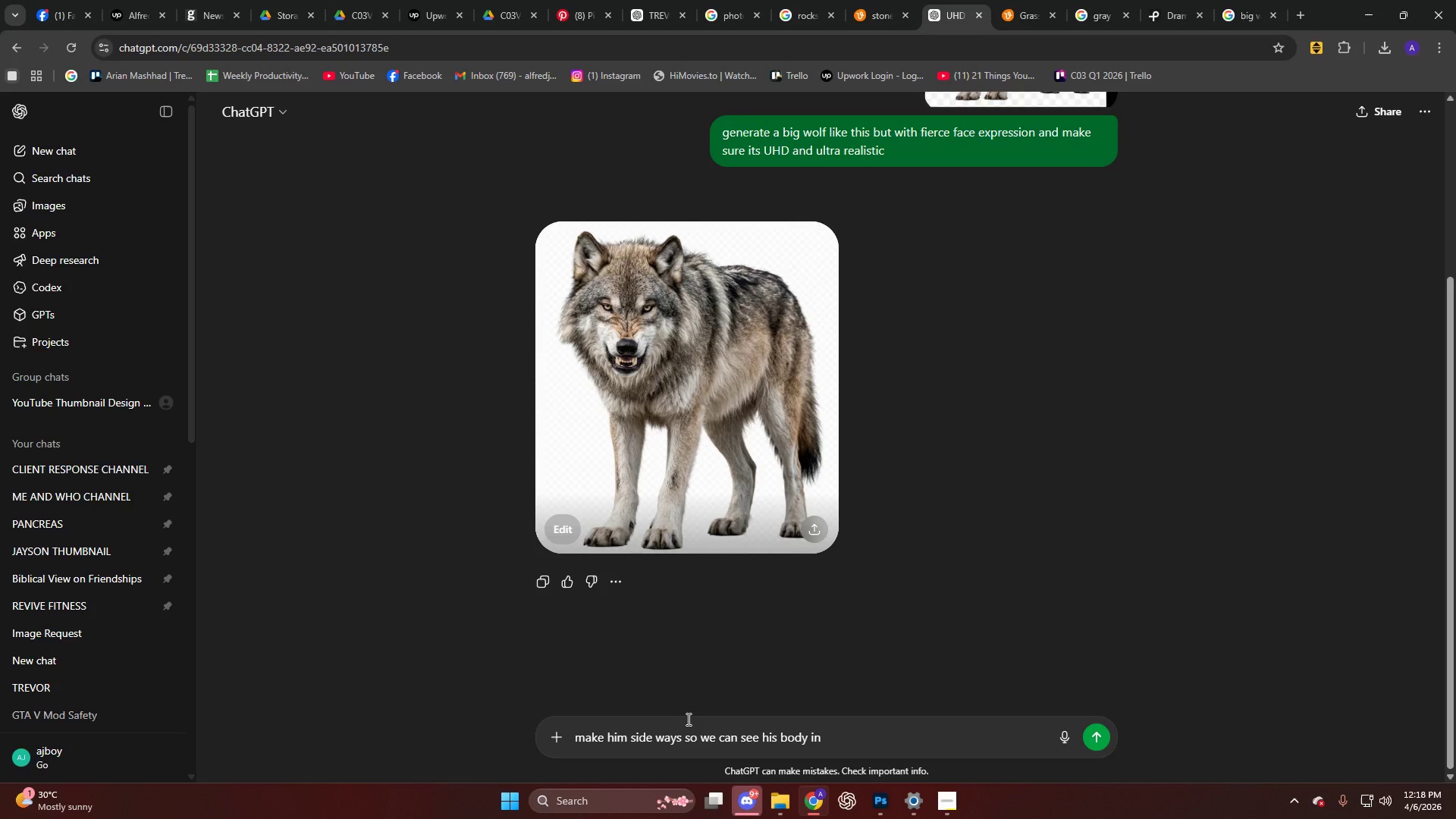 
type(horizontal)
 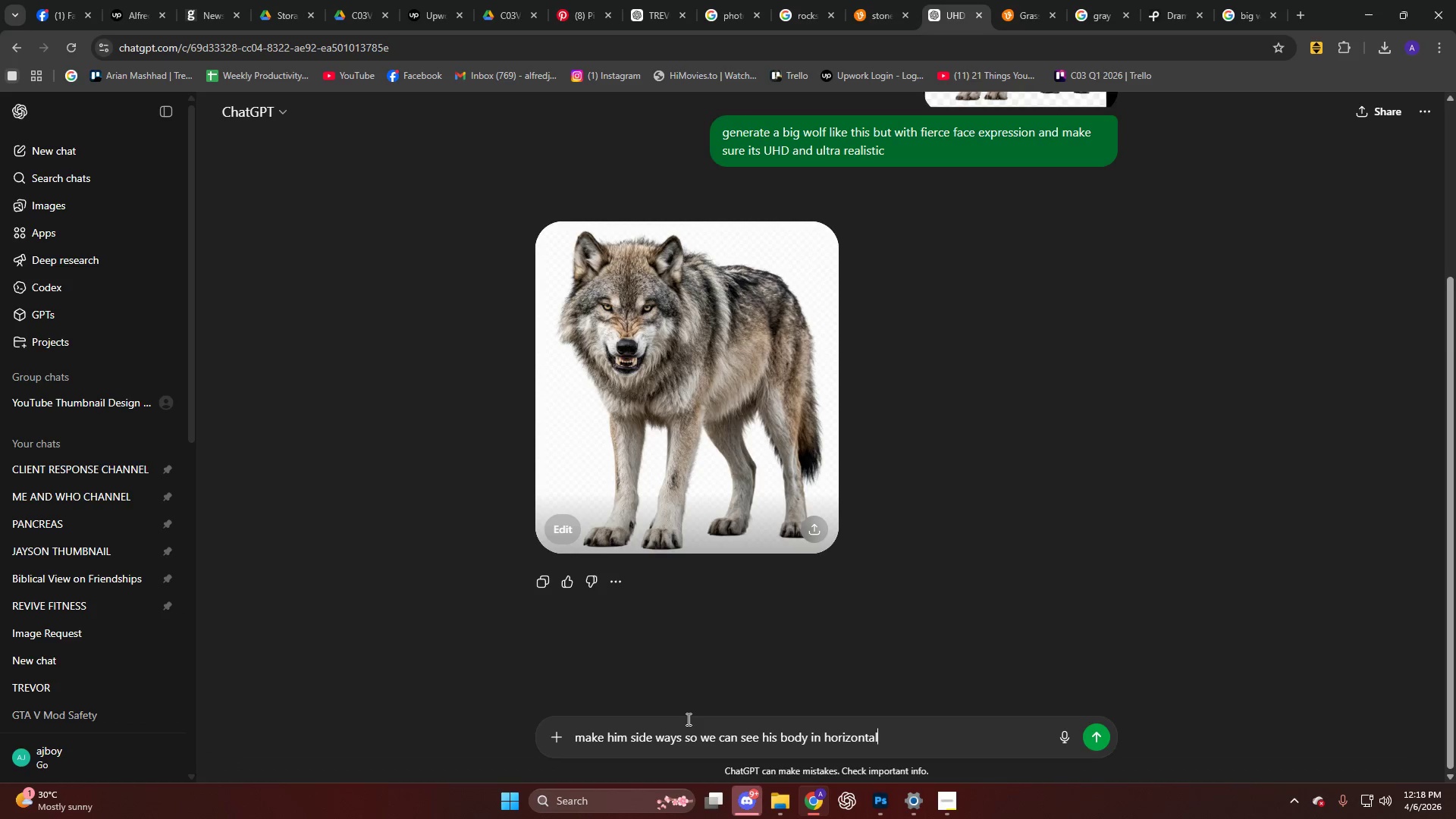 
key(Enter)
 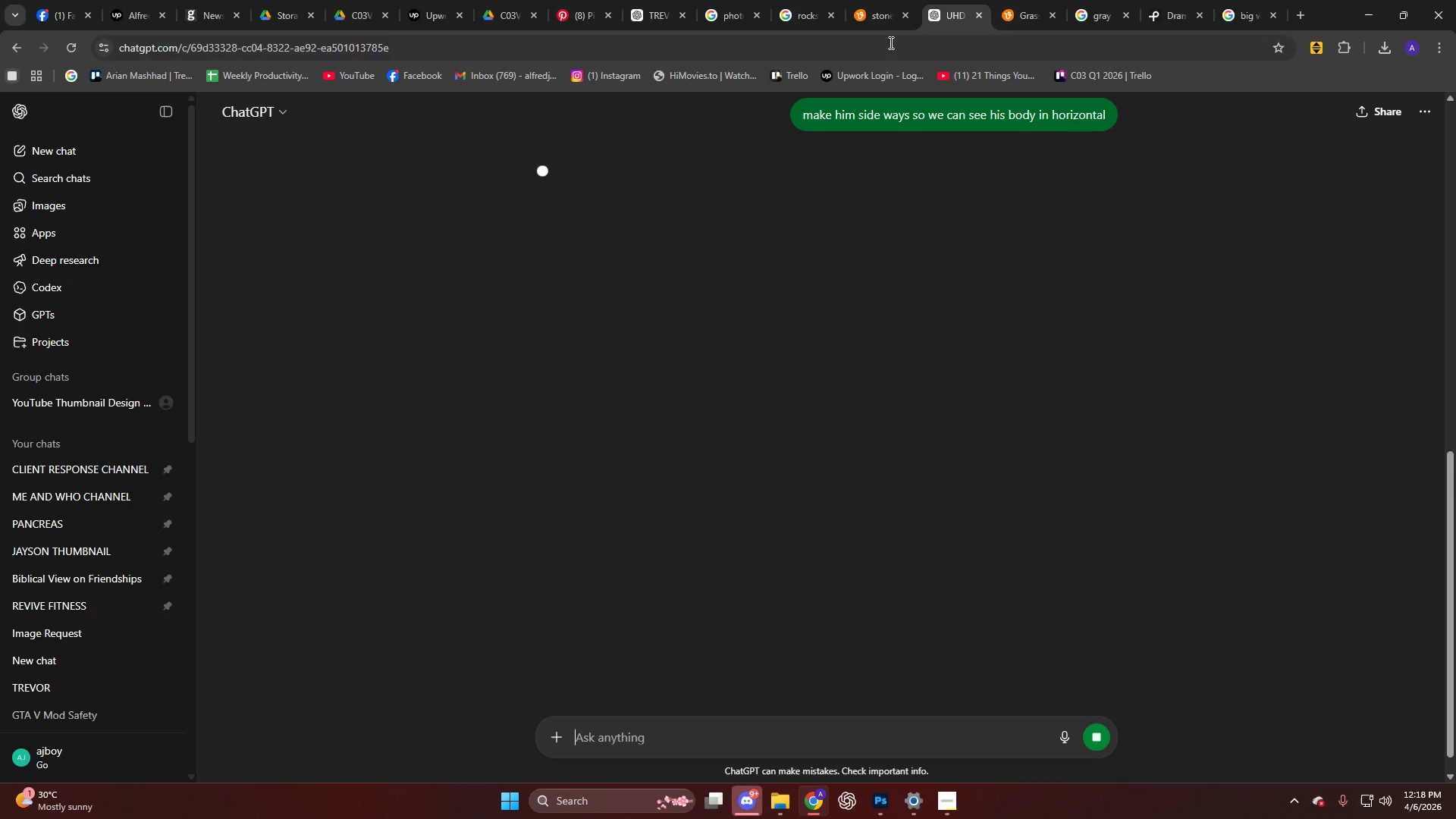 
left_click([822, 16])
 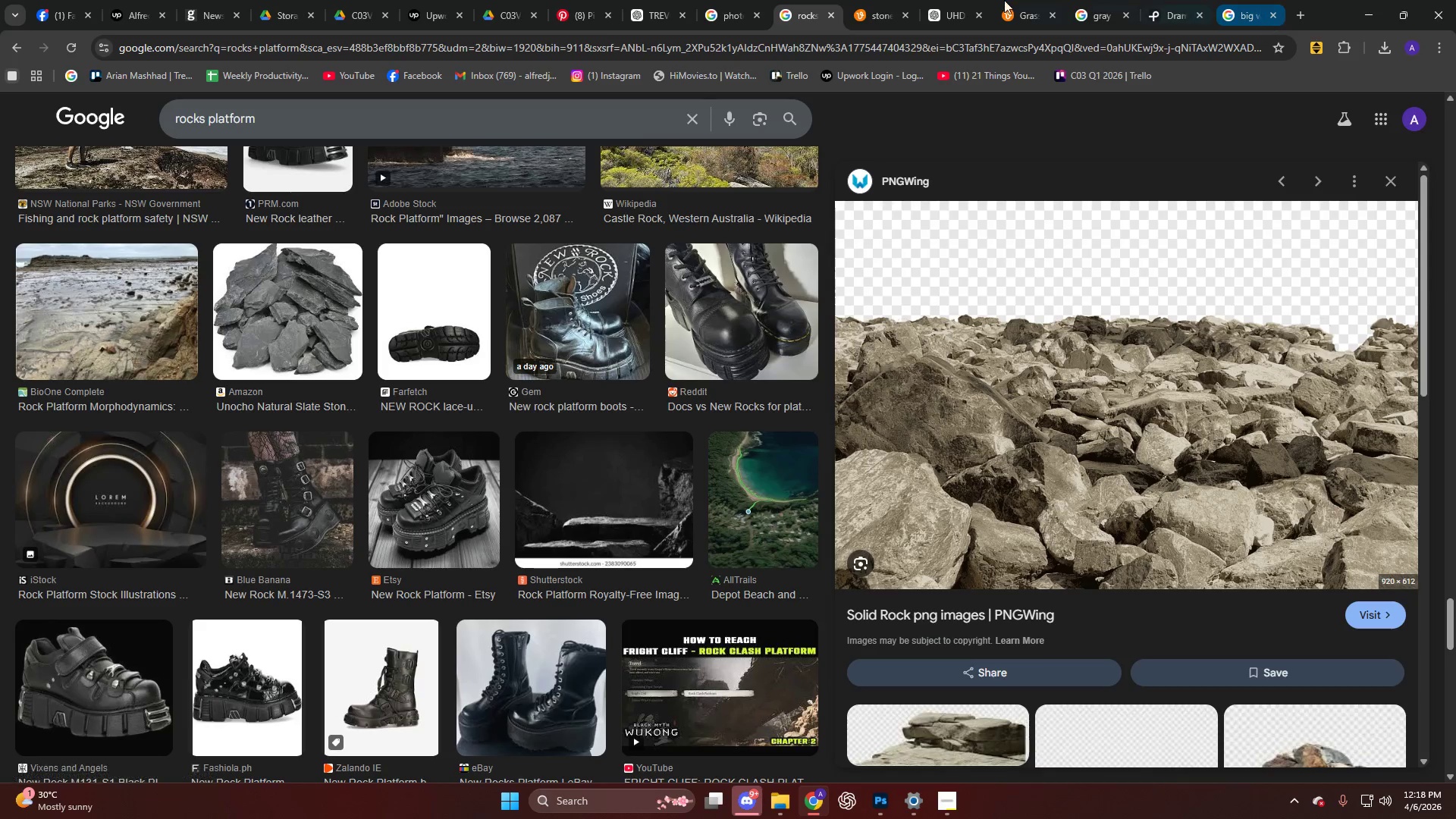 
left_click([1103, 5])
 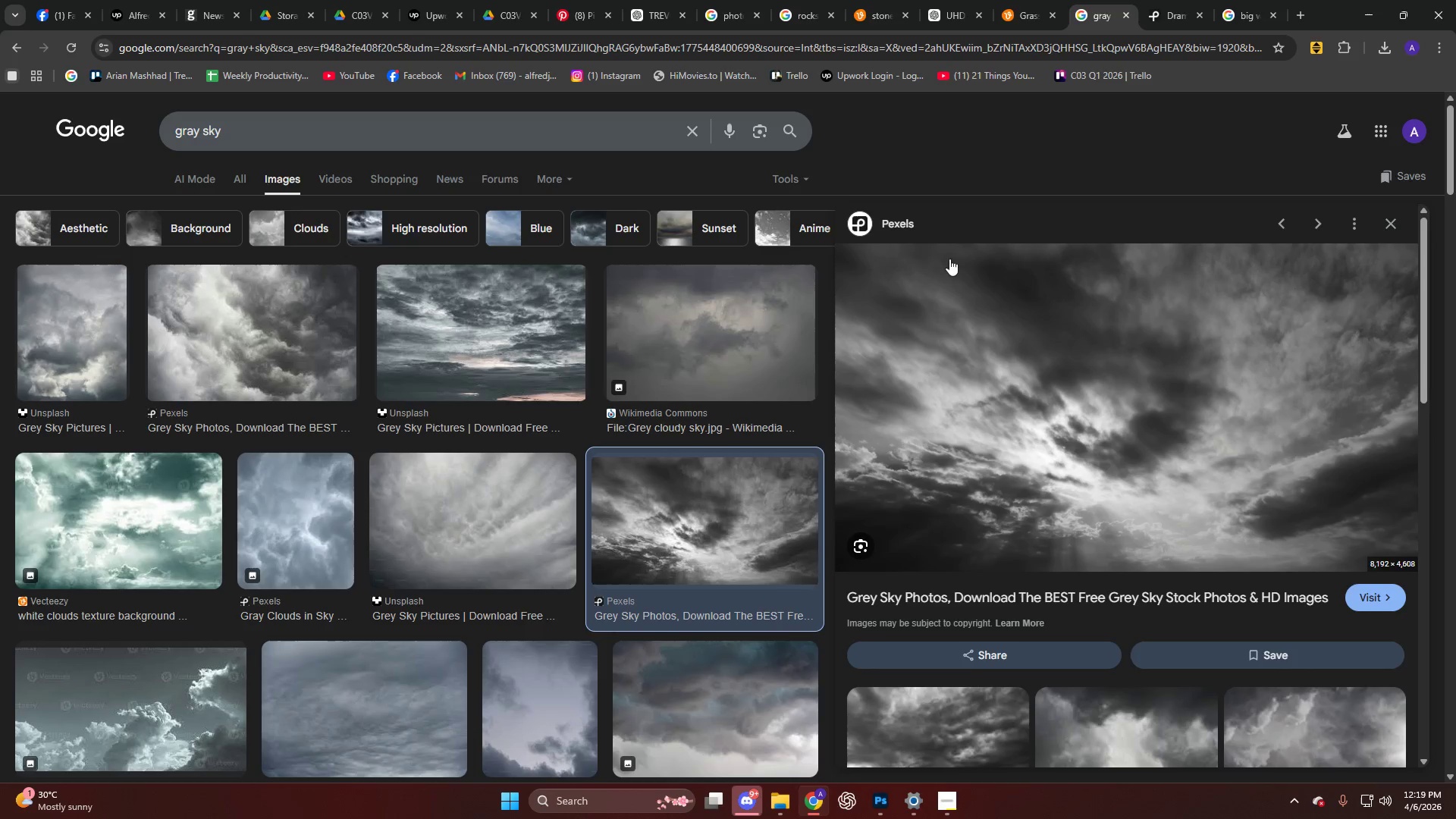 
scroll: coordinate [438, 419], scroll_direction: down, amount: 15.0
 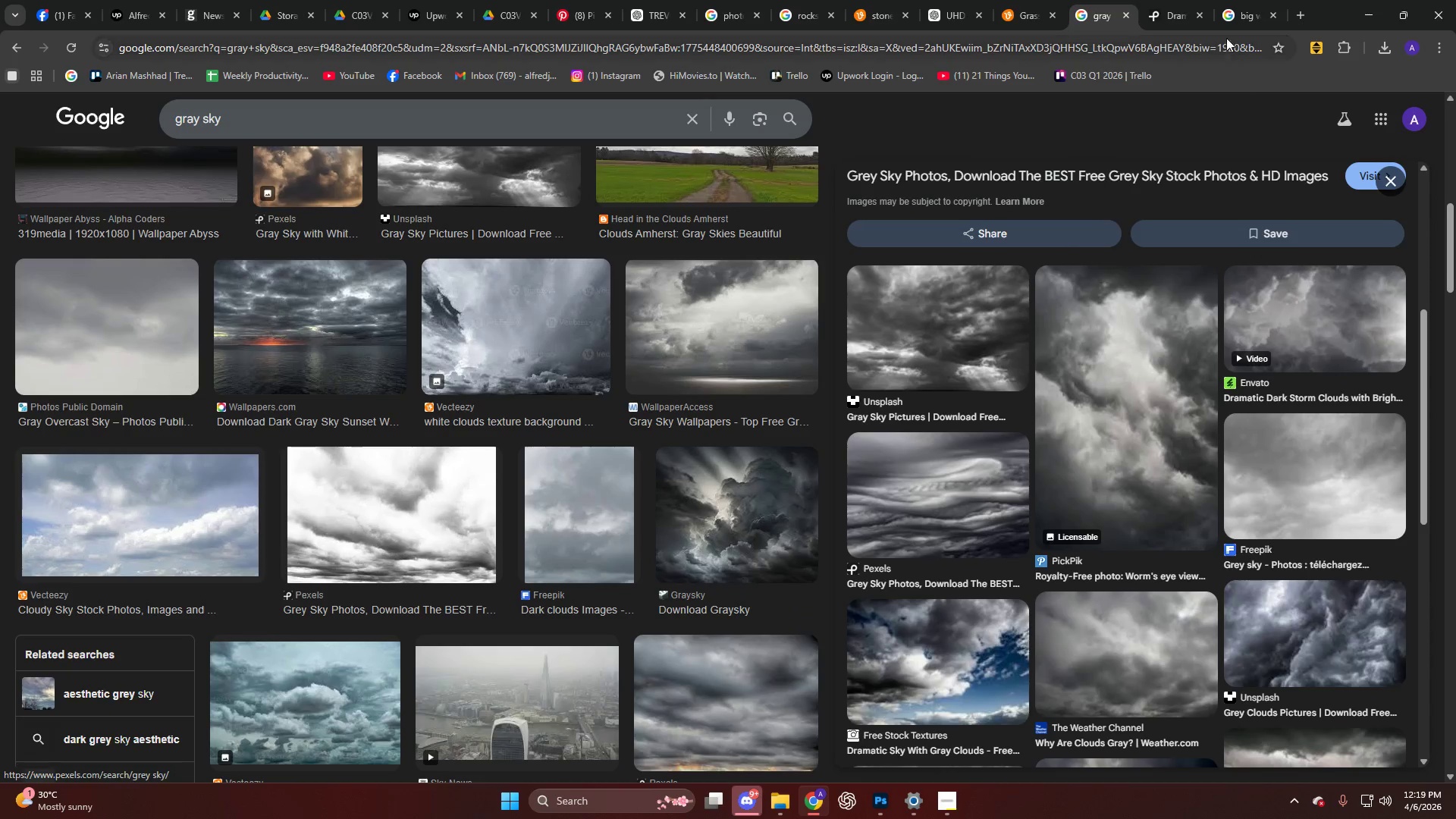 
left_click([1238, 9])
 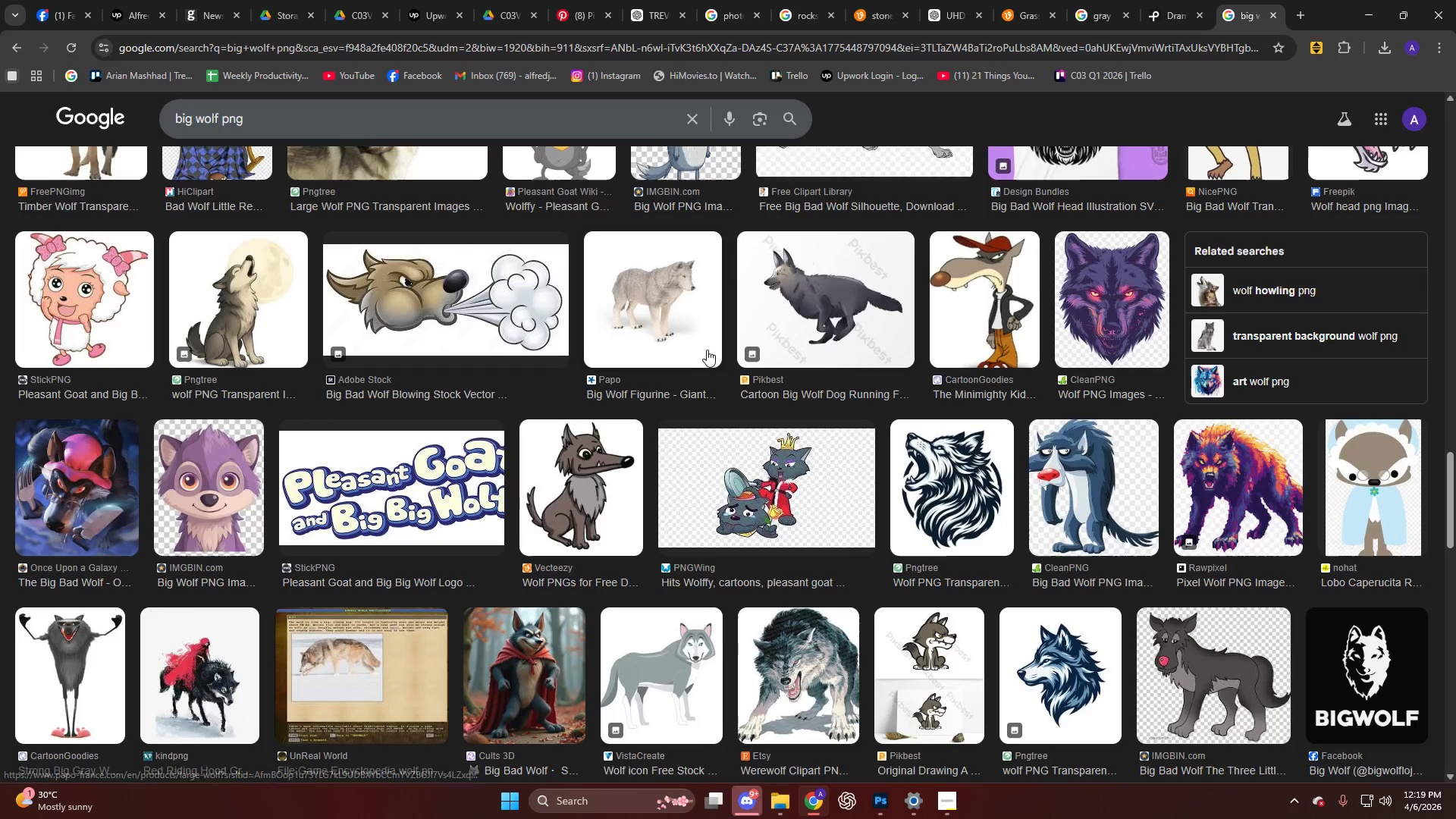 
scroll: coordinate [695, 367], scroll_direction: up, amount: 5.0
 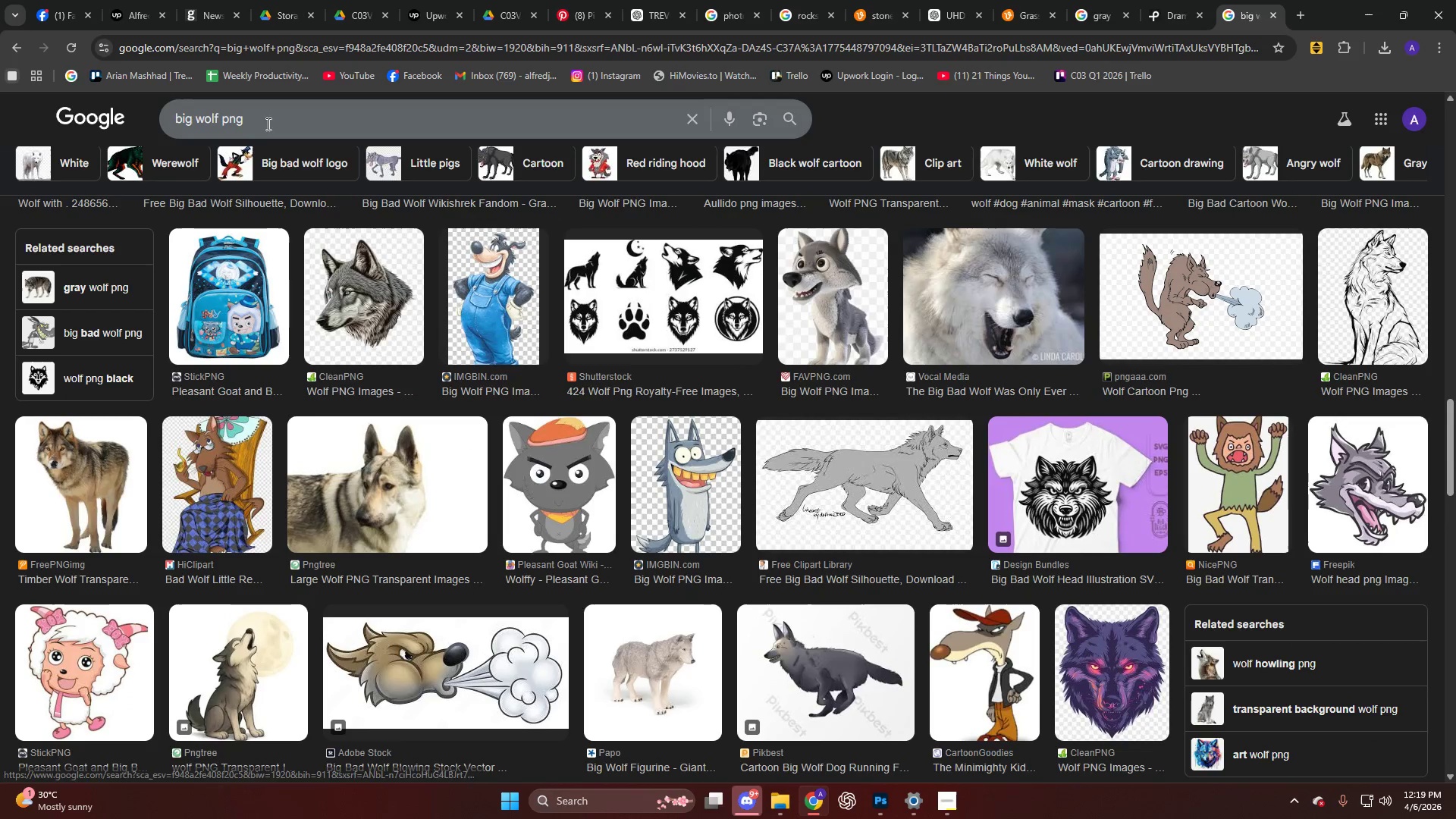 
left_click([268, 121])
 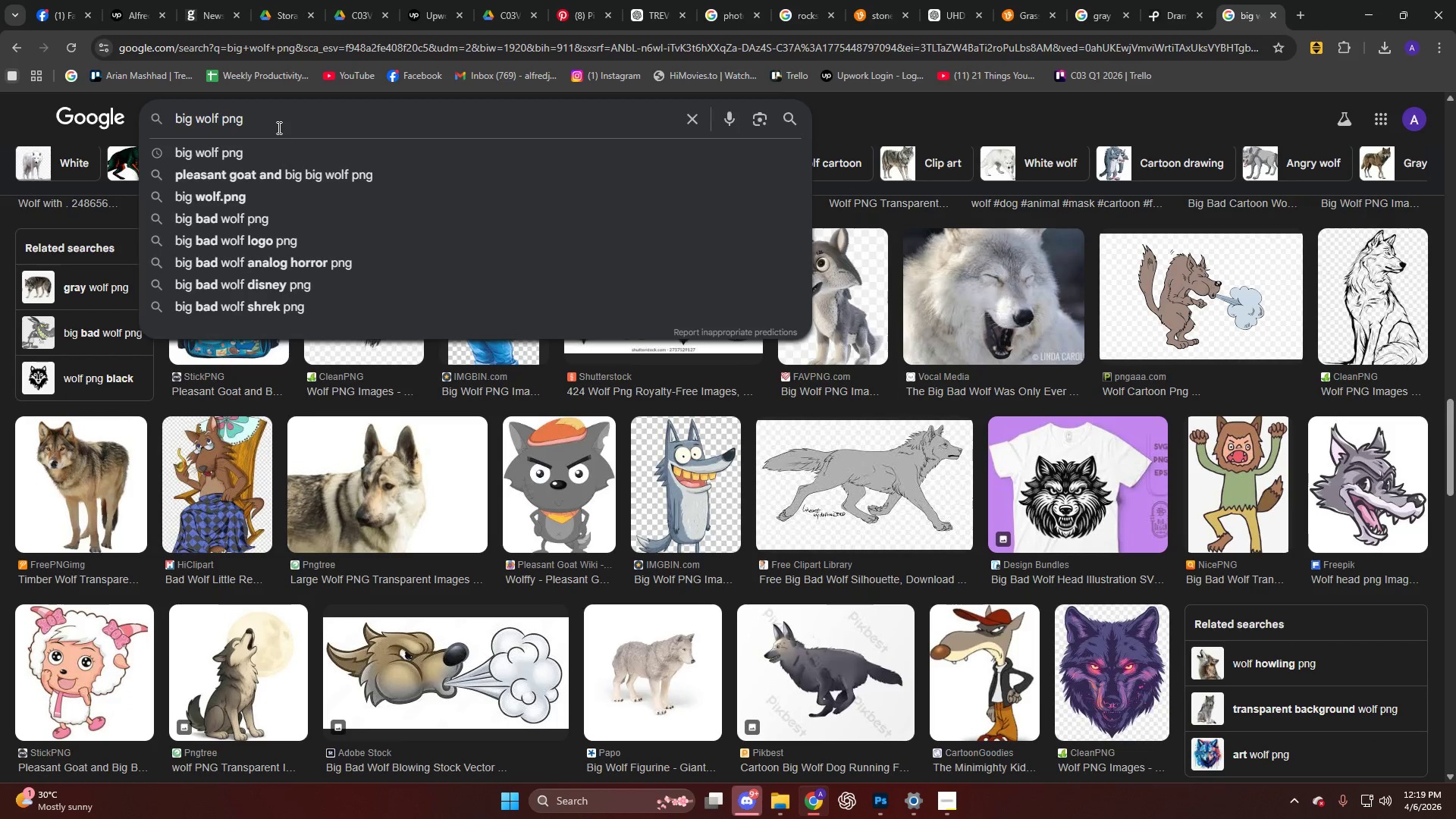 
key(Backspace)
 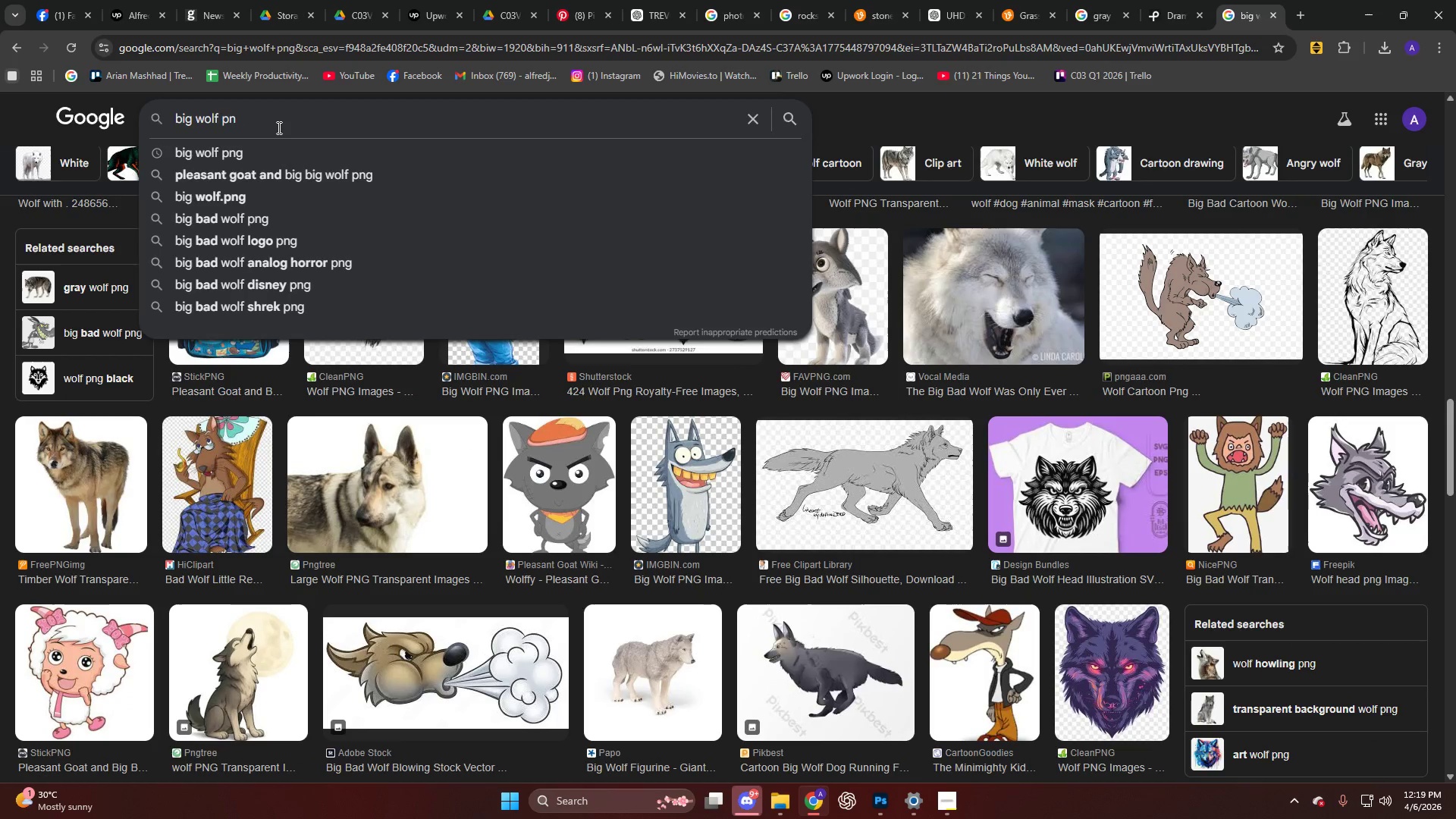 
key(Backspace)
 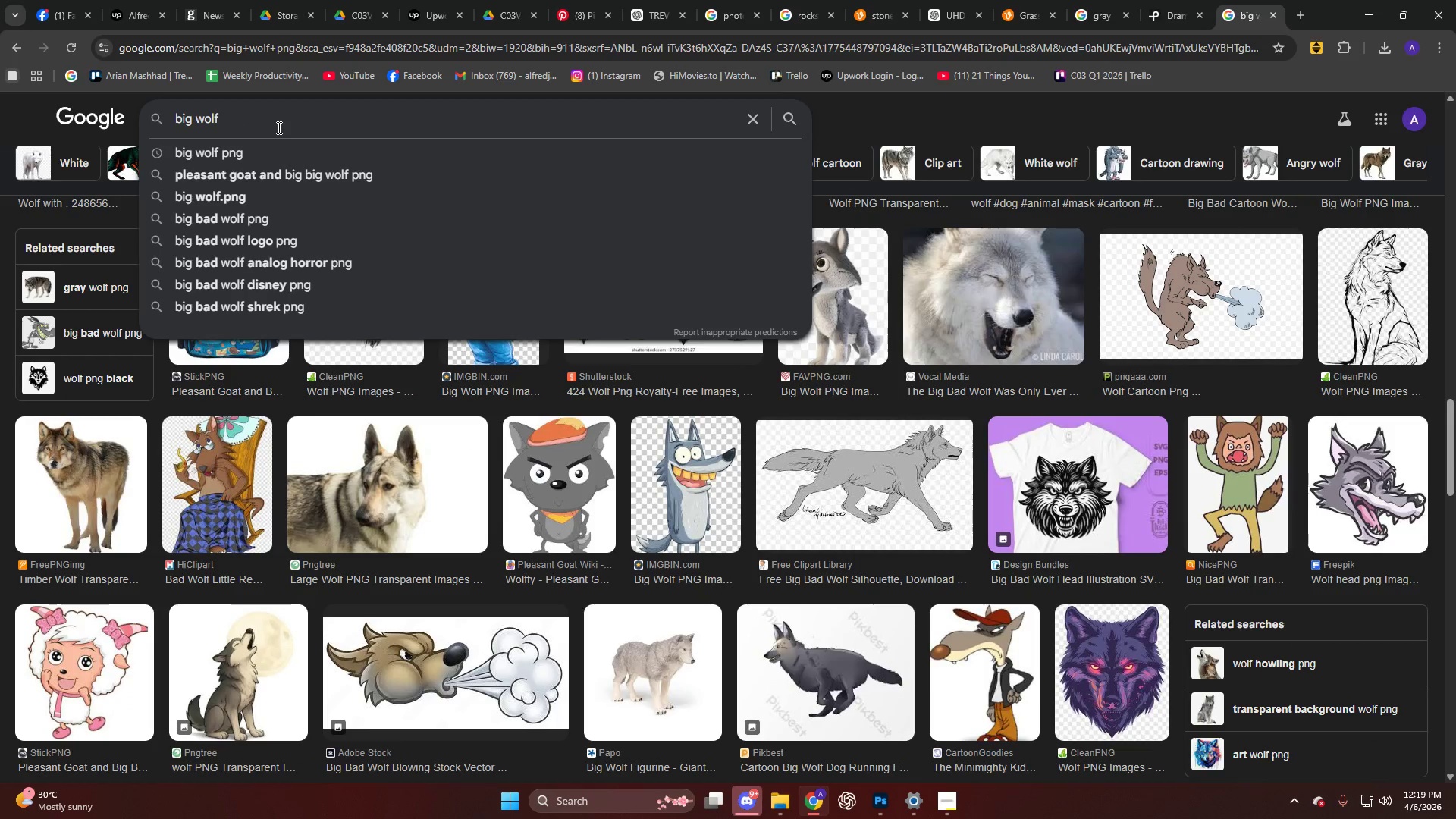 
key(Backspace)
 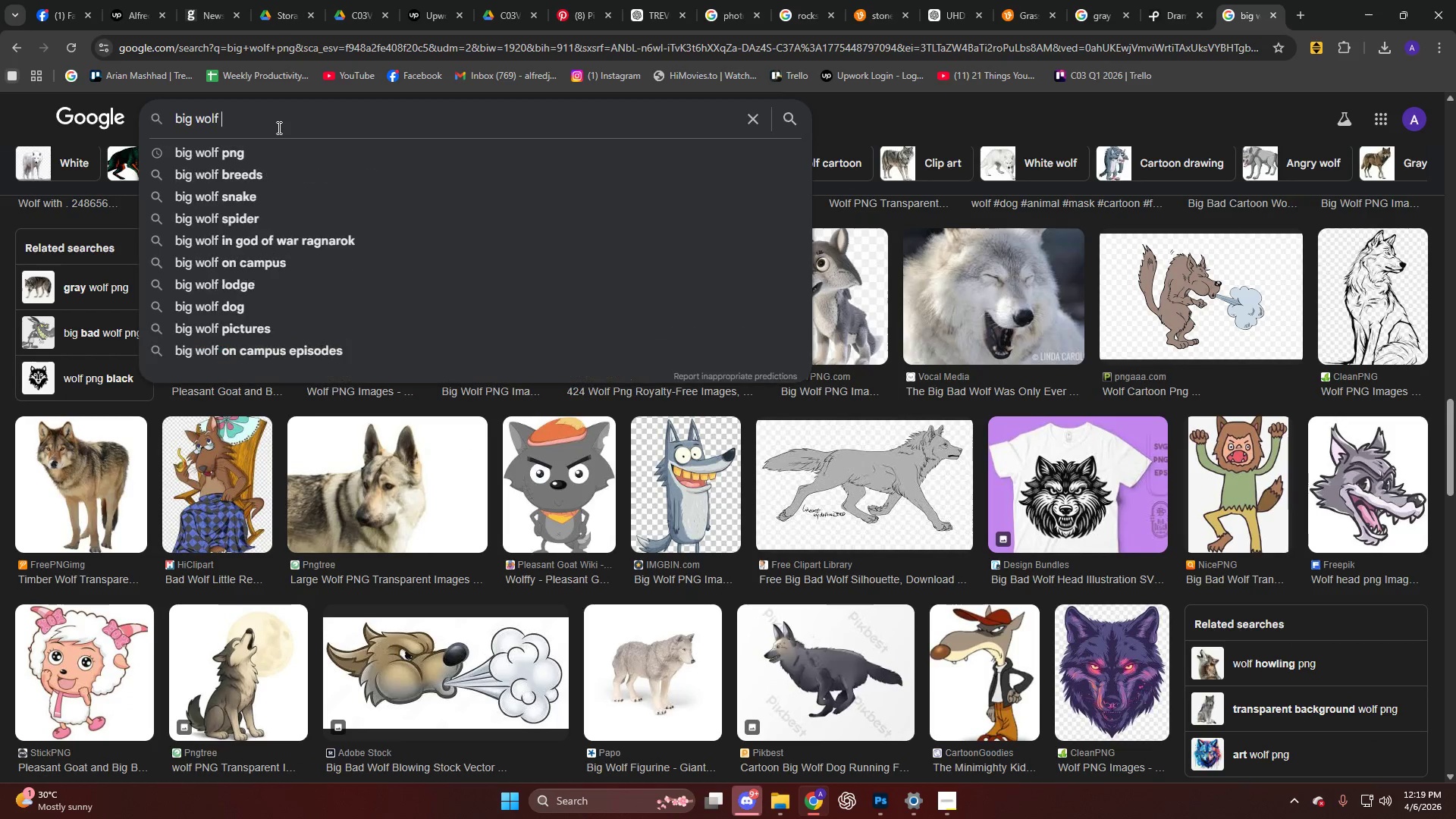 
key(Backspace)
 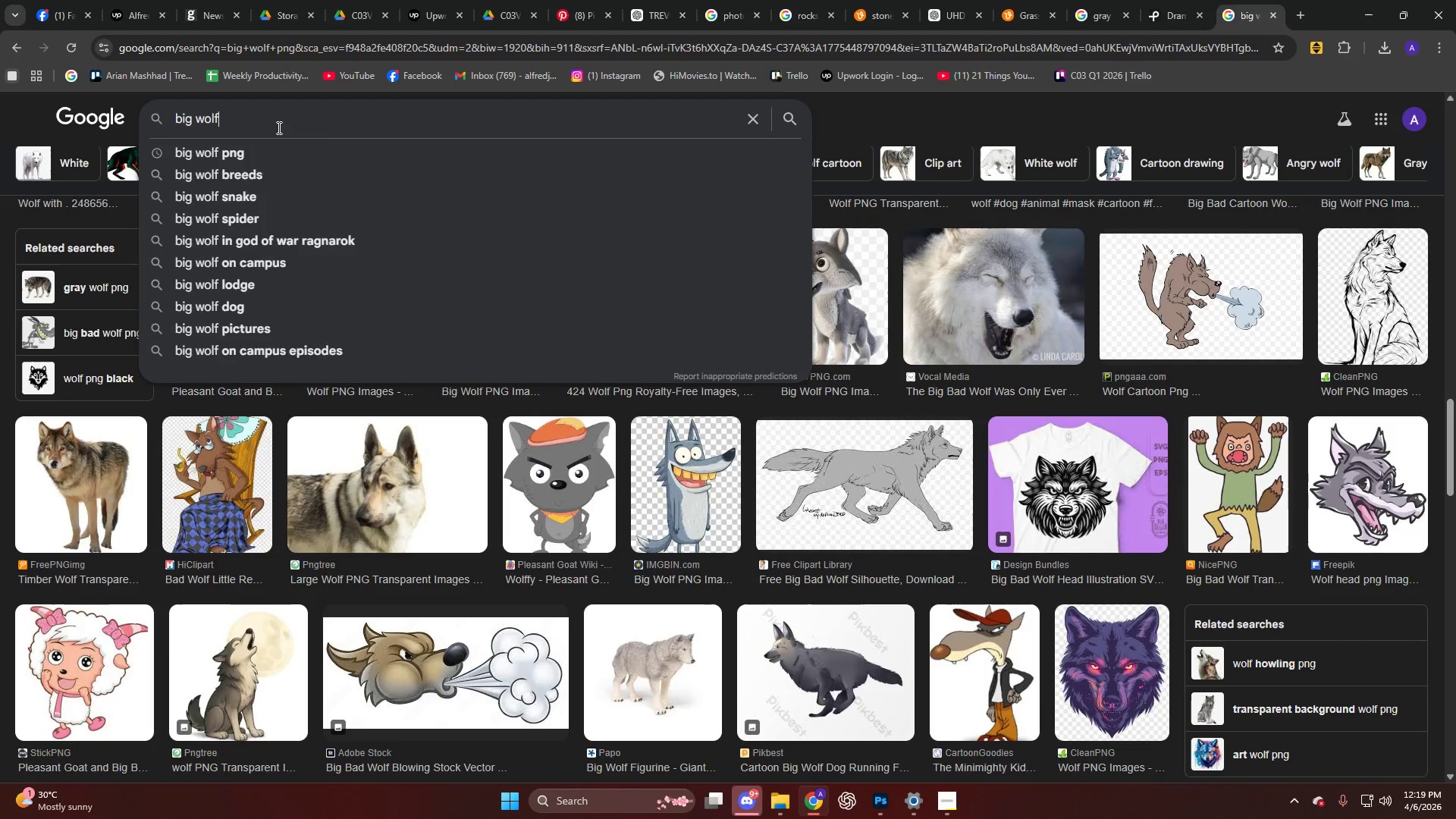 
key(Backslash)
 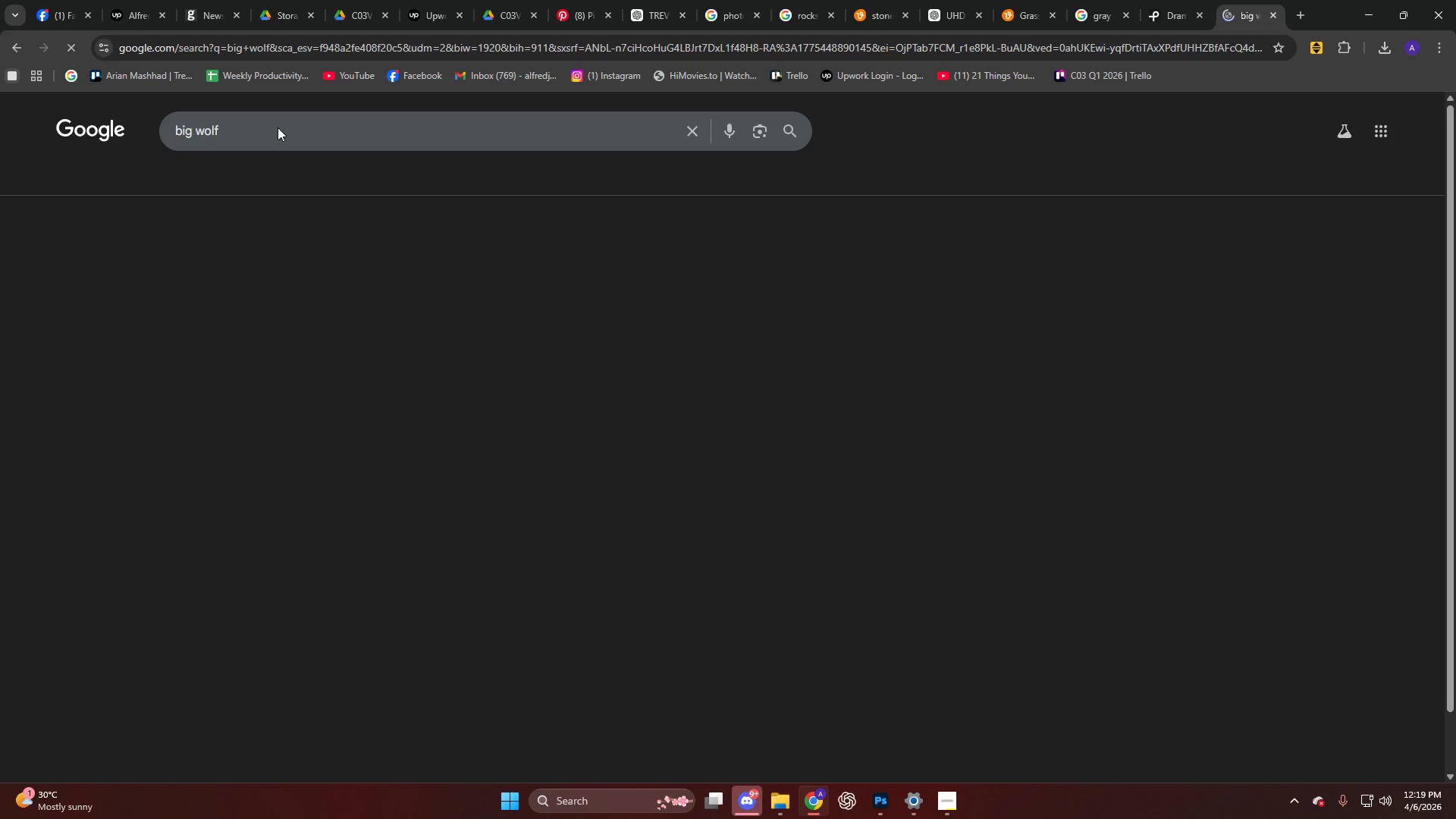 
key(Enter)
 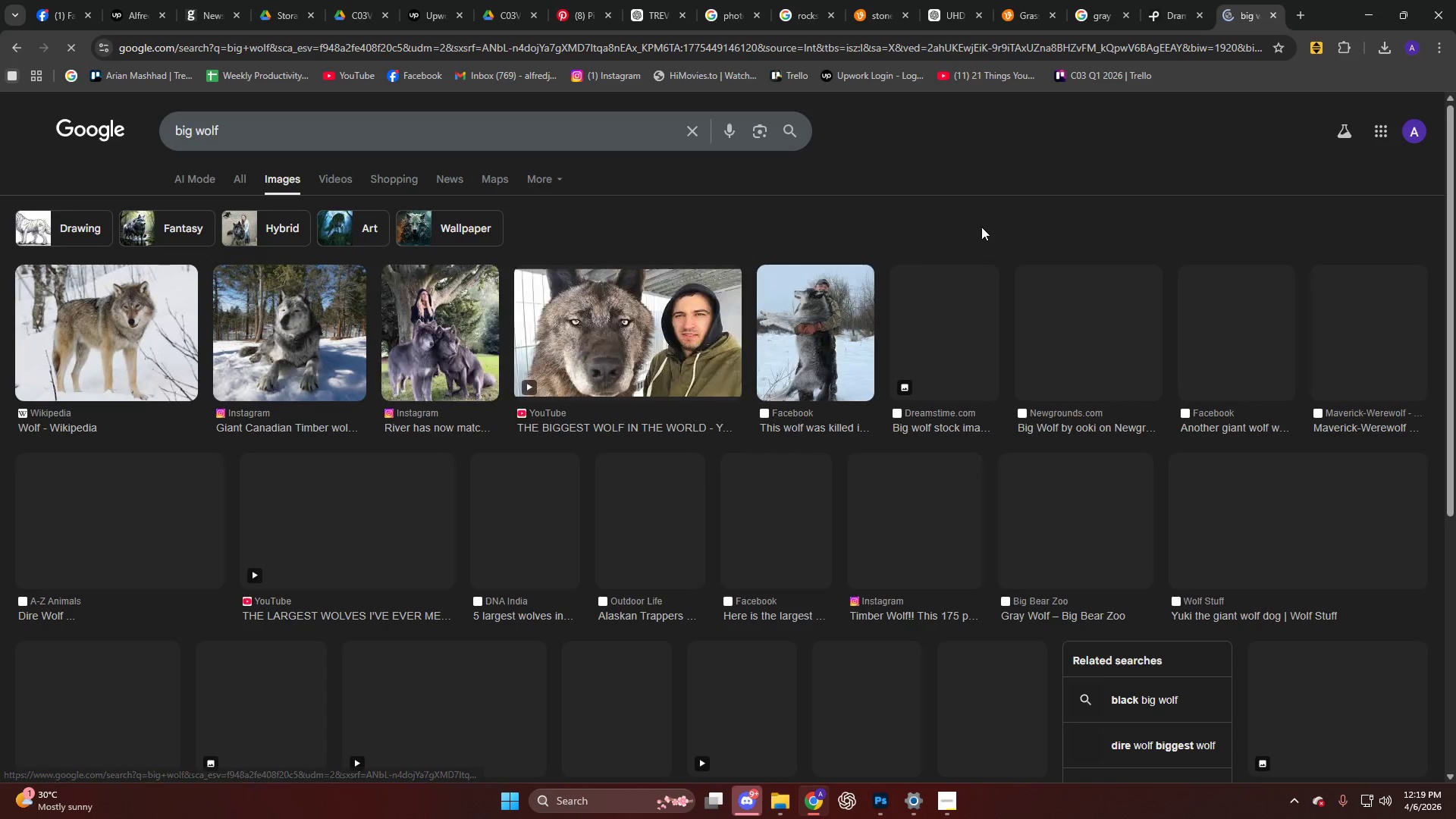 
wait(6.72)
 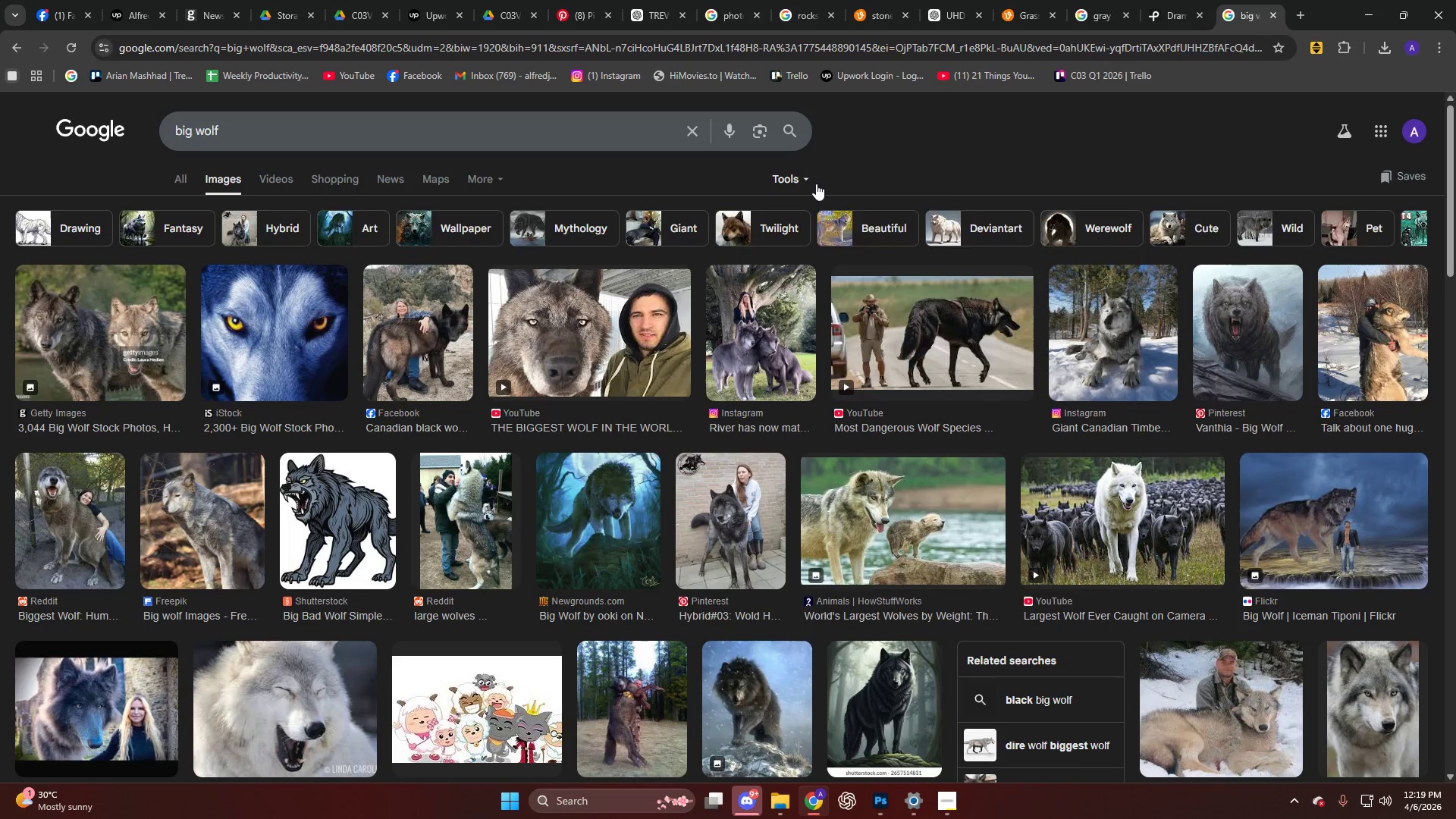 
scroll: coordinate [1065, 440], scroll_direction: down, amount: 24.0
 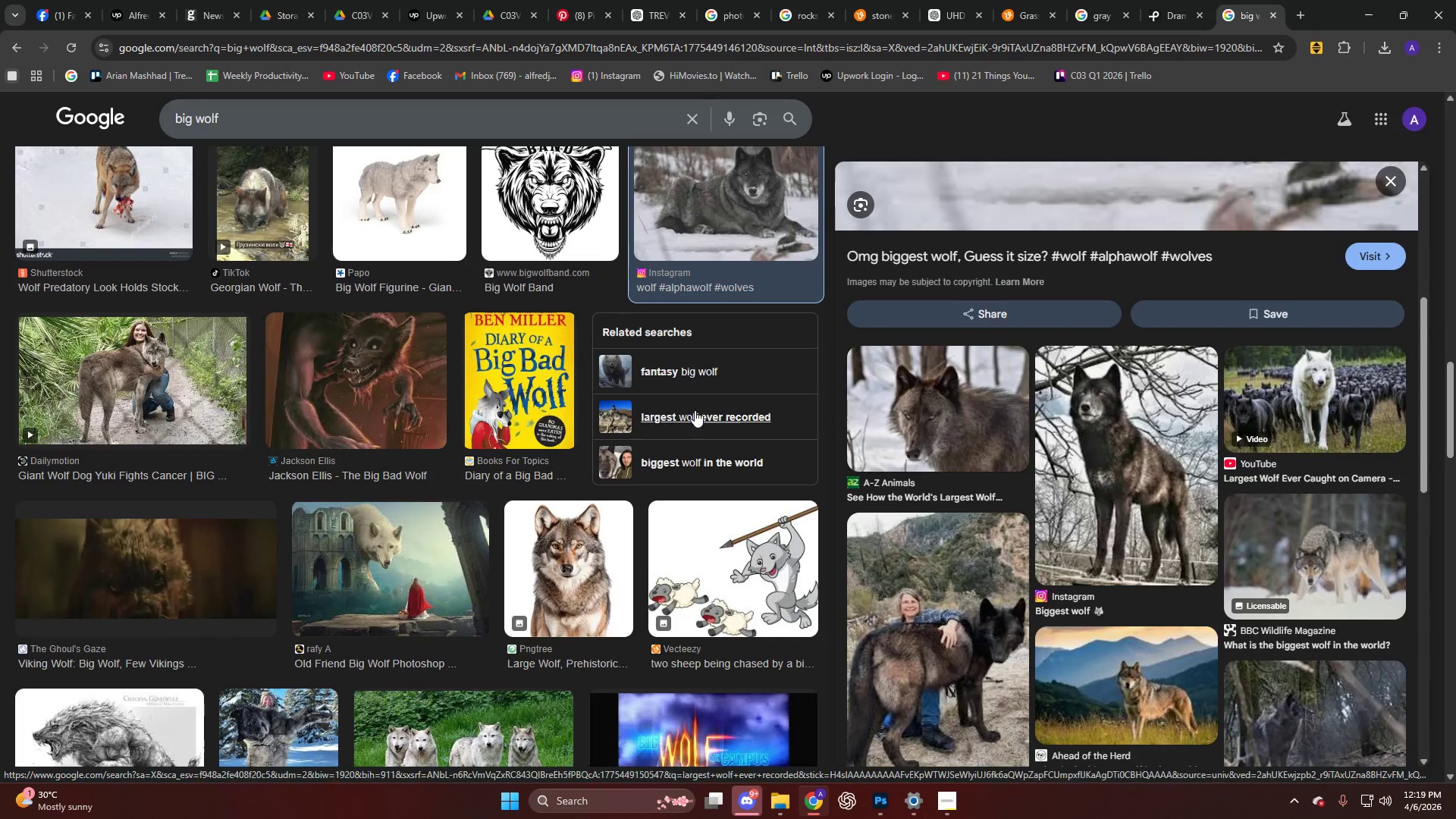 
scroll: coordinate [566, 416], scroll_direction: down, amount: 21.0
 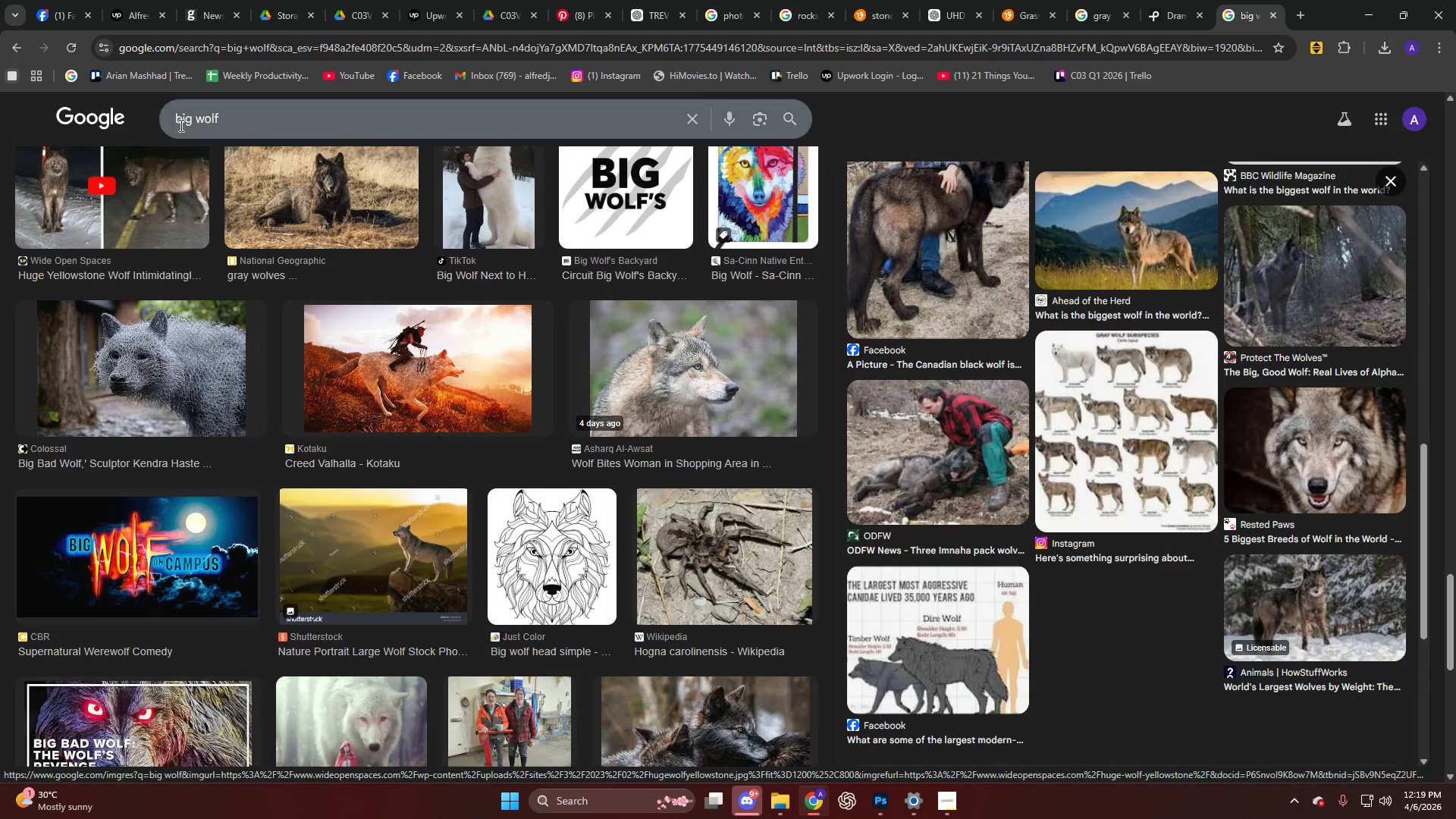 
left_click_drag(start_coordinate=[190, 121], to_coordinate=[133, 122])
 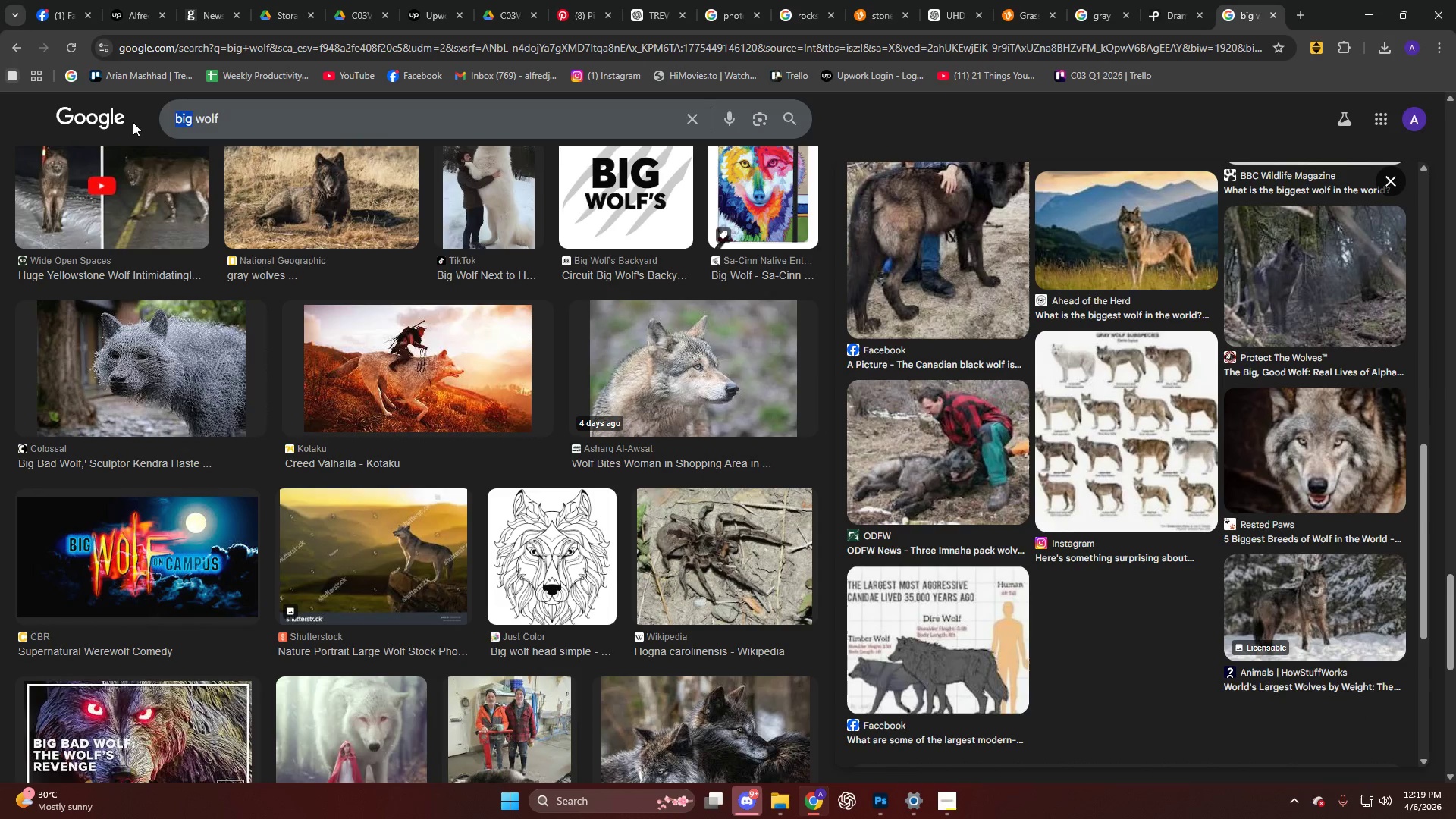 
type(giant)
 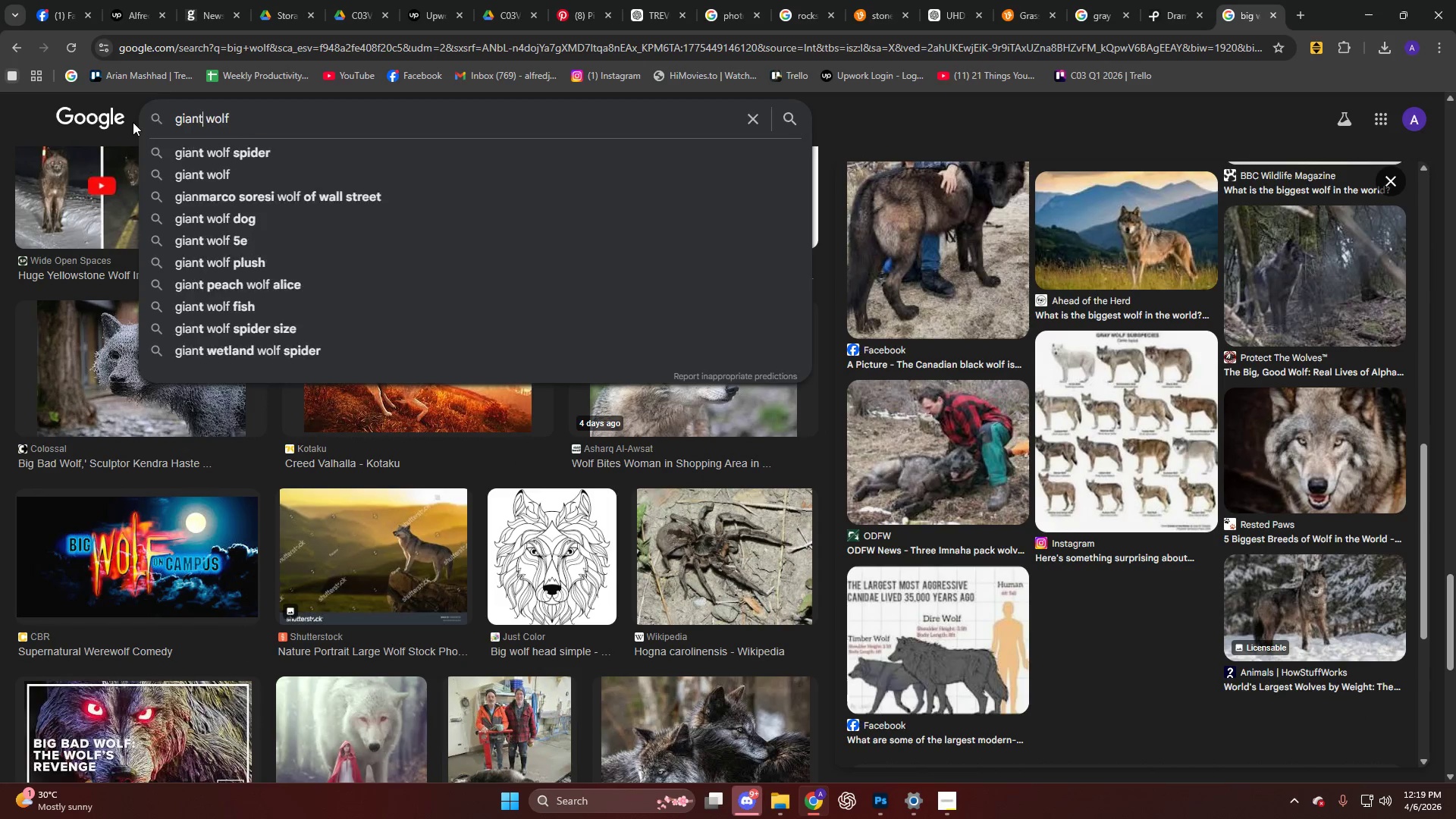 
key(Enter)
 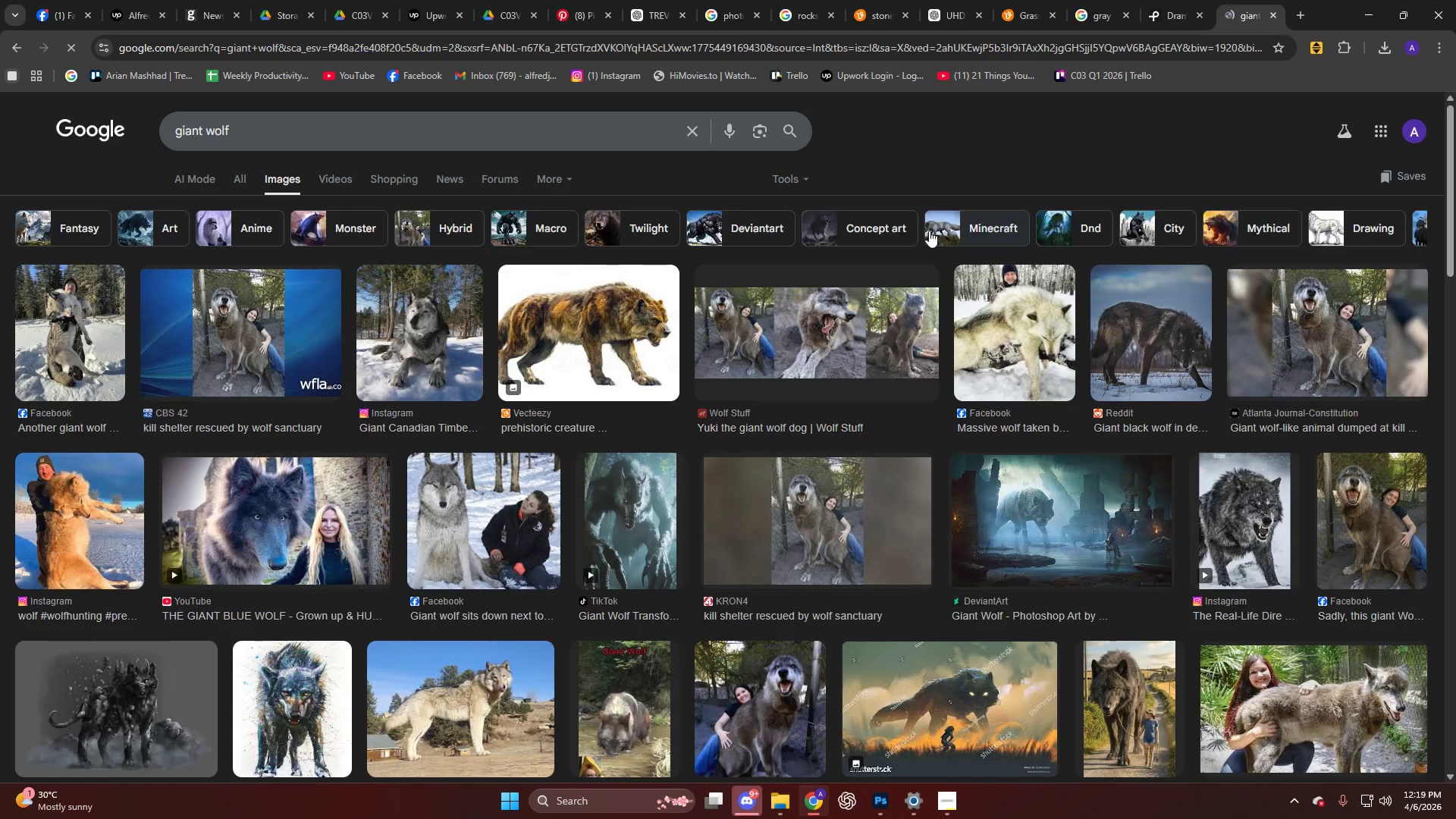 
wait(5.31)
 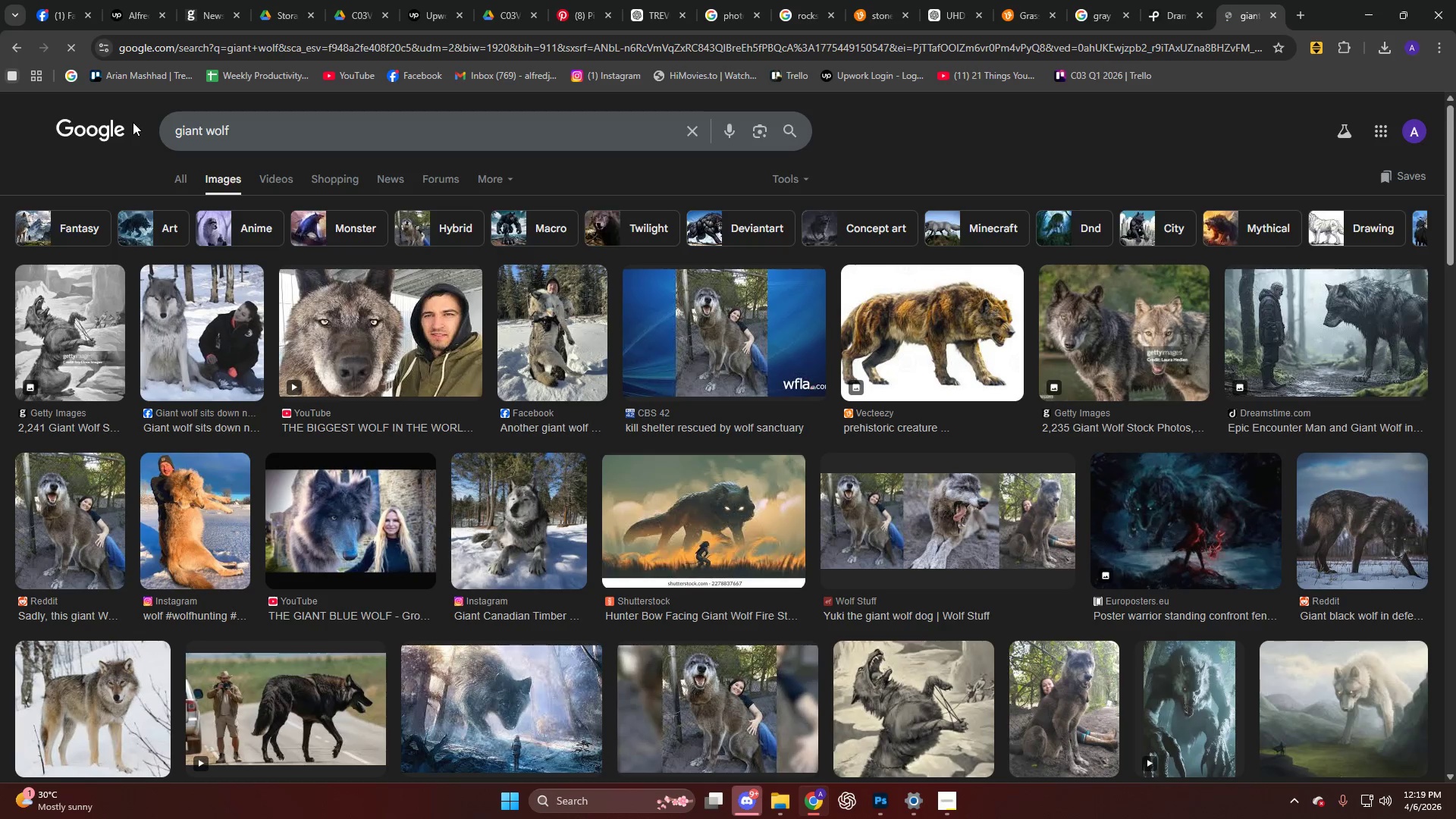 
left_click([591, 300])
 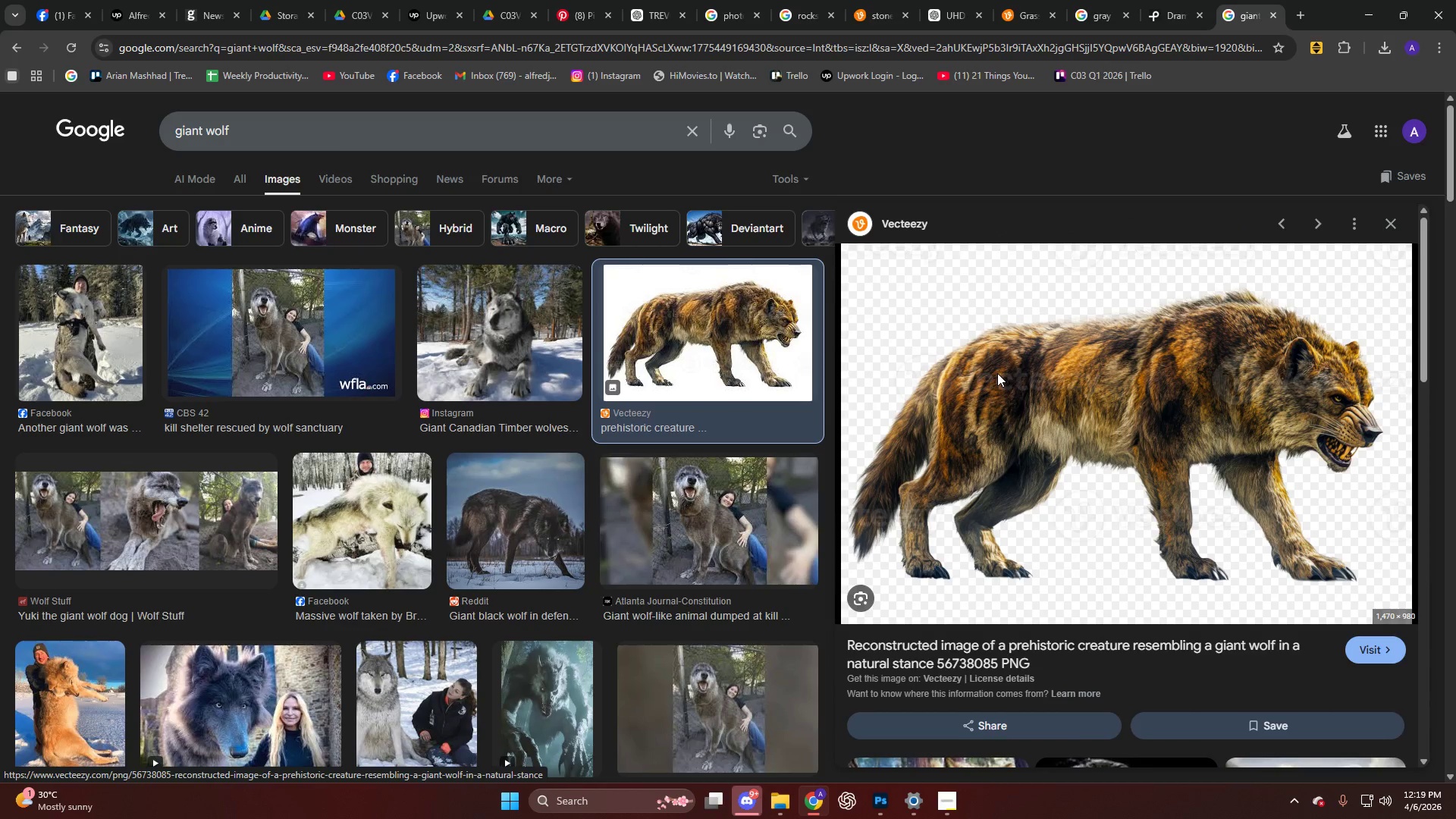 
scroll: coordinate [996, 436], scroll_direction: down, amount: 8.0
 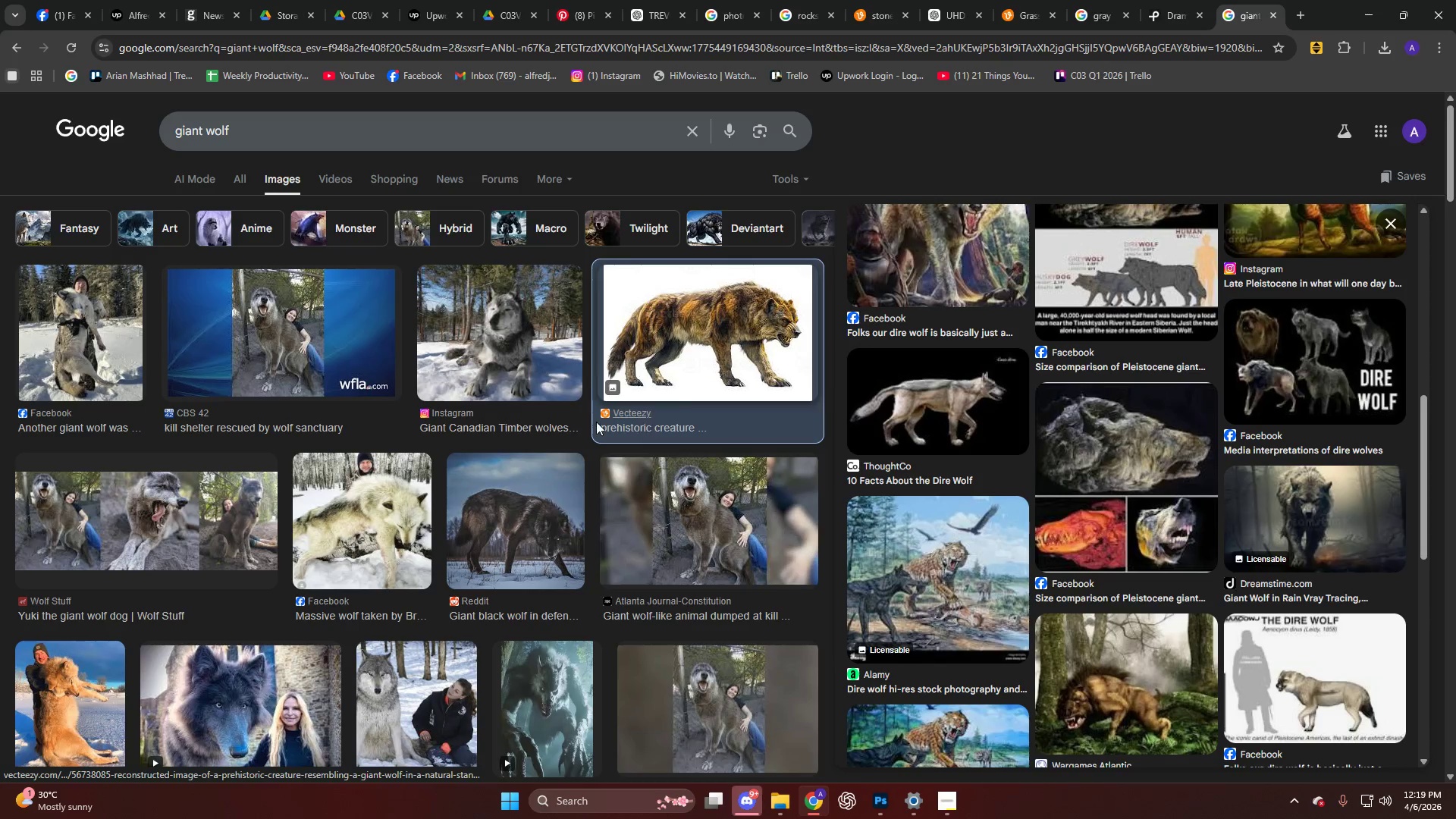 
scroll: coordinate [1031, 442], scroll_direction: up, amount: 16.0
 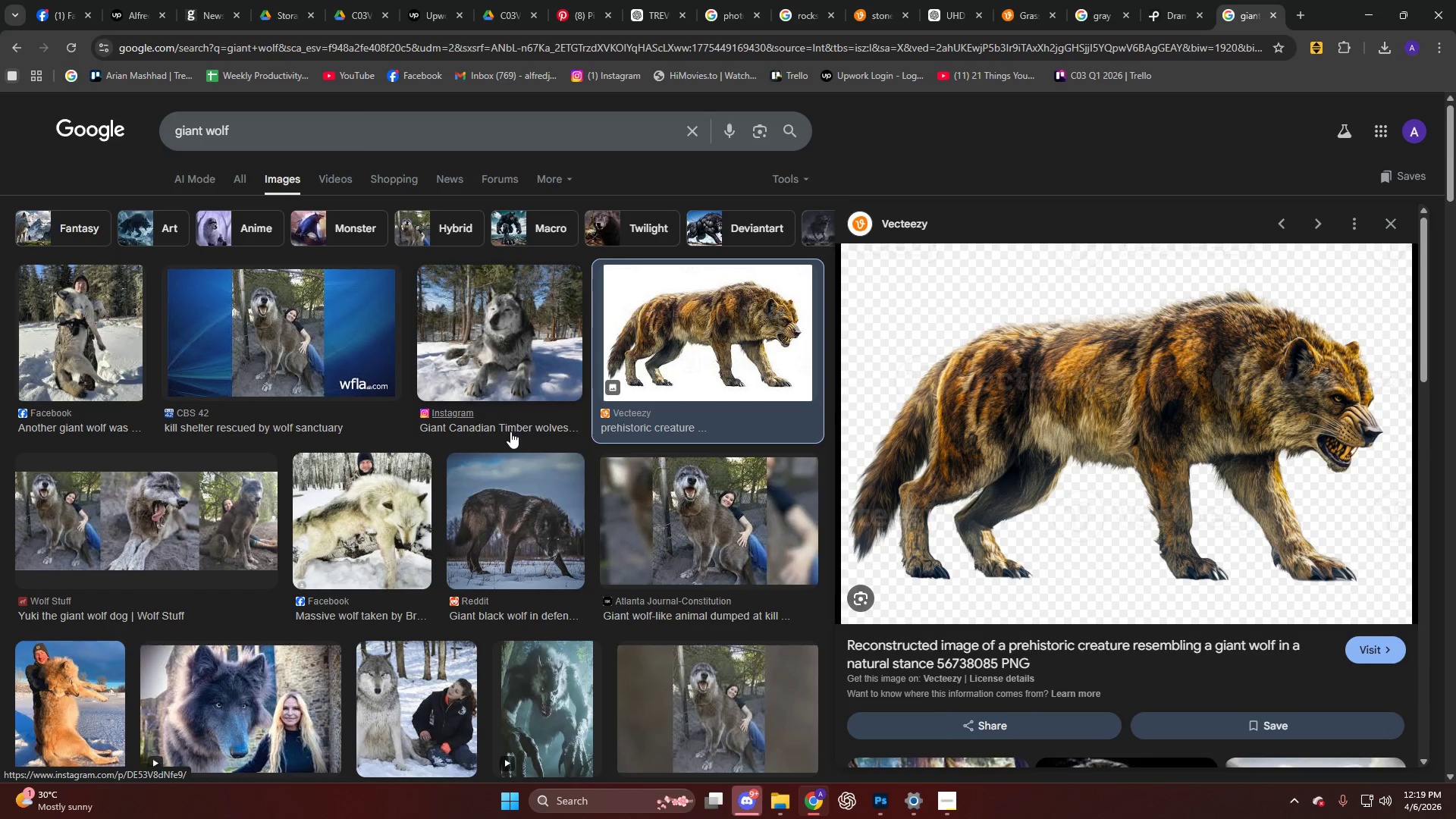 
scroll: coordinate [507, 440], scroll_direction: down, amount: 4.0
 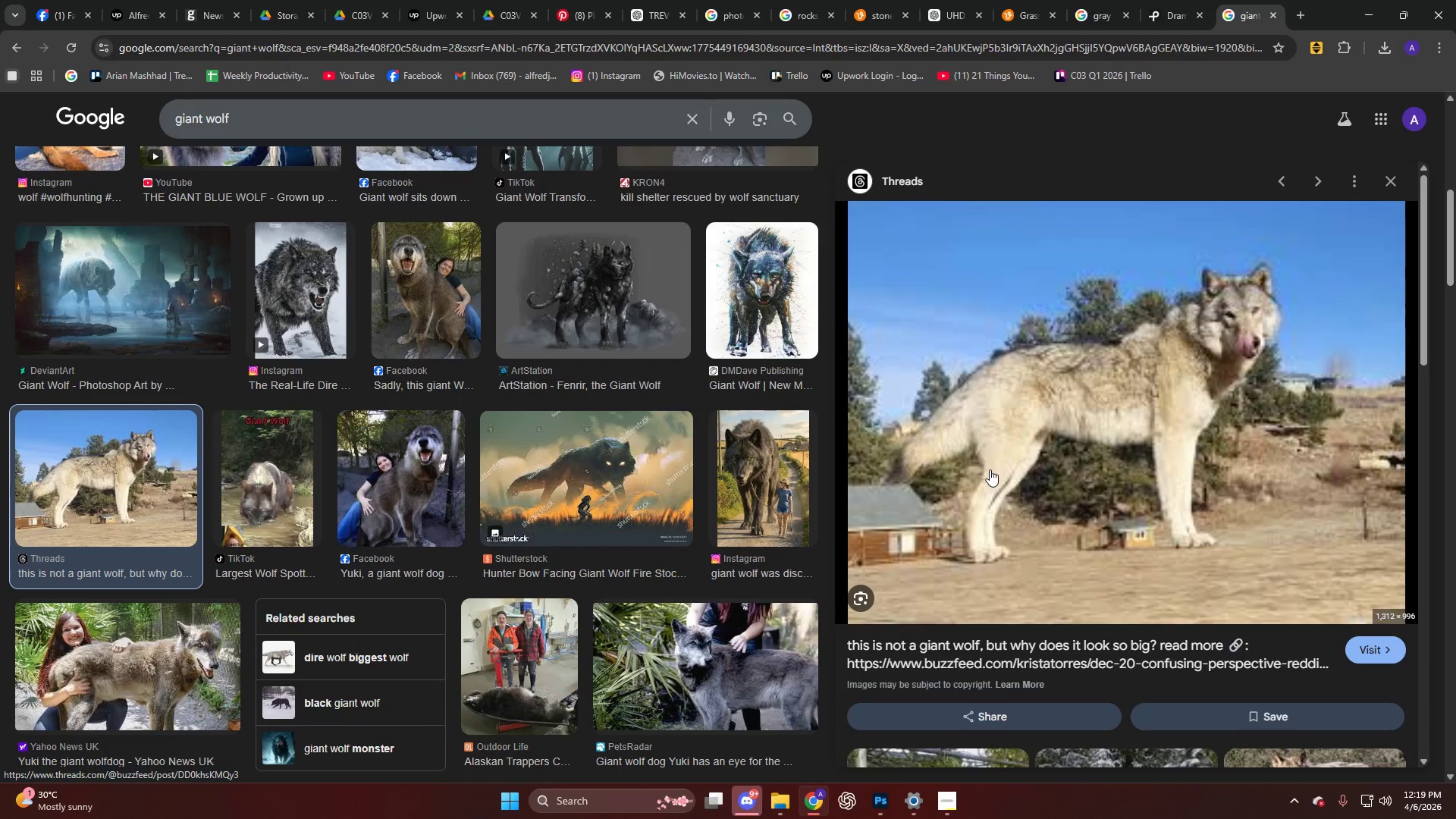 
wait(7.89)
 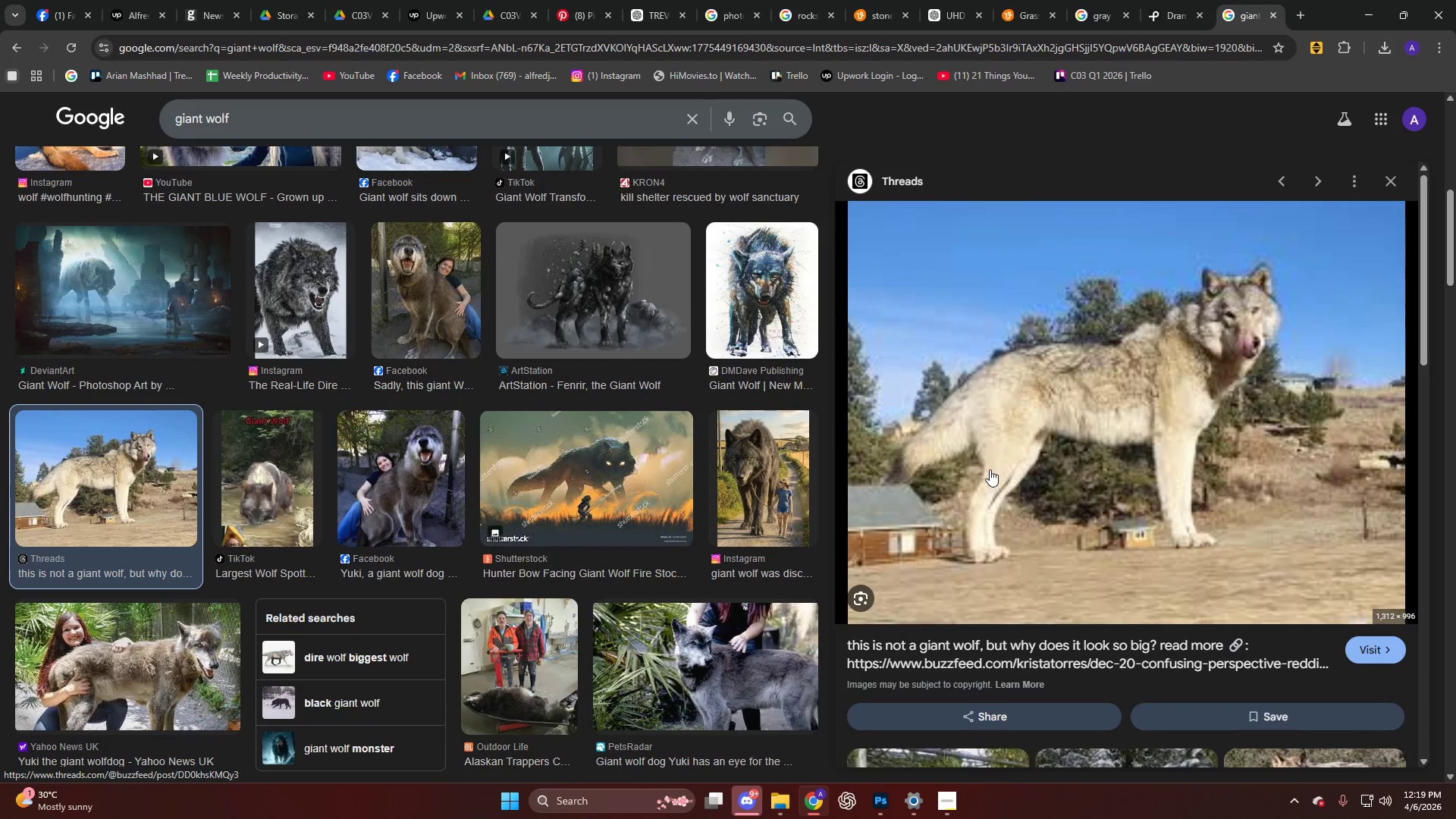 
scroll: coordinate [504, 479], scroll_direction: down, amount: 22.0
 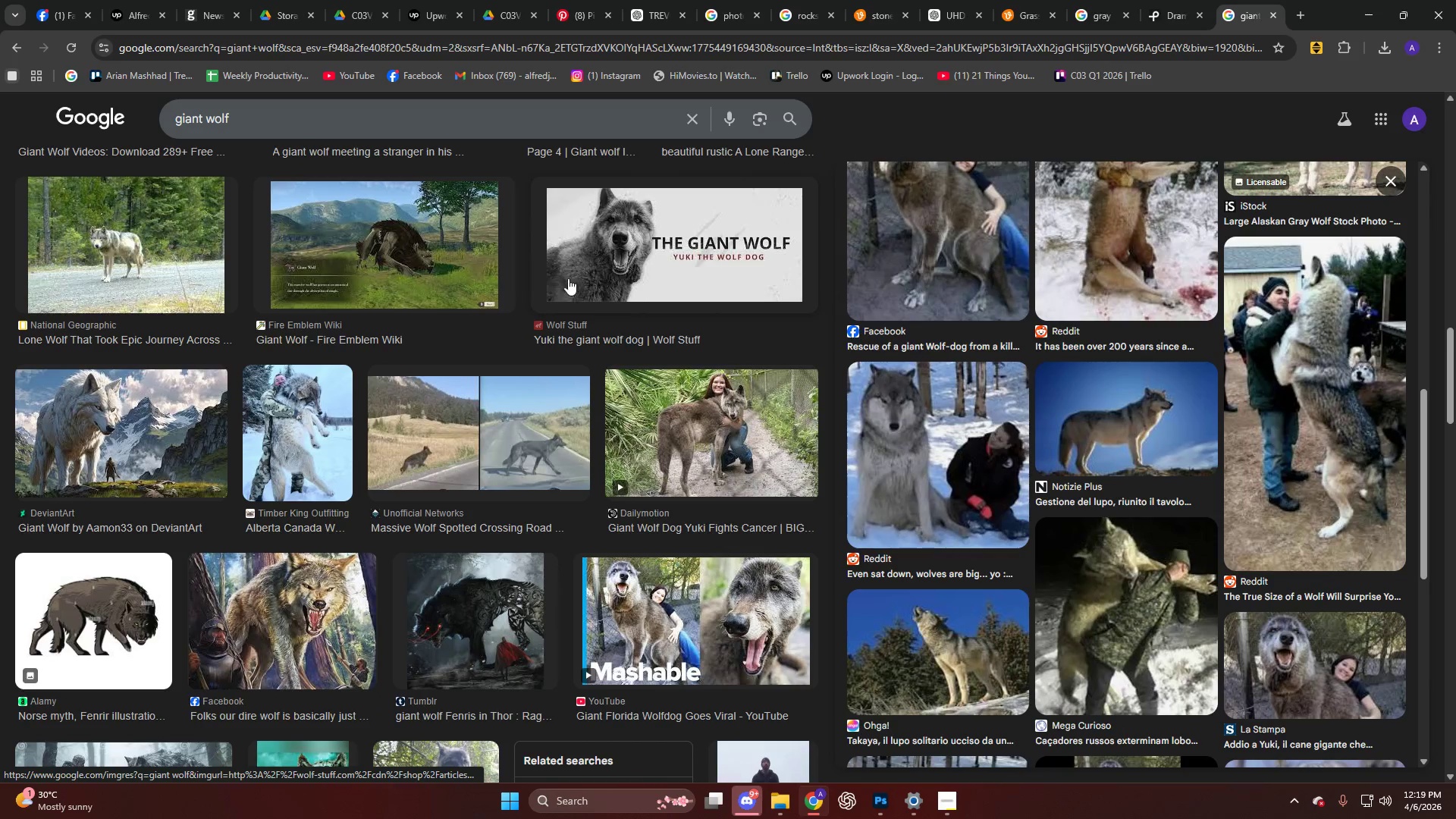 
scroll: coordinate [582, 260], scroll_direction: down, amount: 4.0
 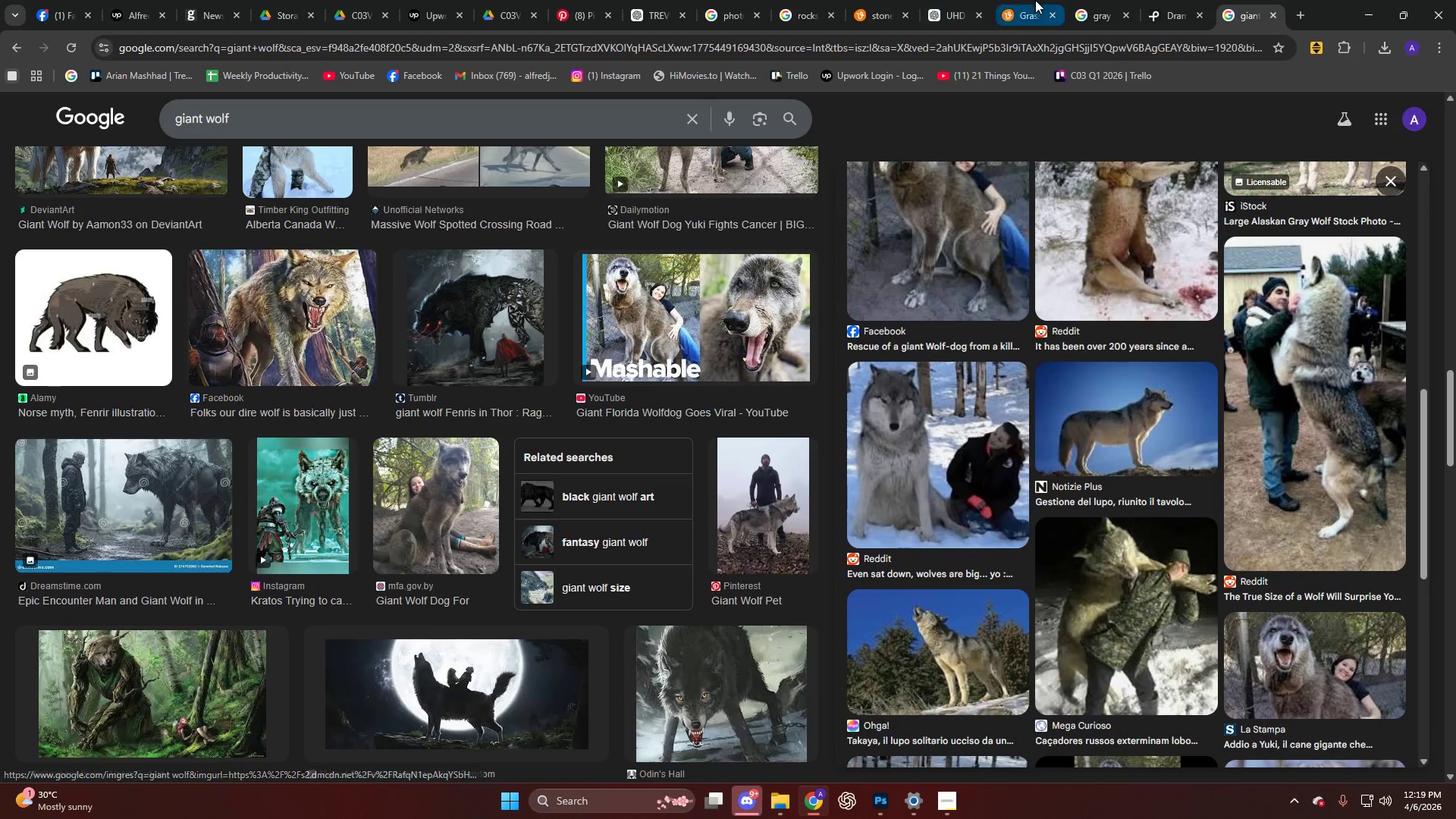 
left_click([971, 0])
 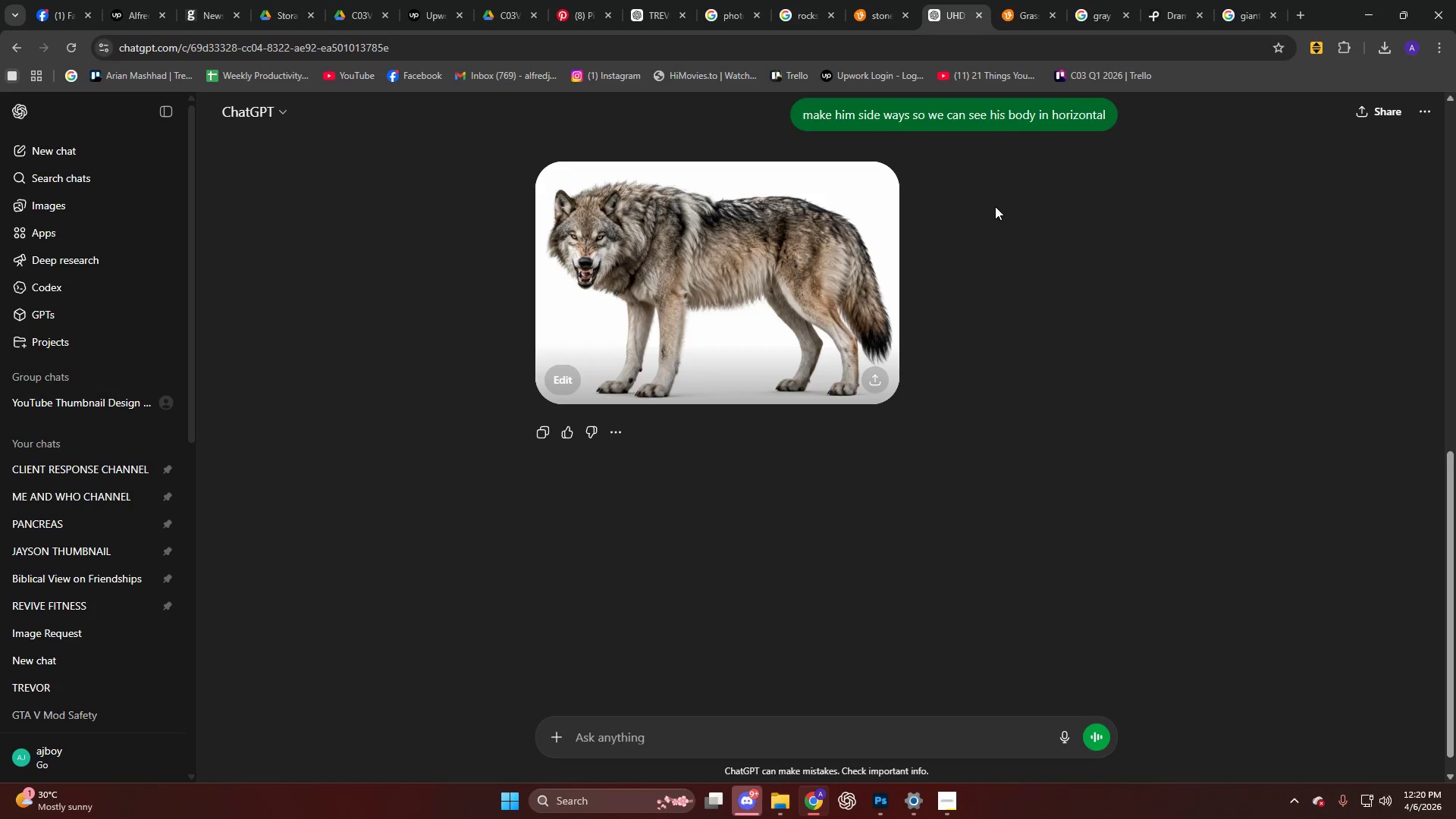 
left_click([727, 268])
 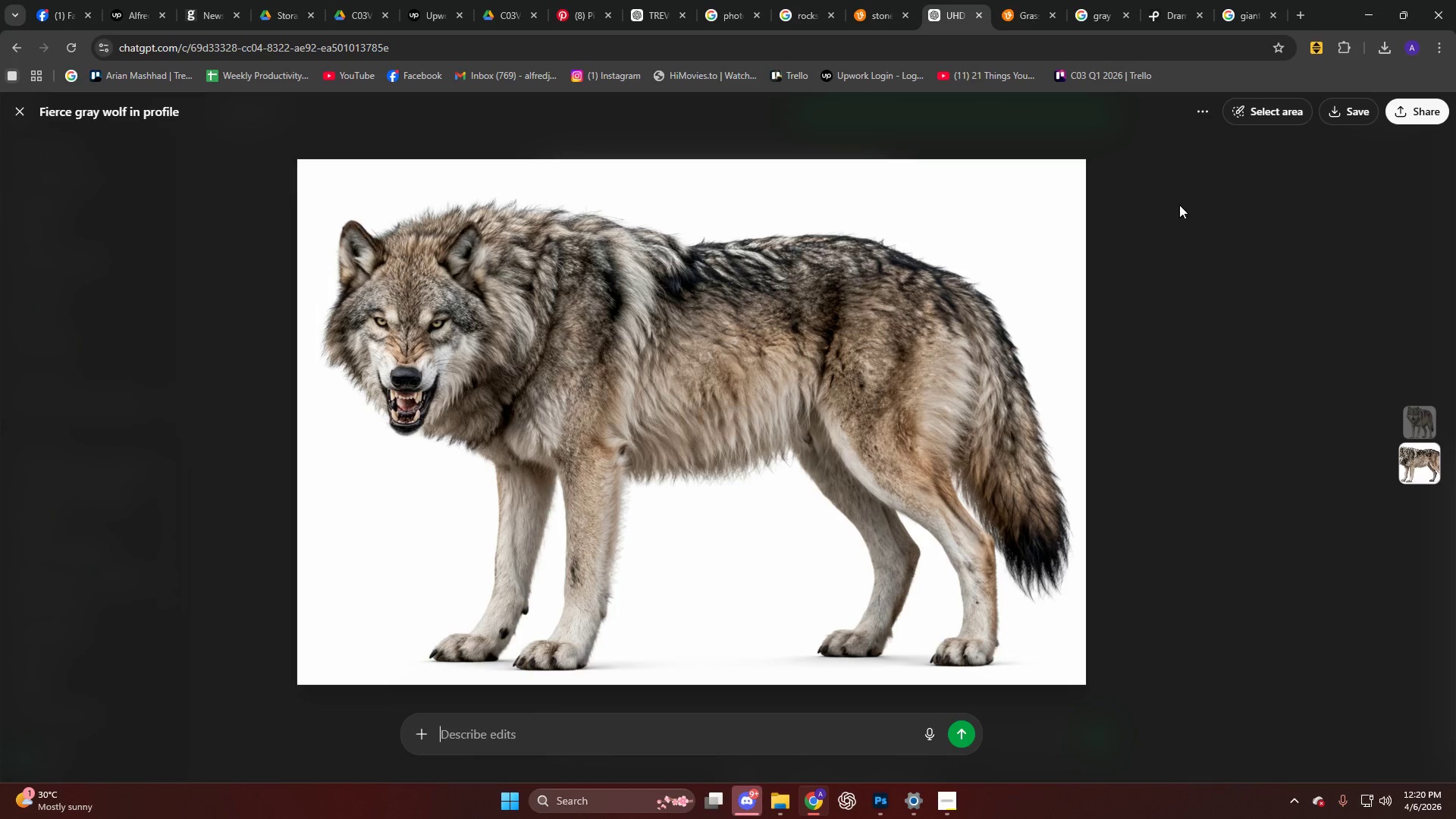 
left_click([1341, 119])
 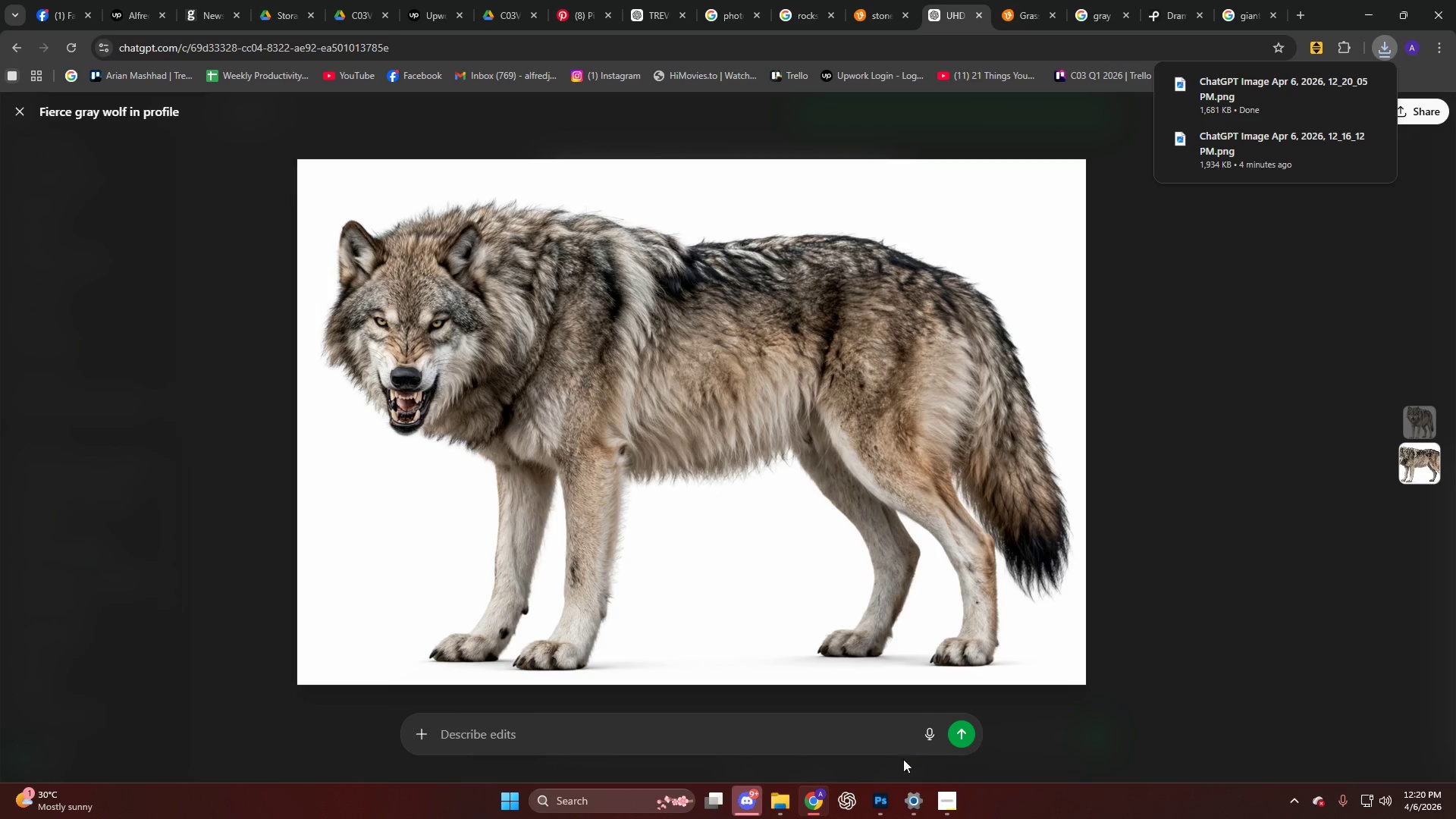 
left_click([880, 797])
 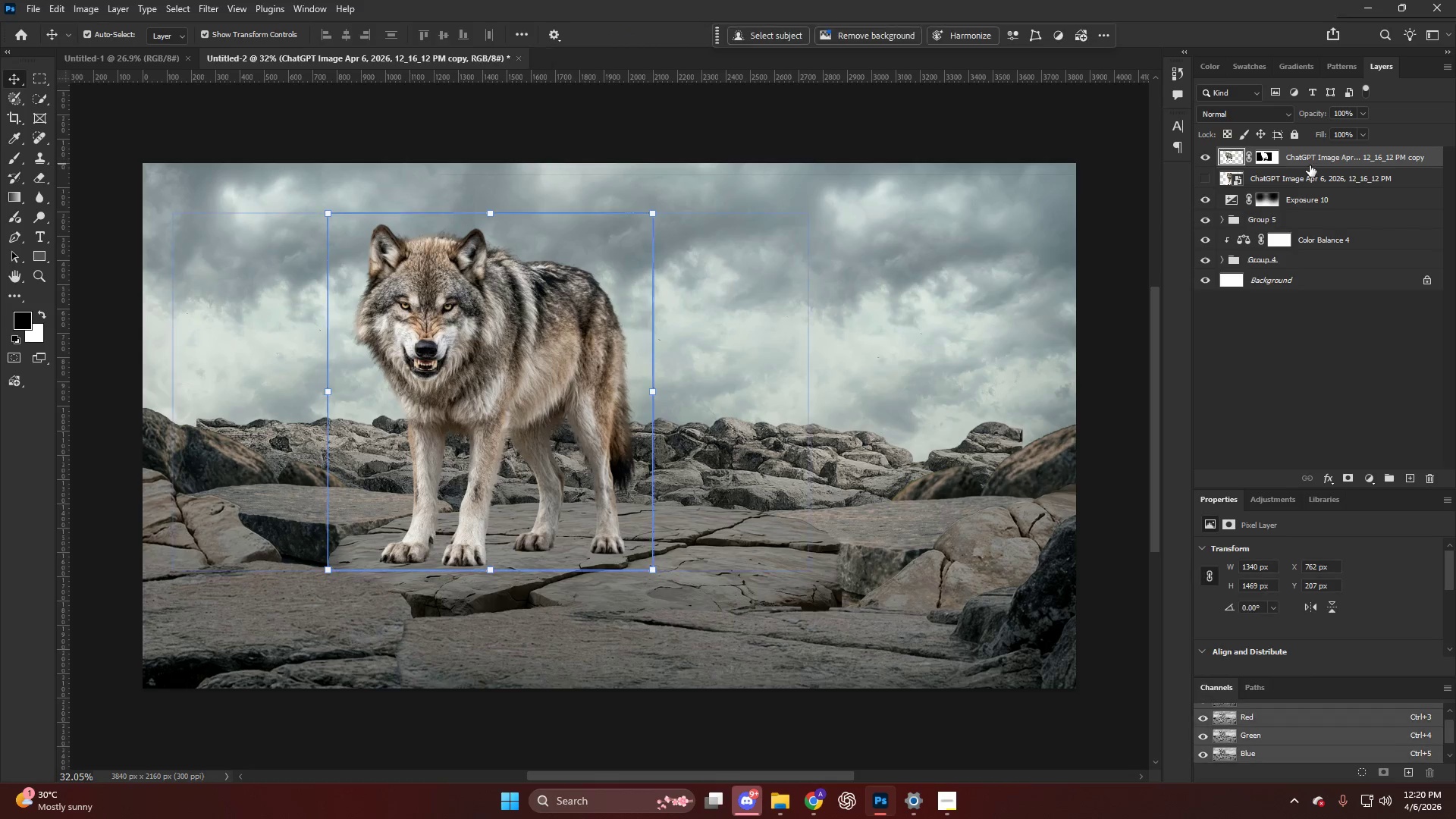 
key(Backspace)
 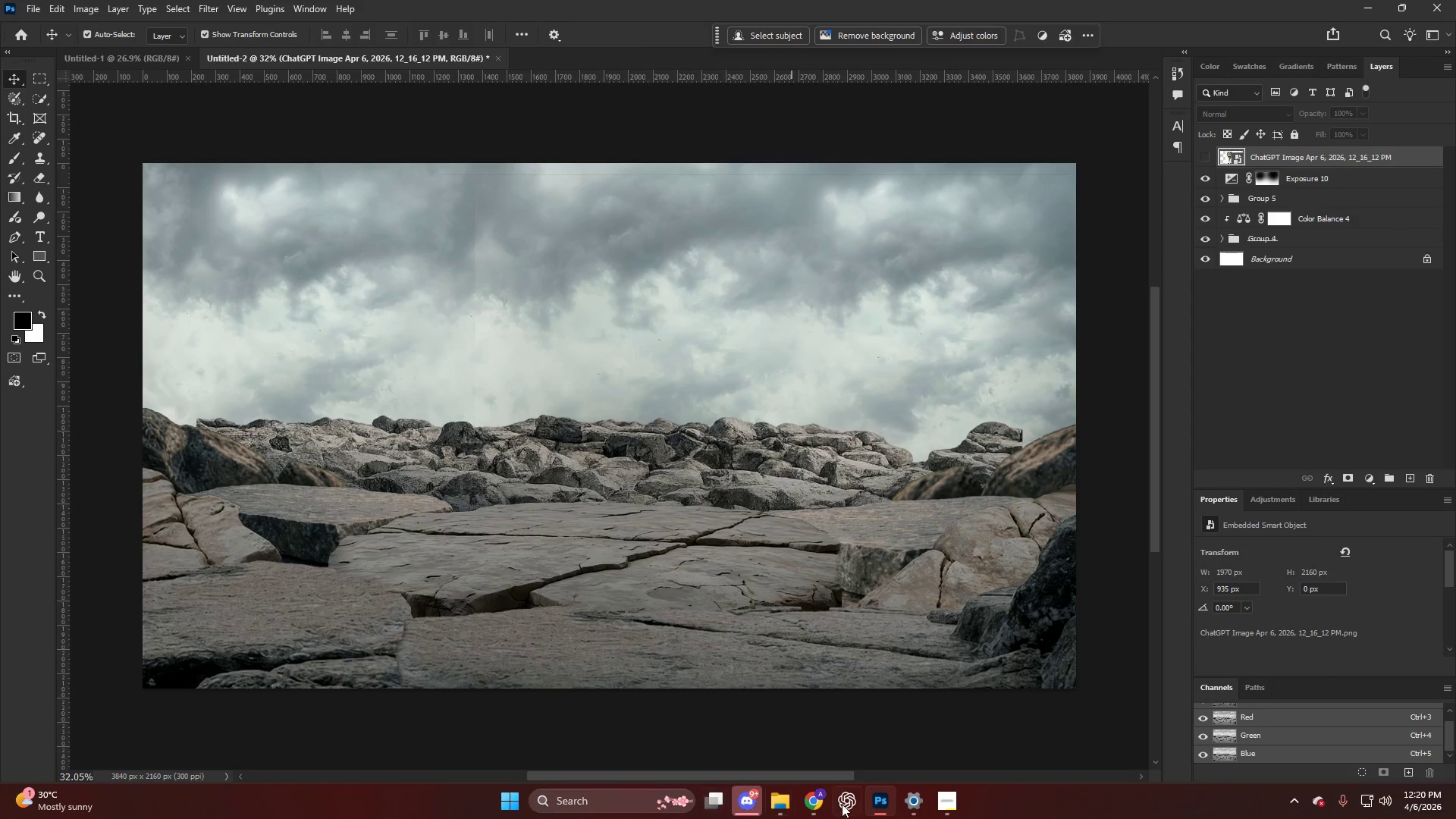 
left_click([824, 802])
 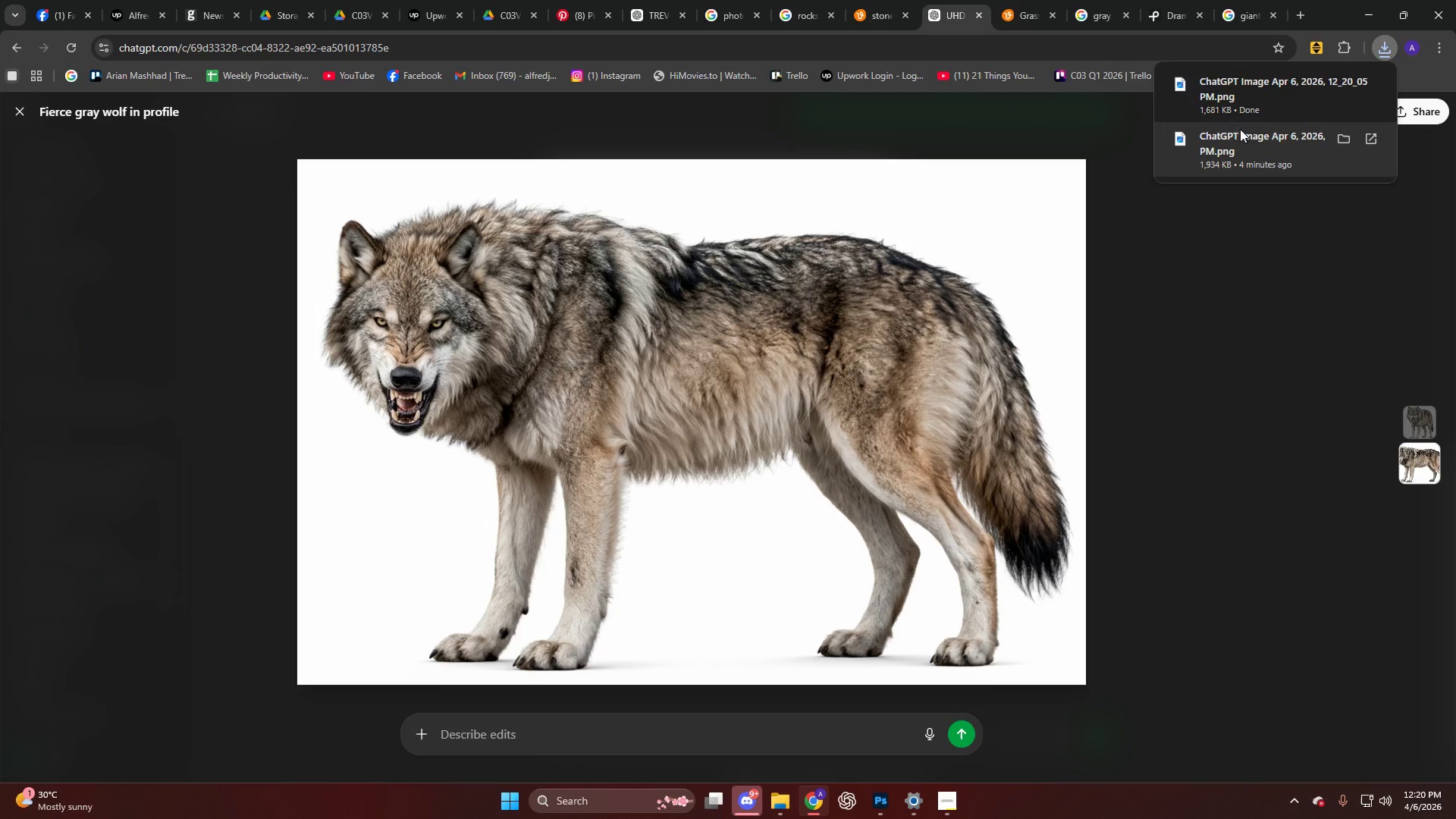 
left_click_drag(start_coordinate=[1232, 112], to_coordinate=[708, 460])
 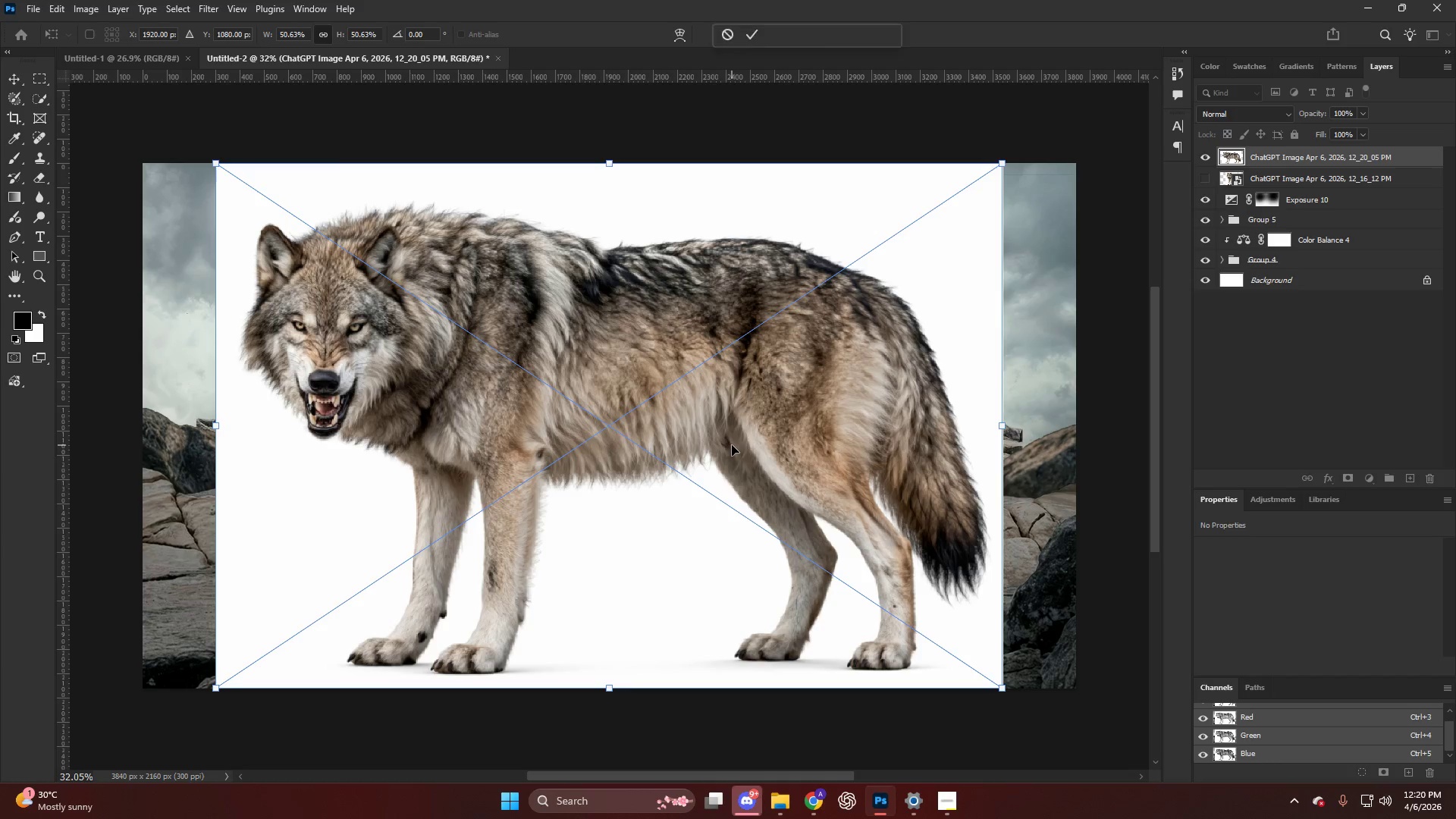 
key(NumpadEnter)
 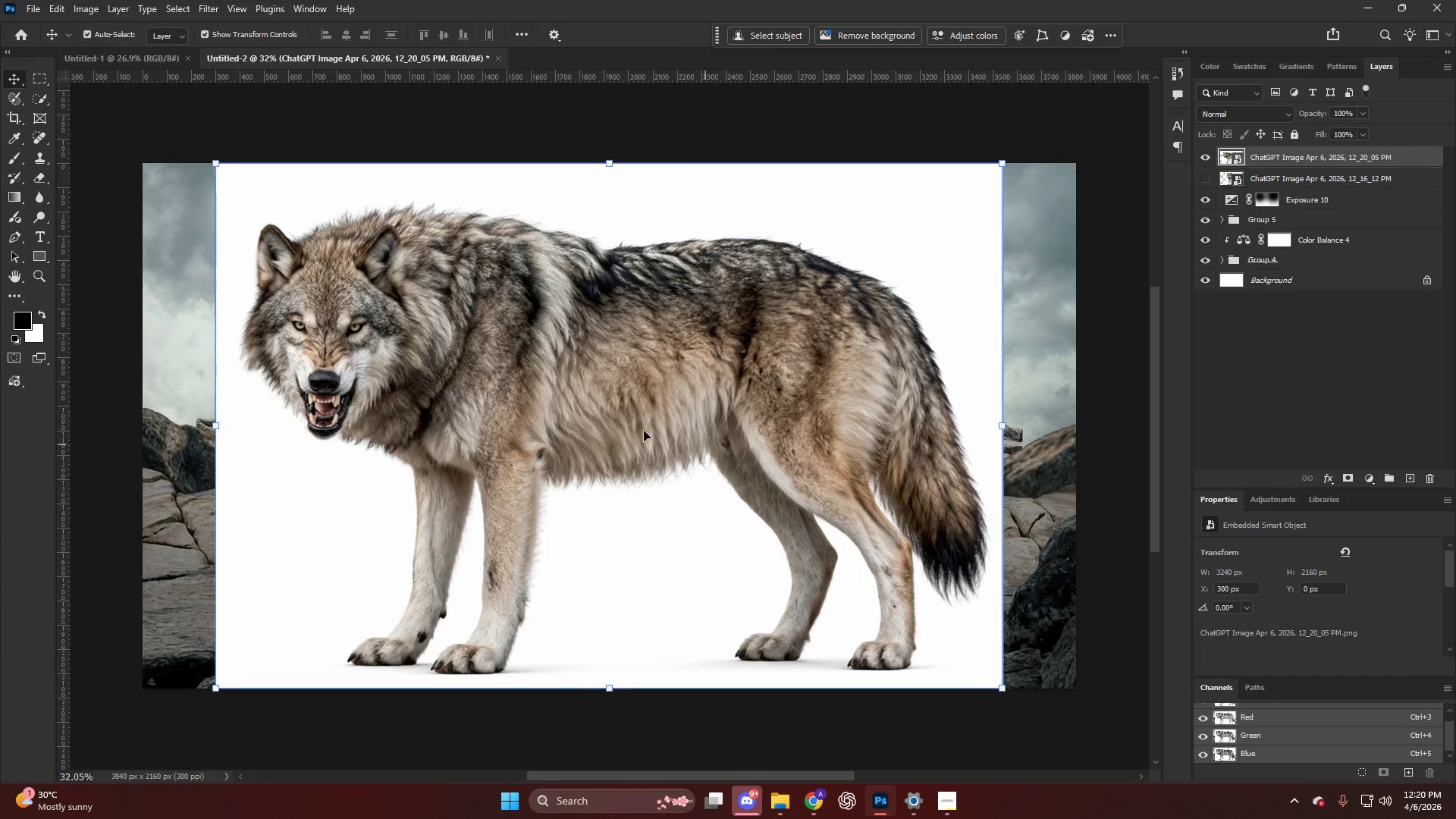 
hold_key(key=AltLeft, duration=0.39)
scroll: coordinate [374, 390], scroll_direction: up, amount: 4.0
 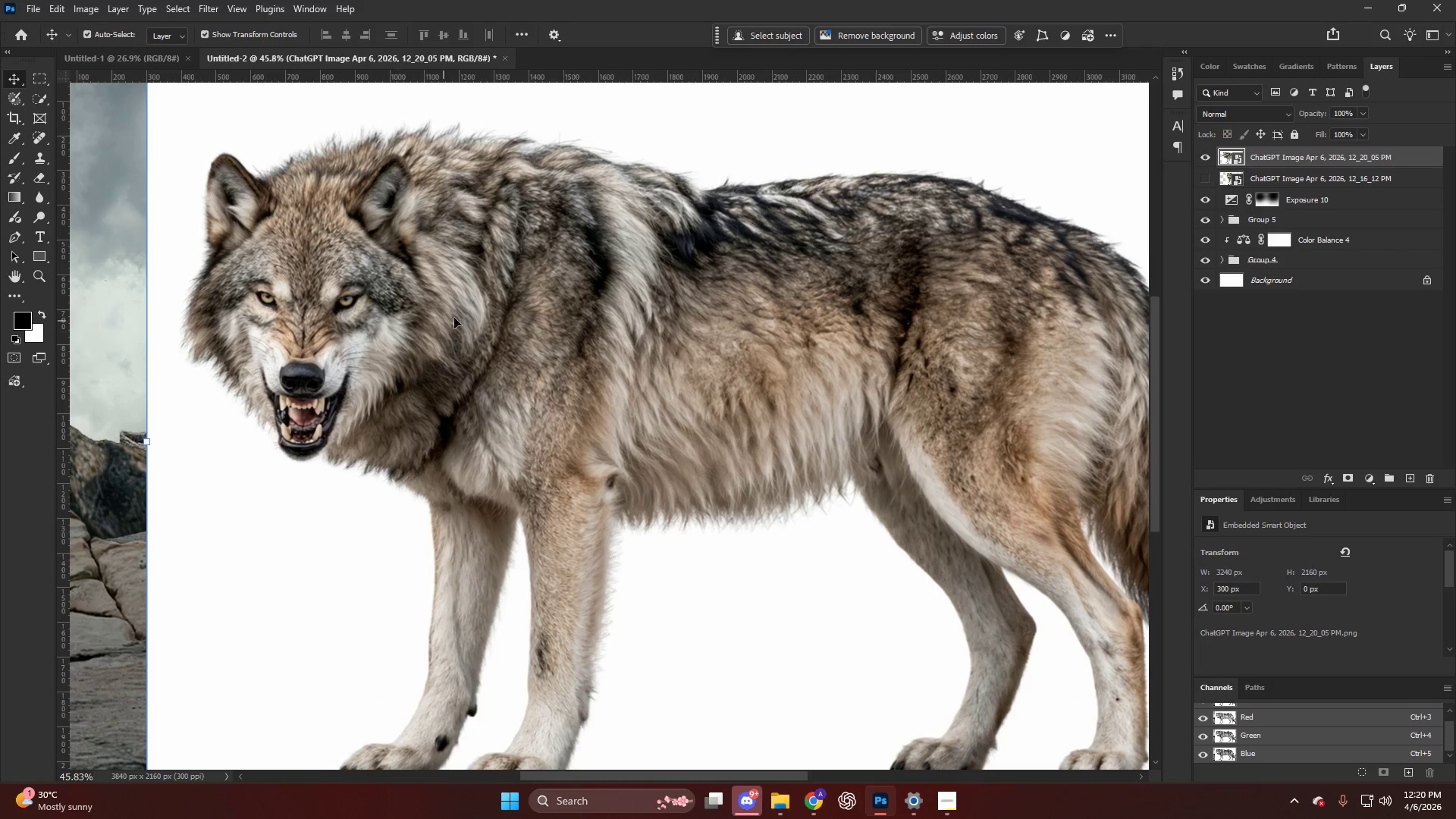 
key(Alt+AltLeft)
 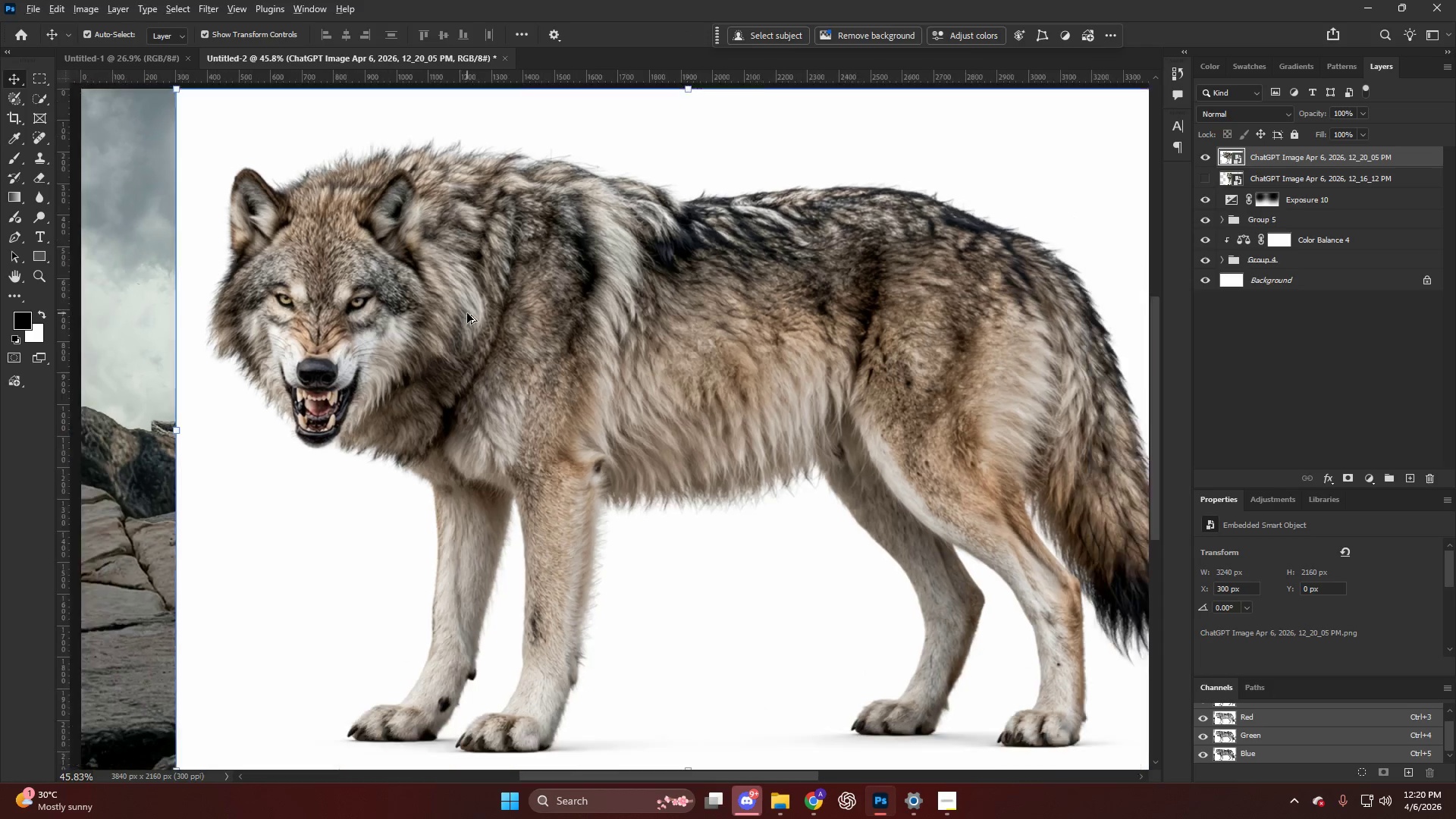 
key(W)
 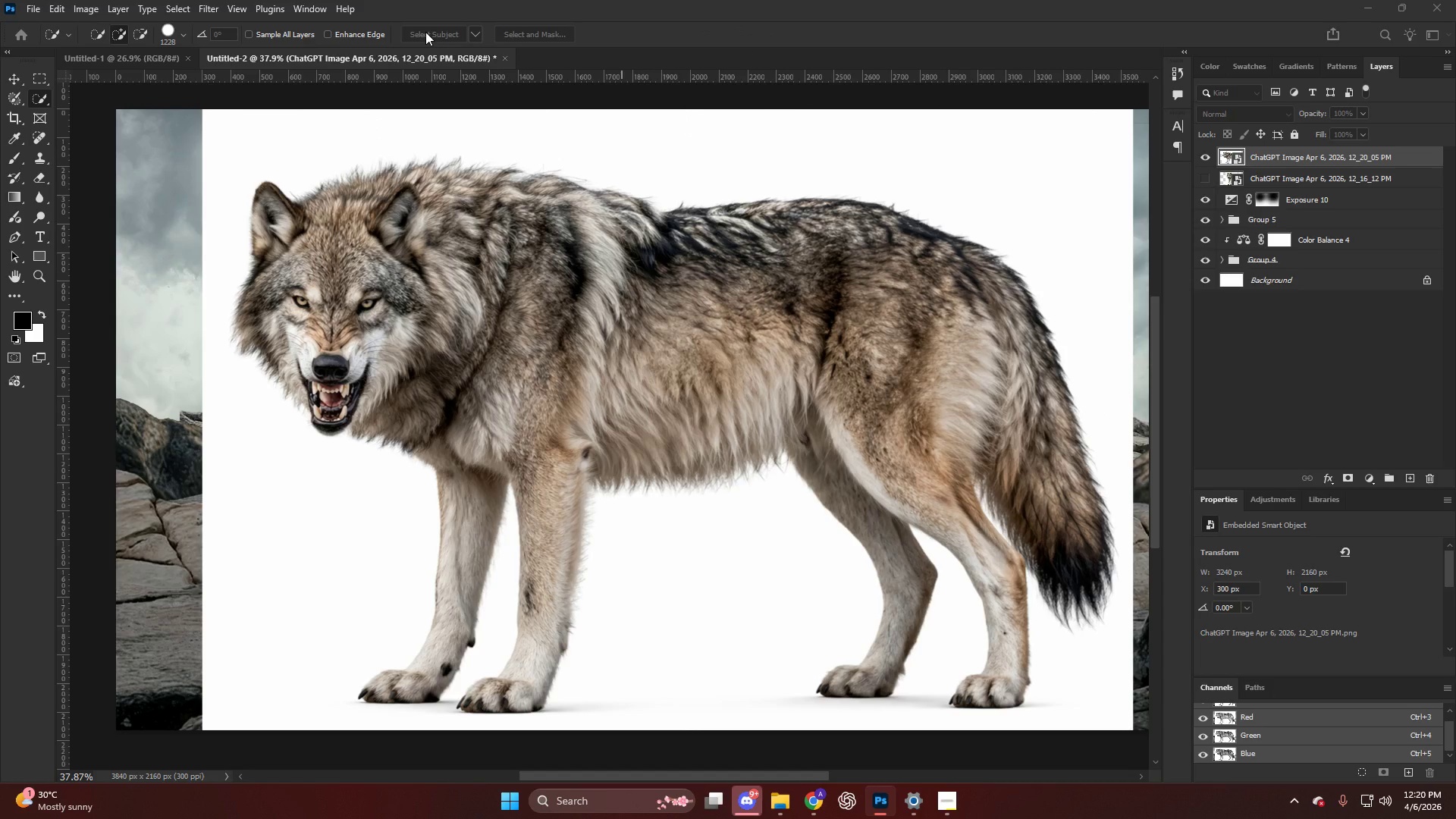 
scroll: coordinate [467, 313], scroll_direction: down, amount: 2.0
 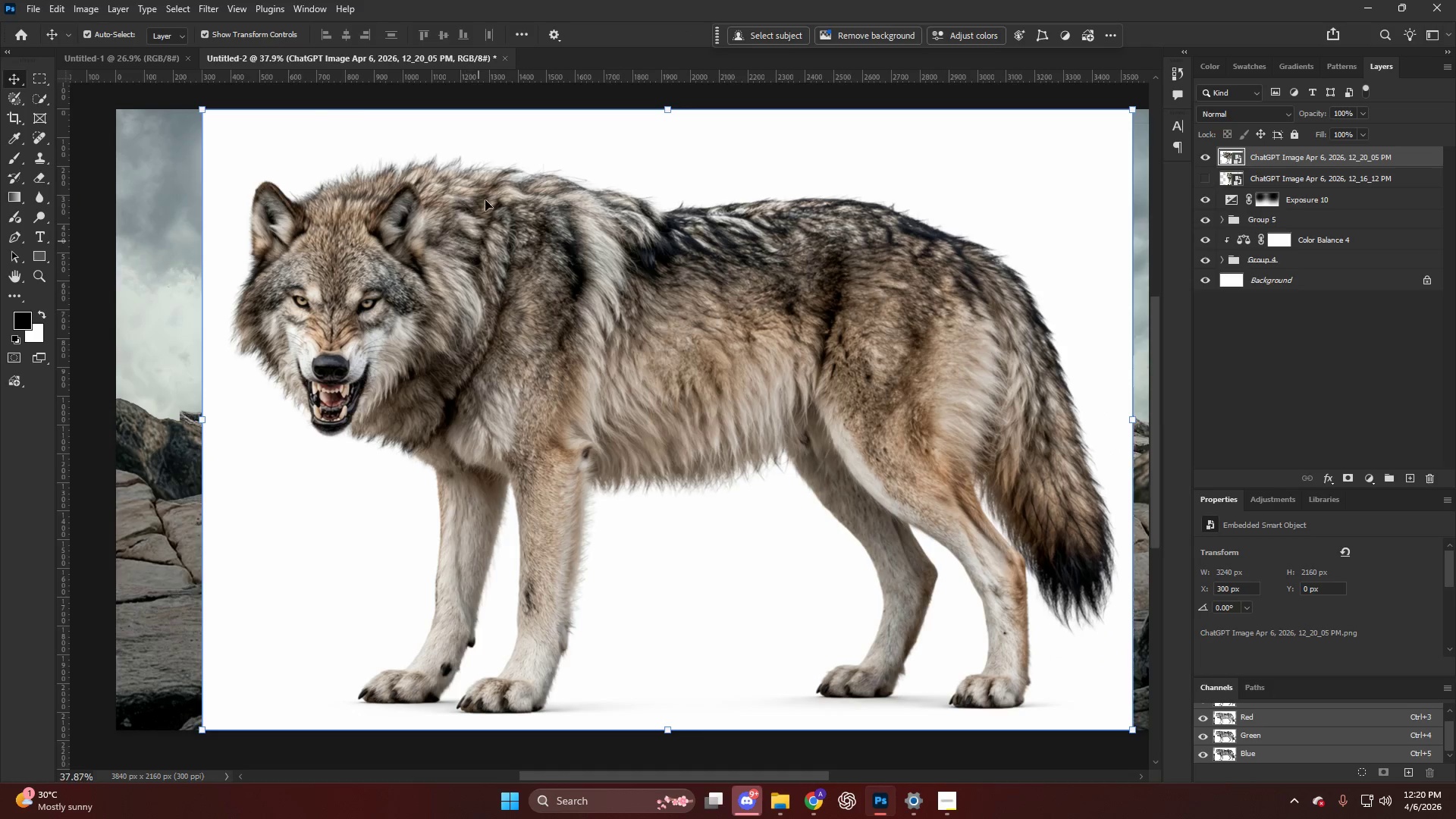 
wait(6.51)
 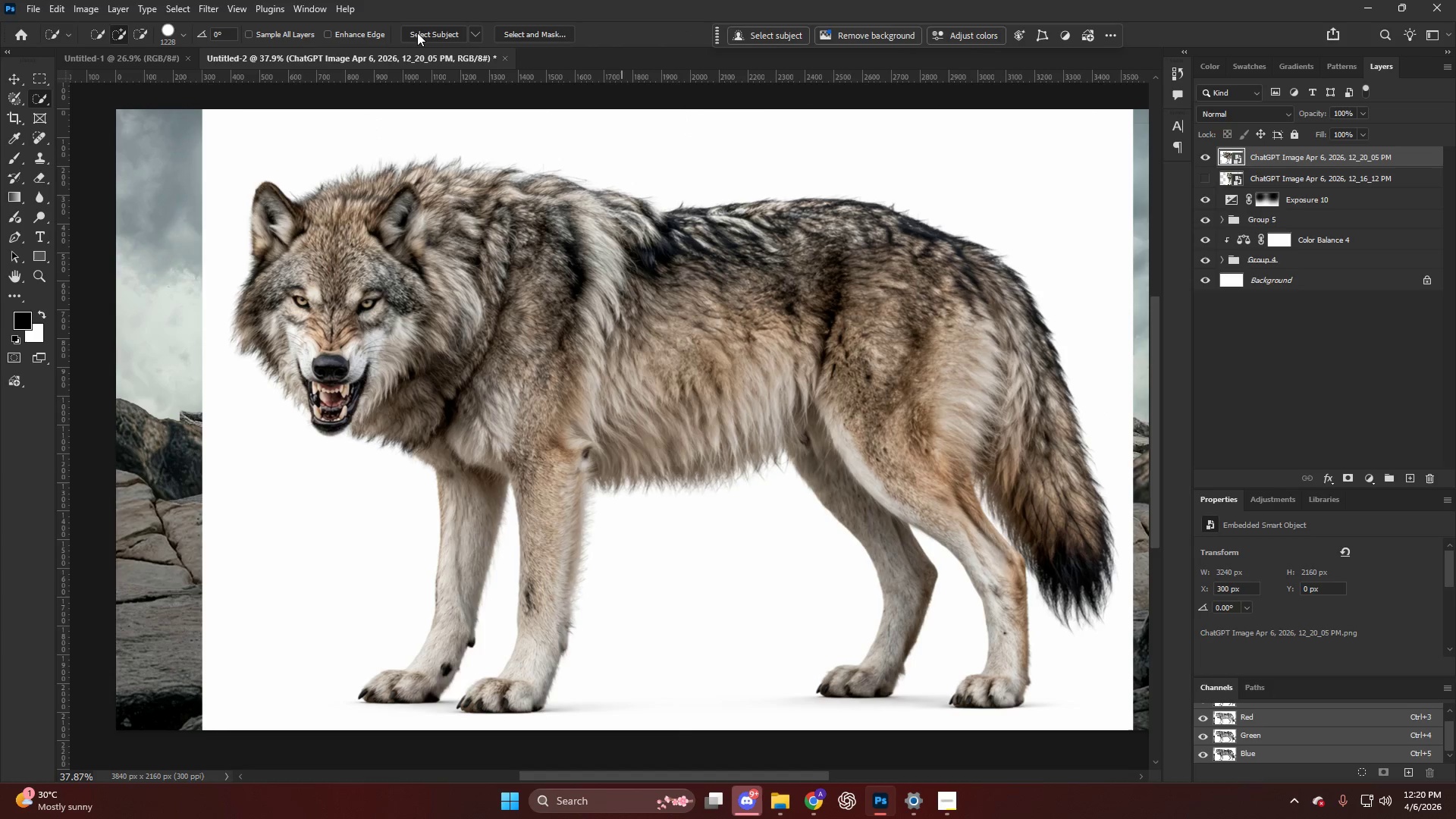 
hold_key(key=AltLeft, duration=0.69)
 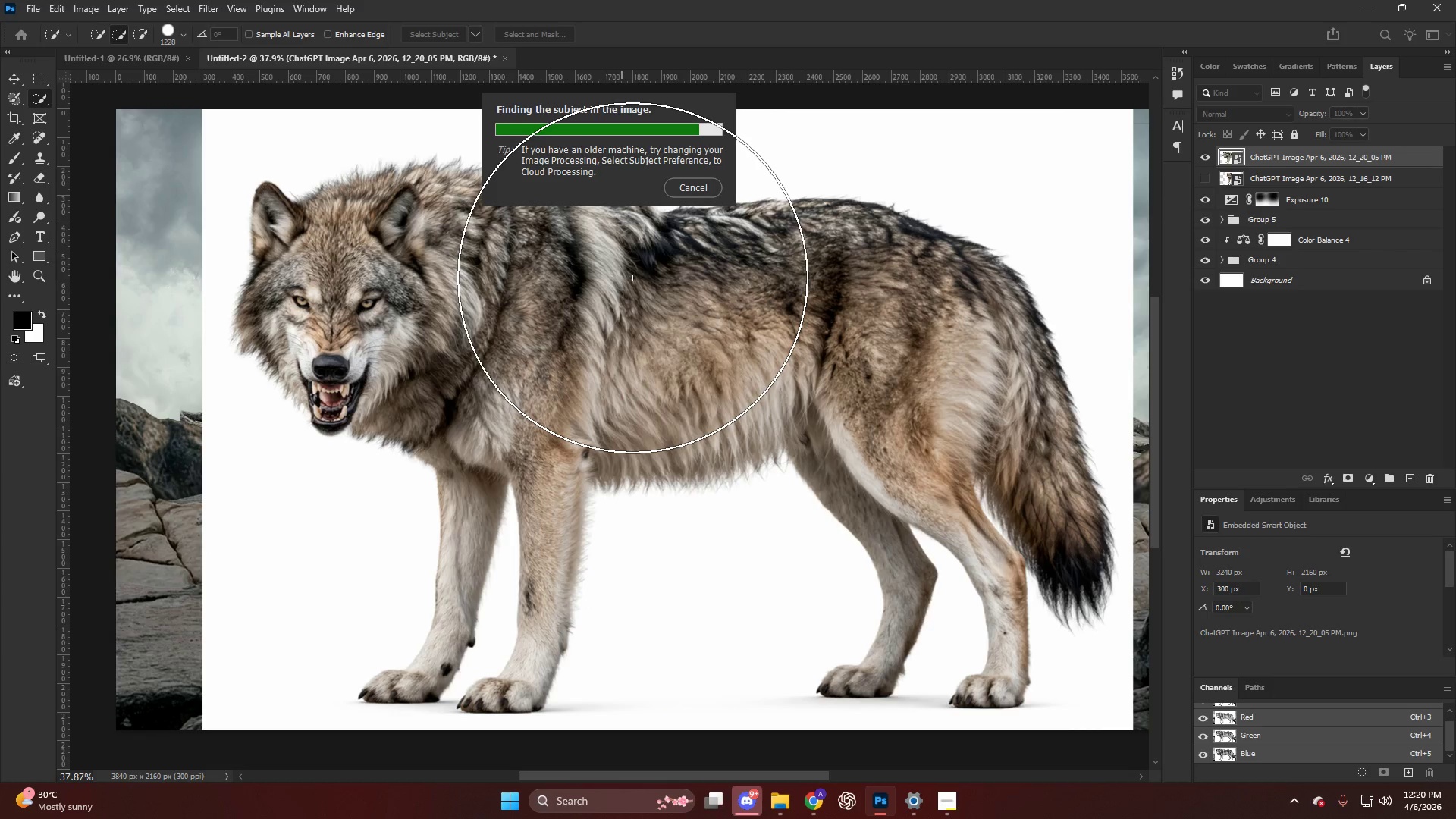 
wait(9.66)
 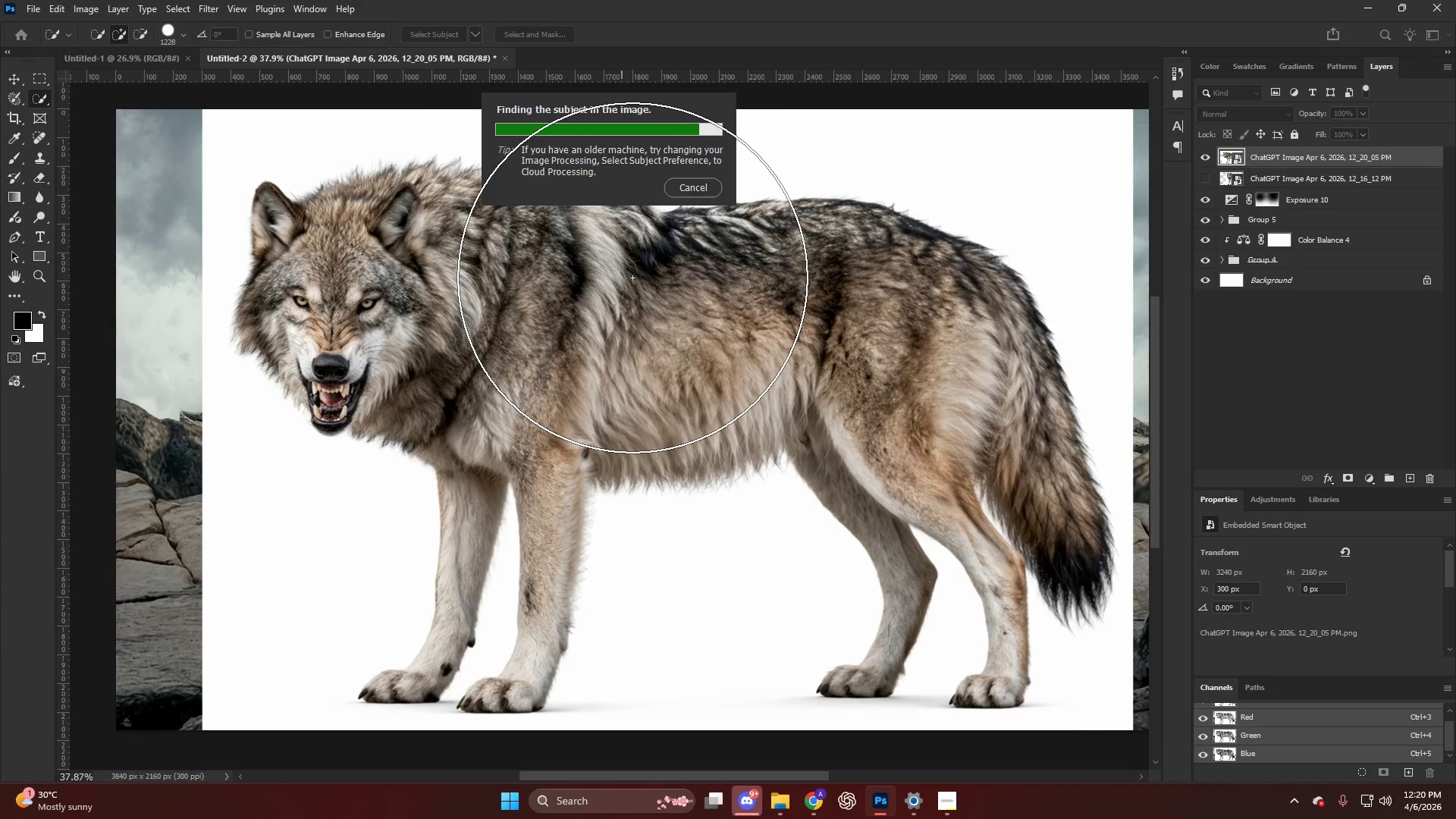 
hold_key(key=AltLeft, duration=0.34)
 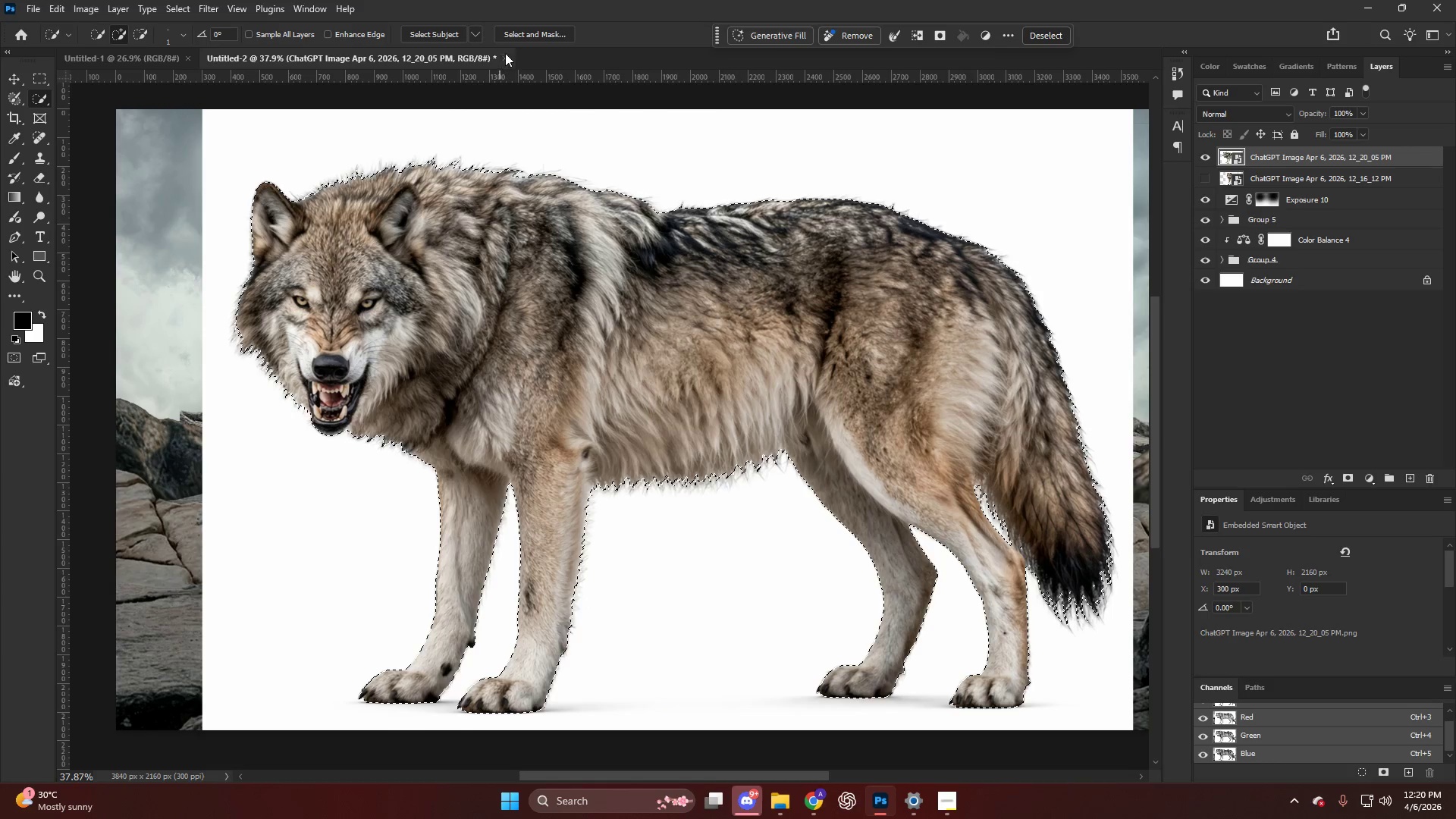 
left_click([523, 31])
 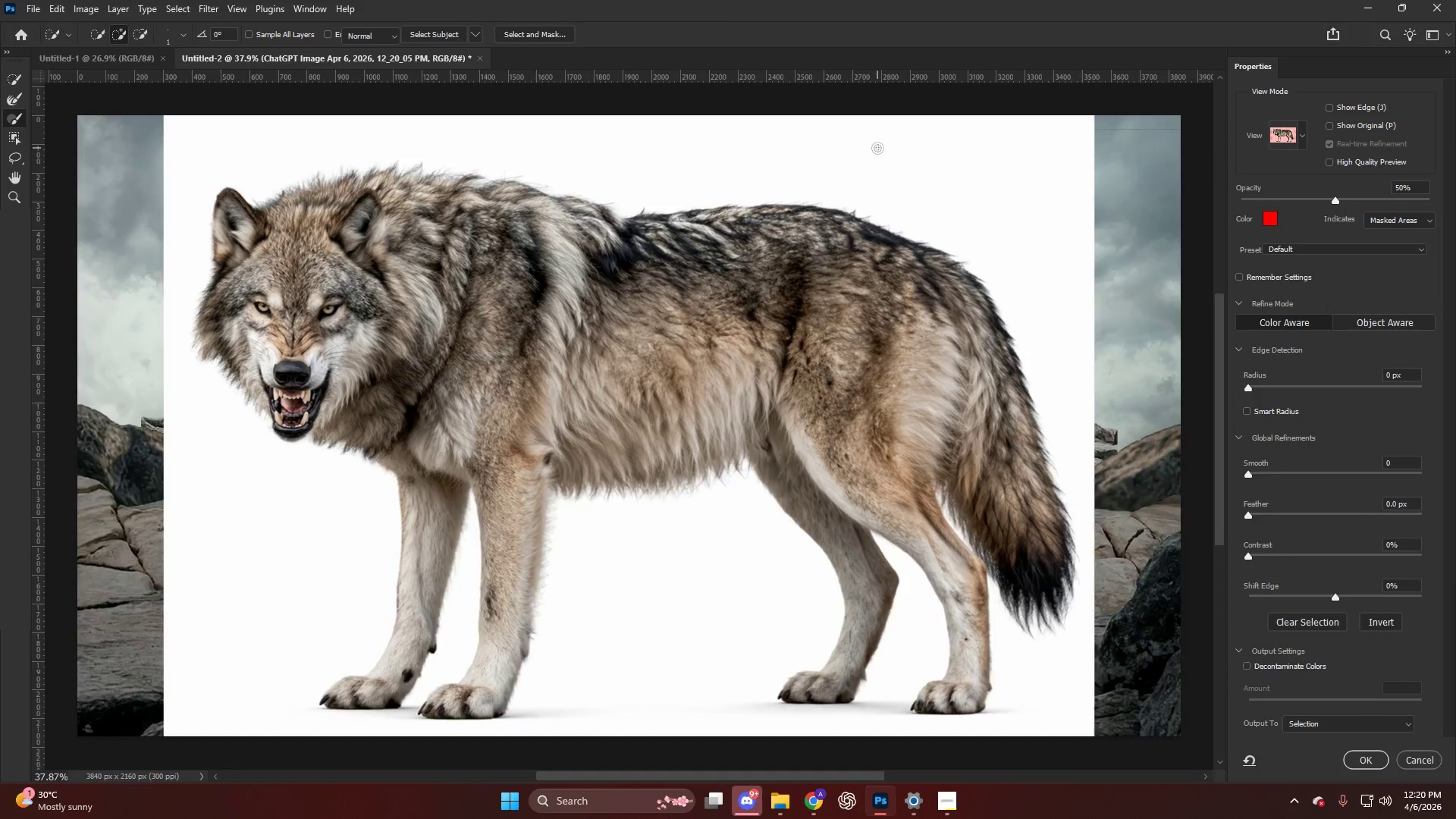 
hold_key(key=AltLeft, duration=0.45)
scroll: coordinate [573, 331], scroll_direction: up, amount: 4.0
 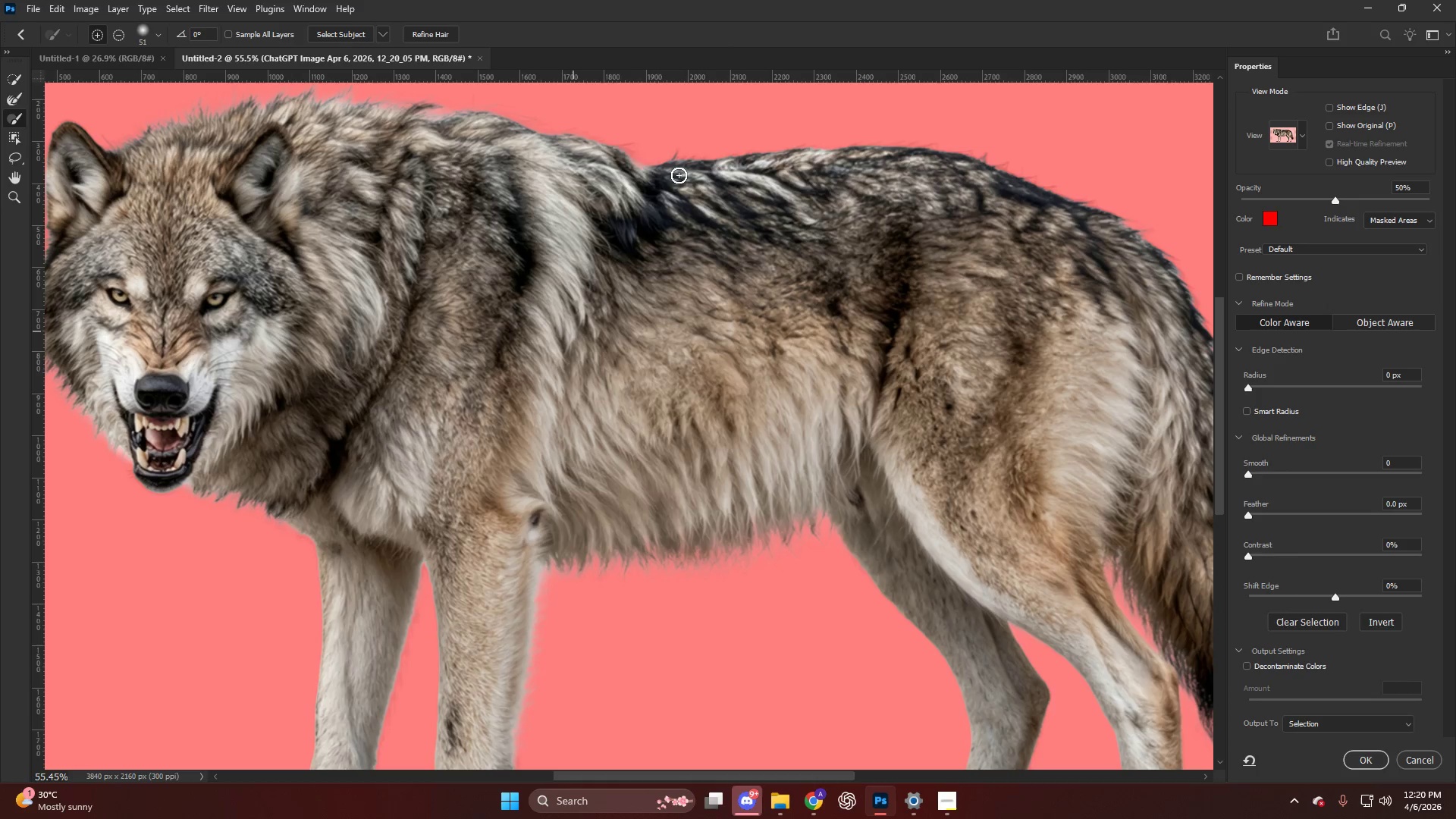 
left_click([434, 29])
 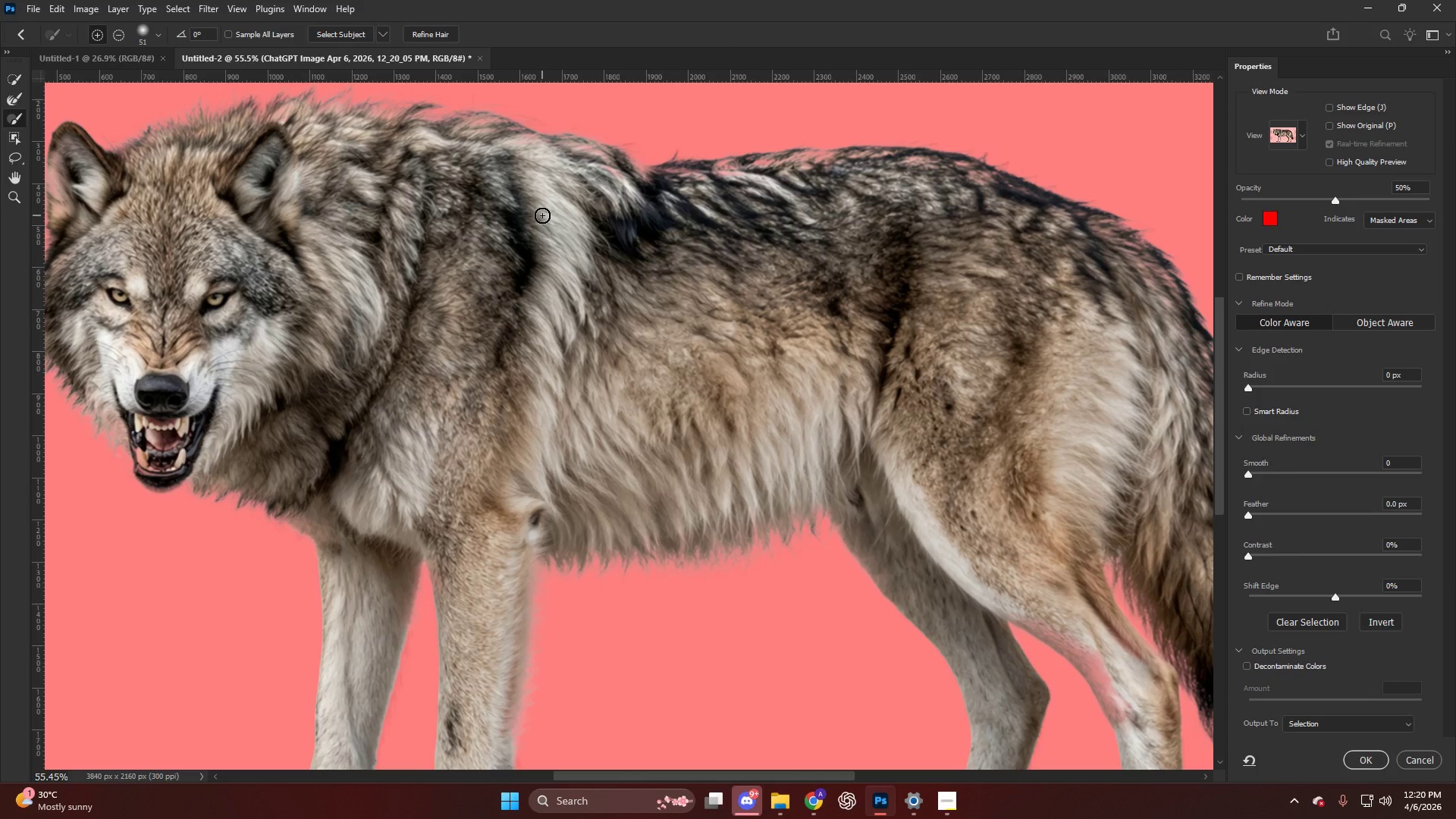 
key(Control+Z)
 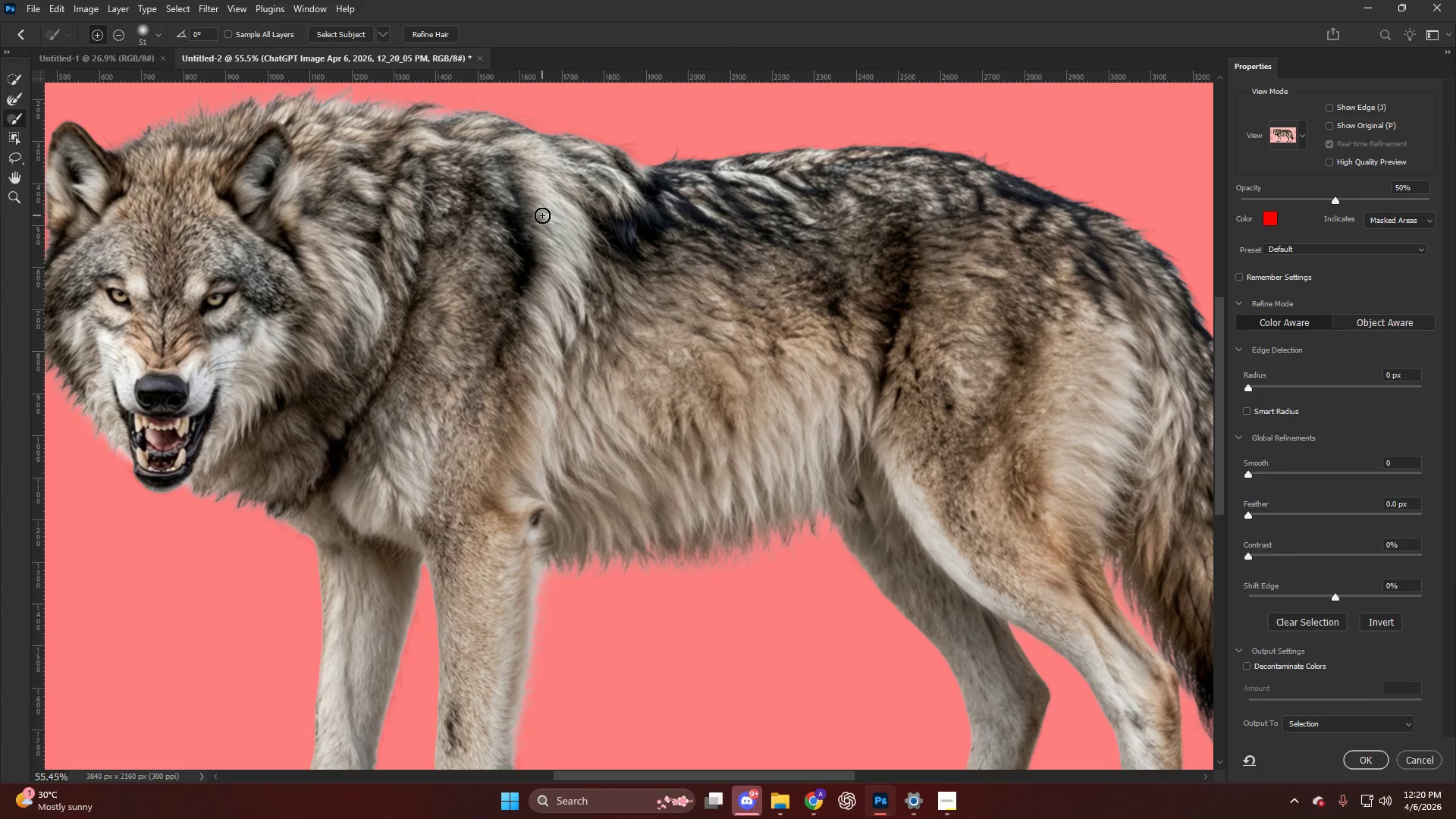 
key(Alt+AltLeft)
 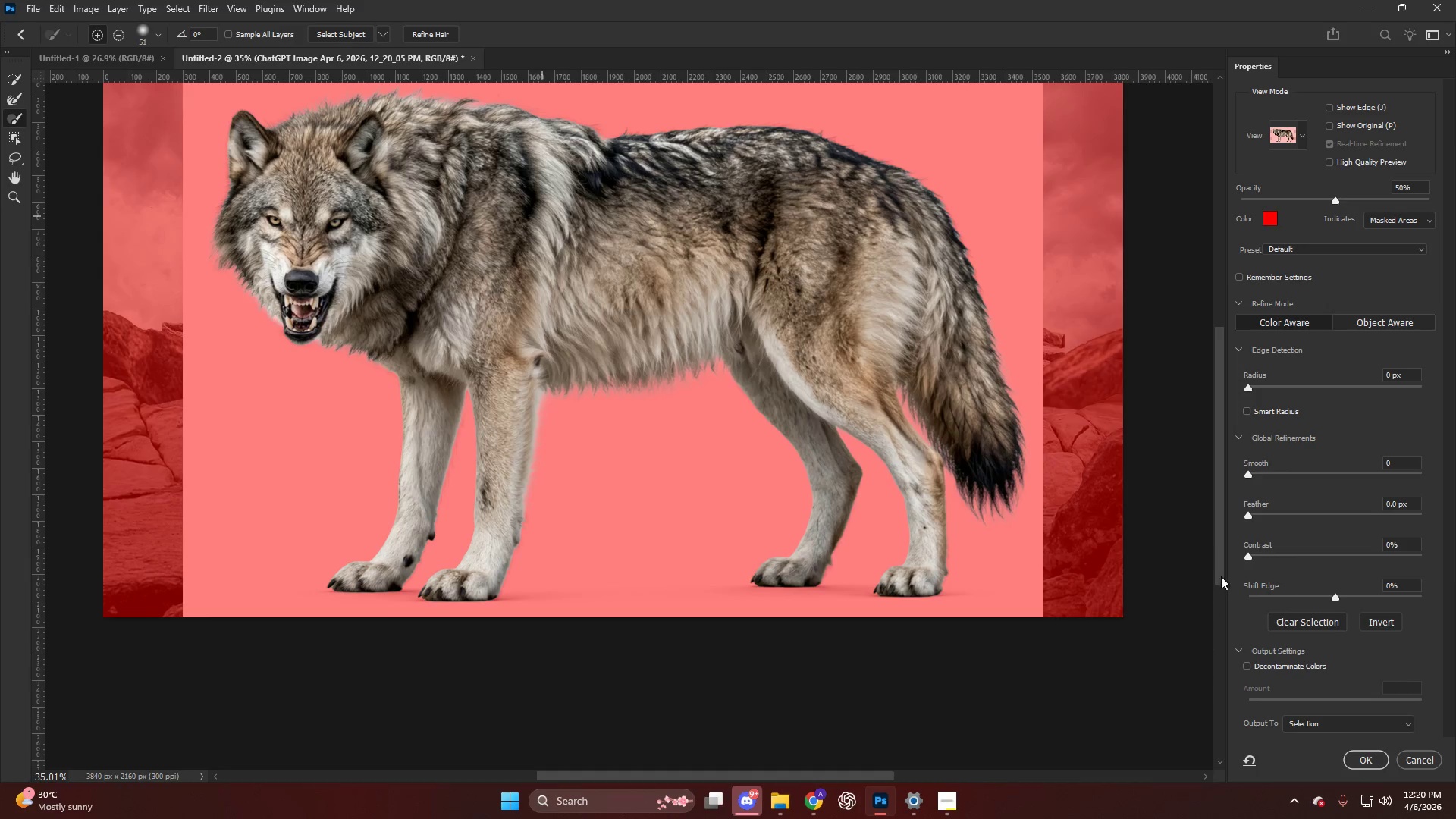 
scroll: coordinate [1267, 657], scroll_direction: down, amount: 13.0
 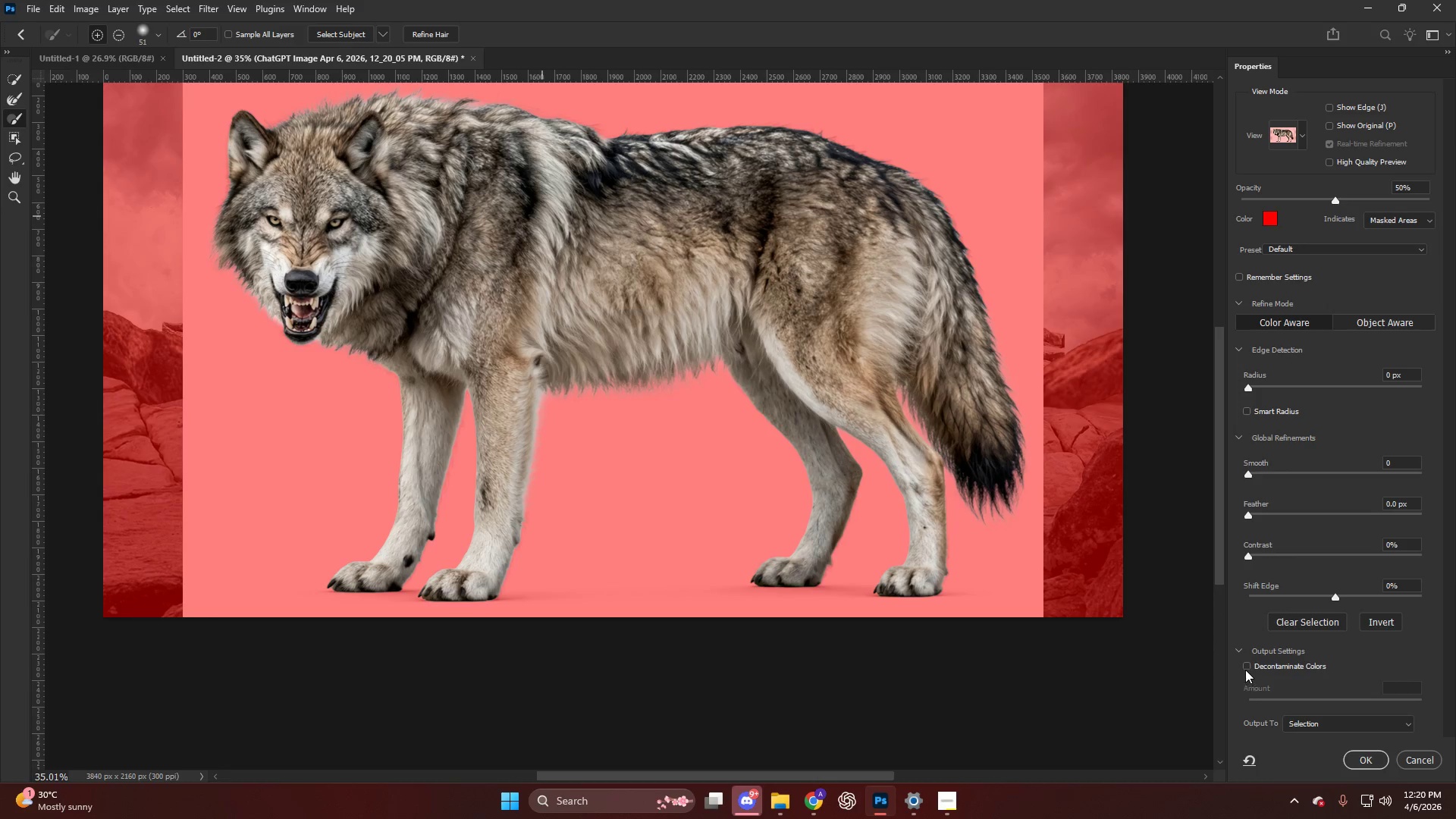 
left_click([1244, 668])
 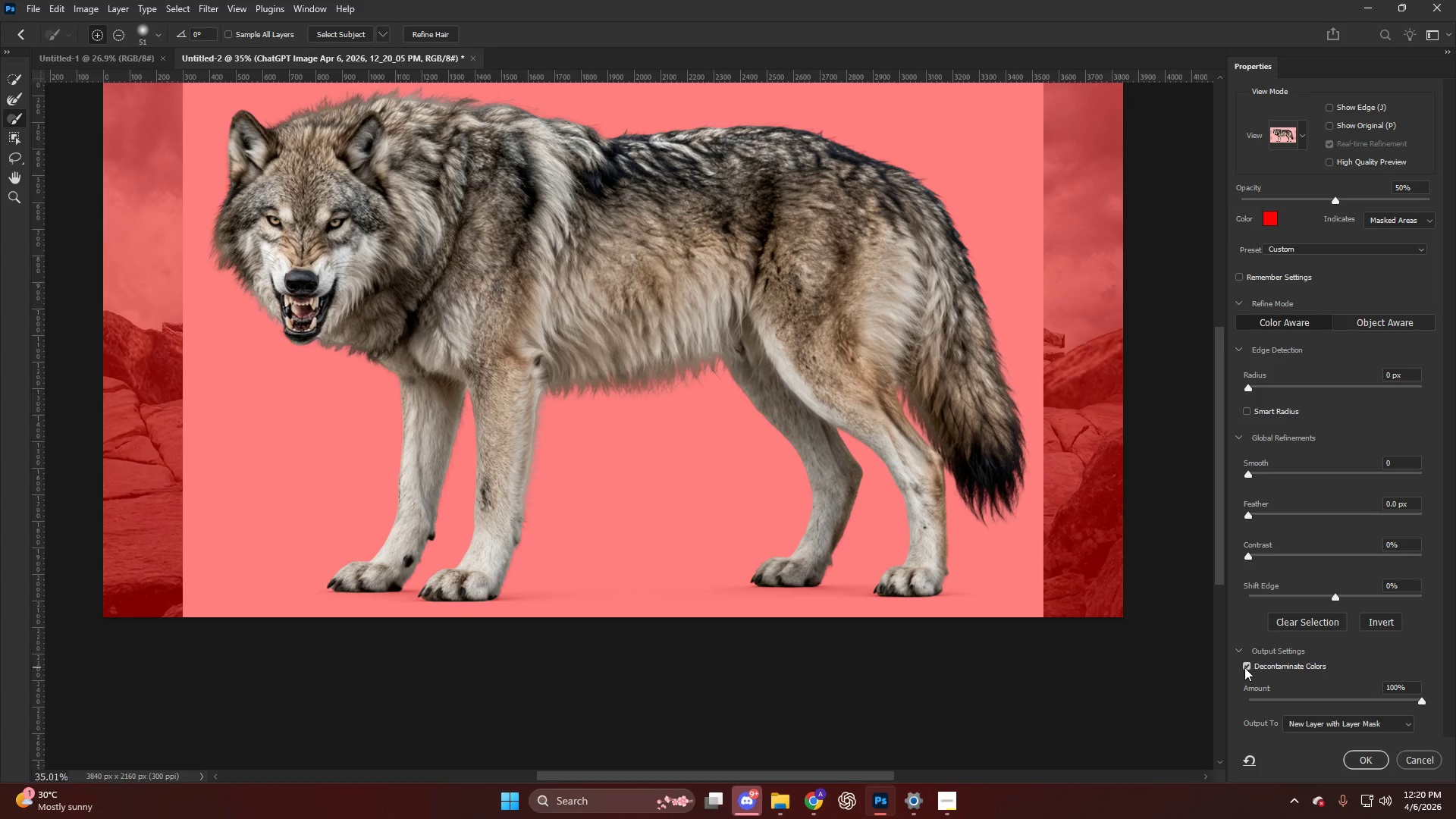 
hold_key(key=AltLeft, duration=0.53)
scroll: coordinate [452, 175], scroll_direction: up, amount: 12.0
 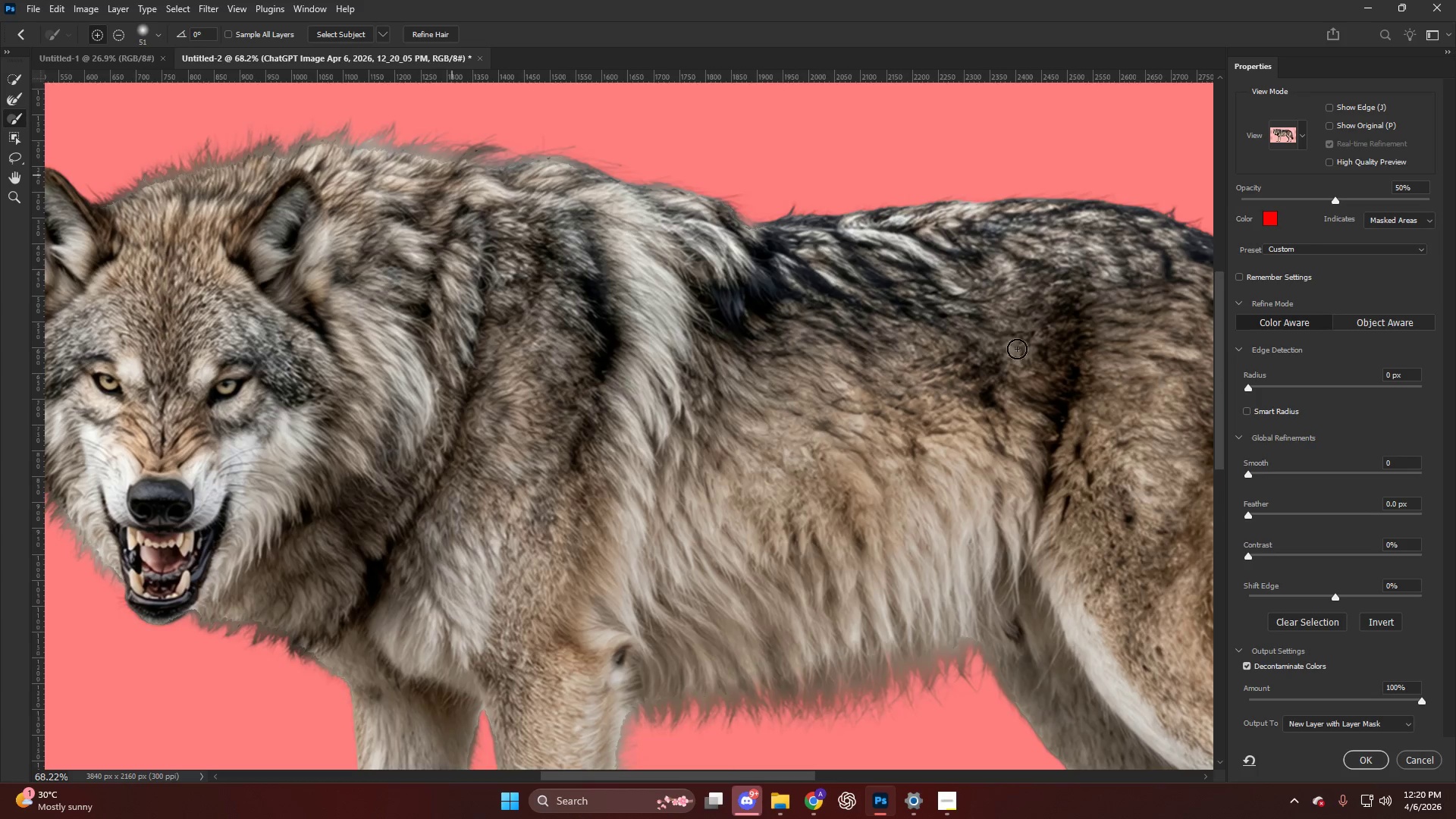 
hold_key(key=AltLeft, duration=0.5)
scroll: coordinate [500, 325], scroll_direction: down, amount: 12.0
 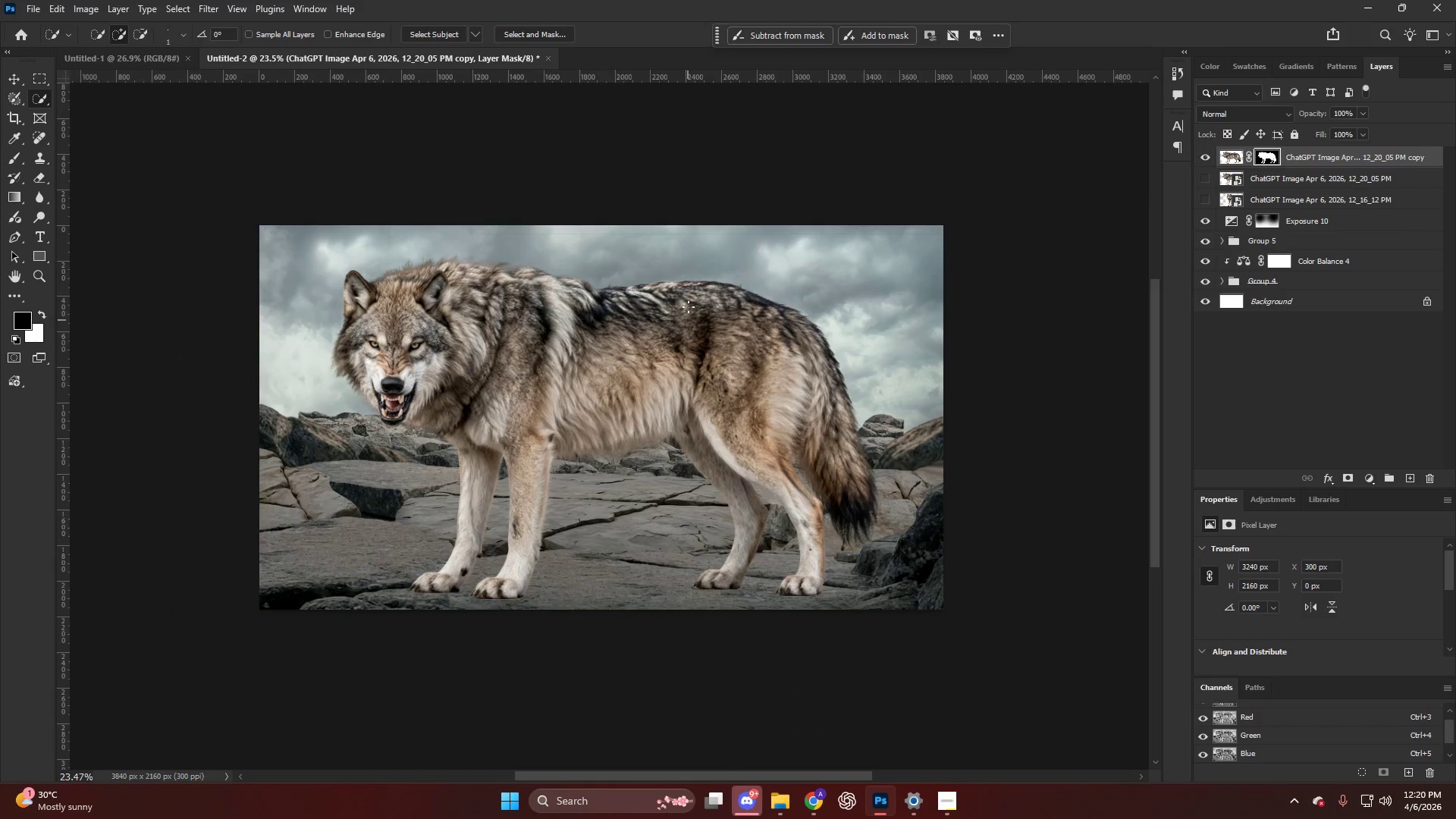 
key(Control+T)
 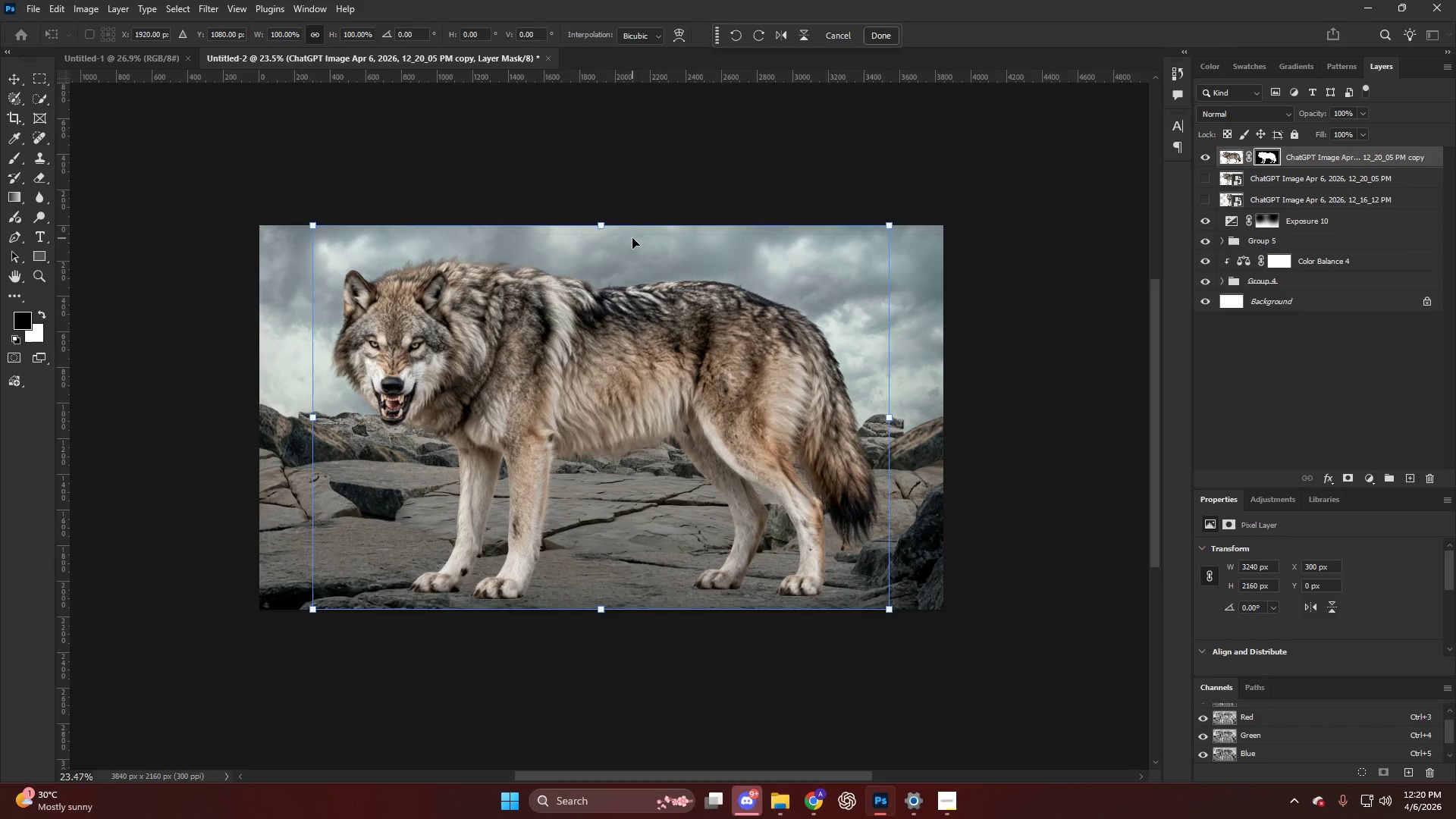 
hold_key(key=AltLeft, duration=1.45)
left_click_drag(start_coordinate=[598, 225], to_coordinate=[598, 282])
 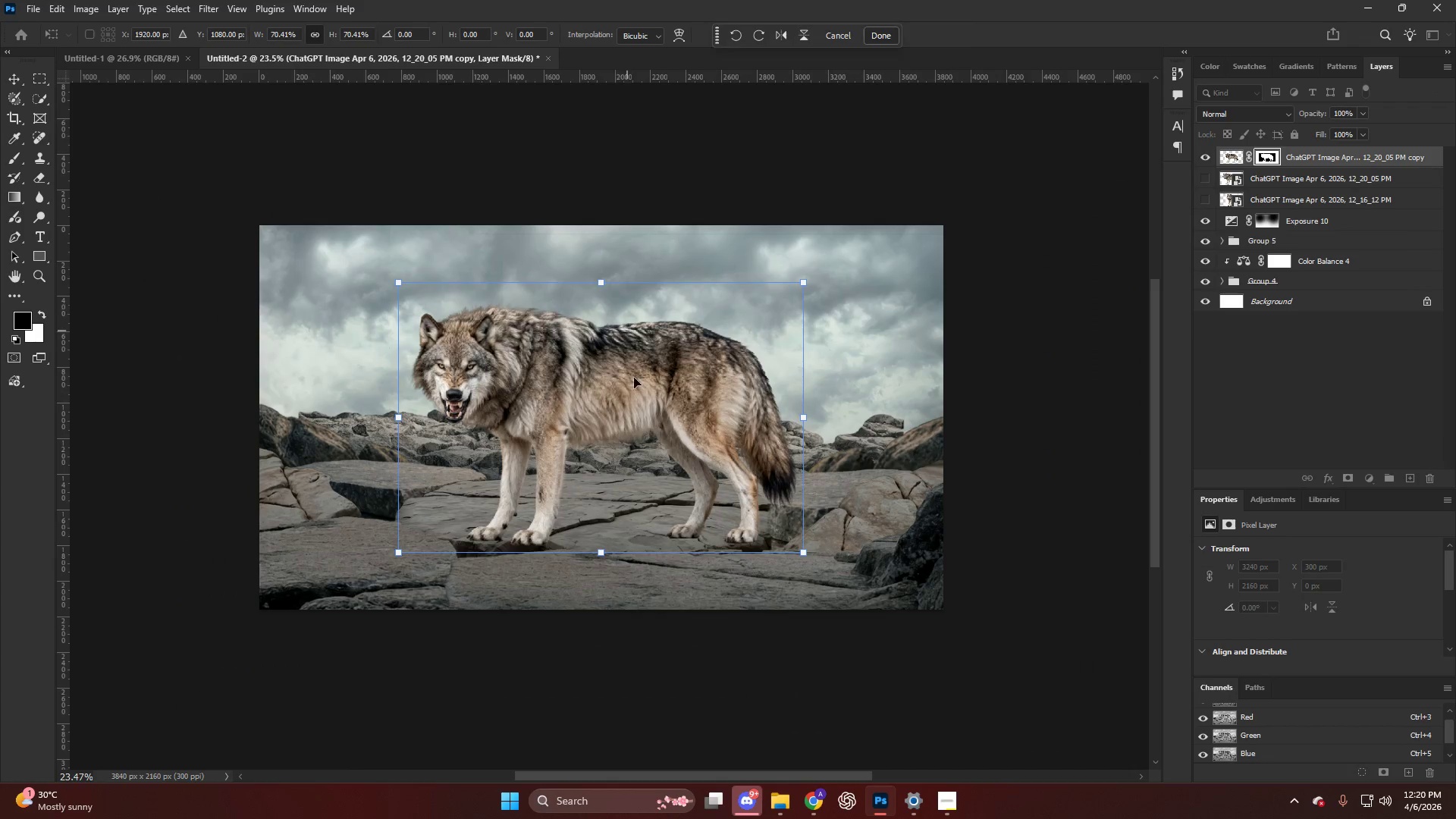 
left_click_drag(start_coordinate=[635, 391], to_coordinate=[607, 363])
 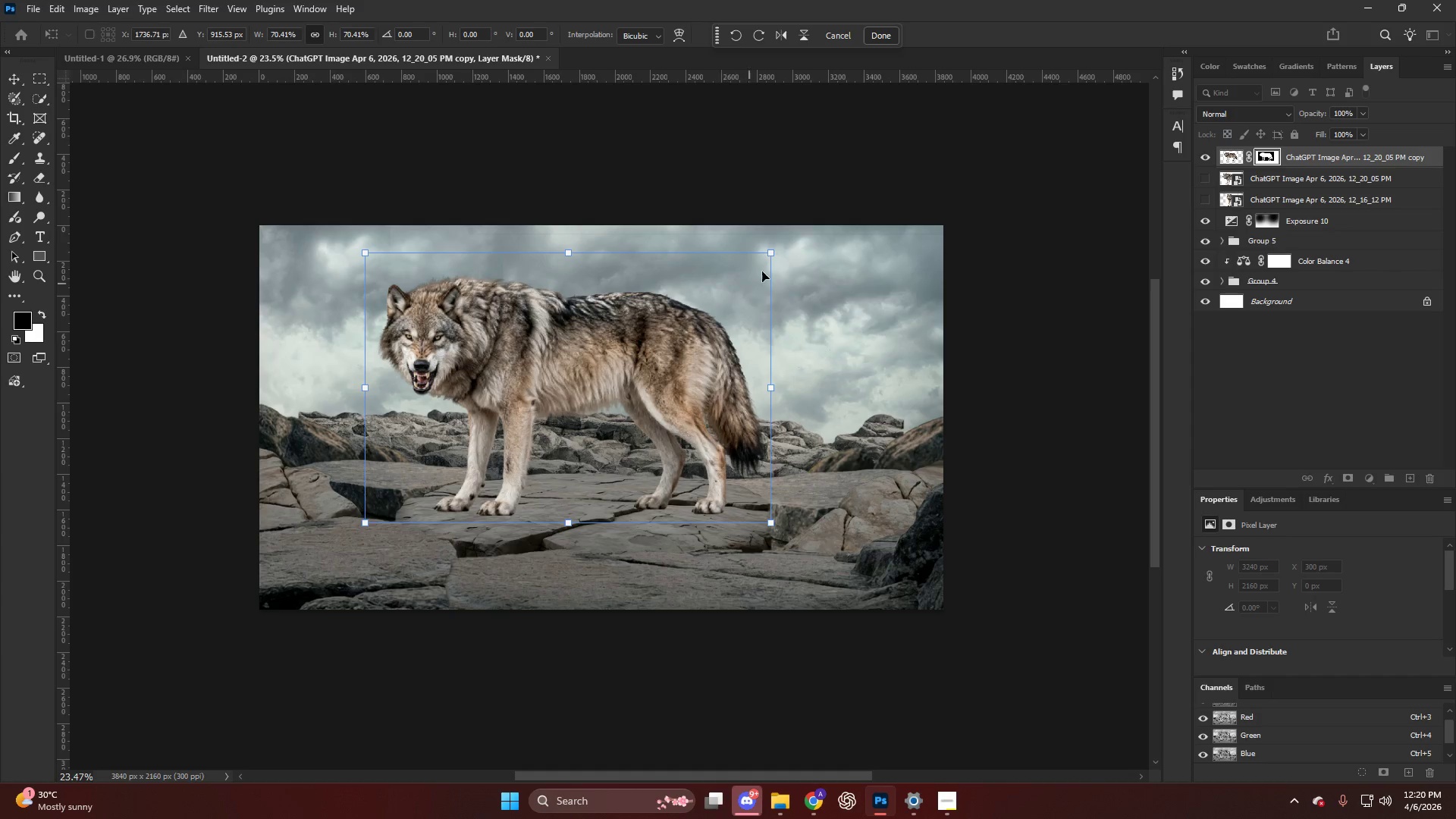 
hold_key(key=ShiftLeft, duration=1.22)
left_click_drag(start_coordinate=[771, 251], to_coordinate=[792, 243])
 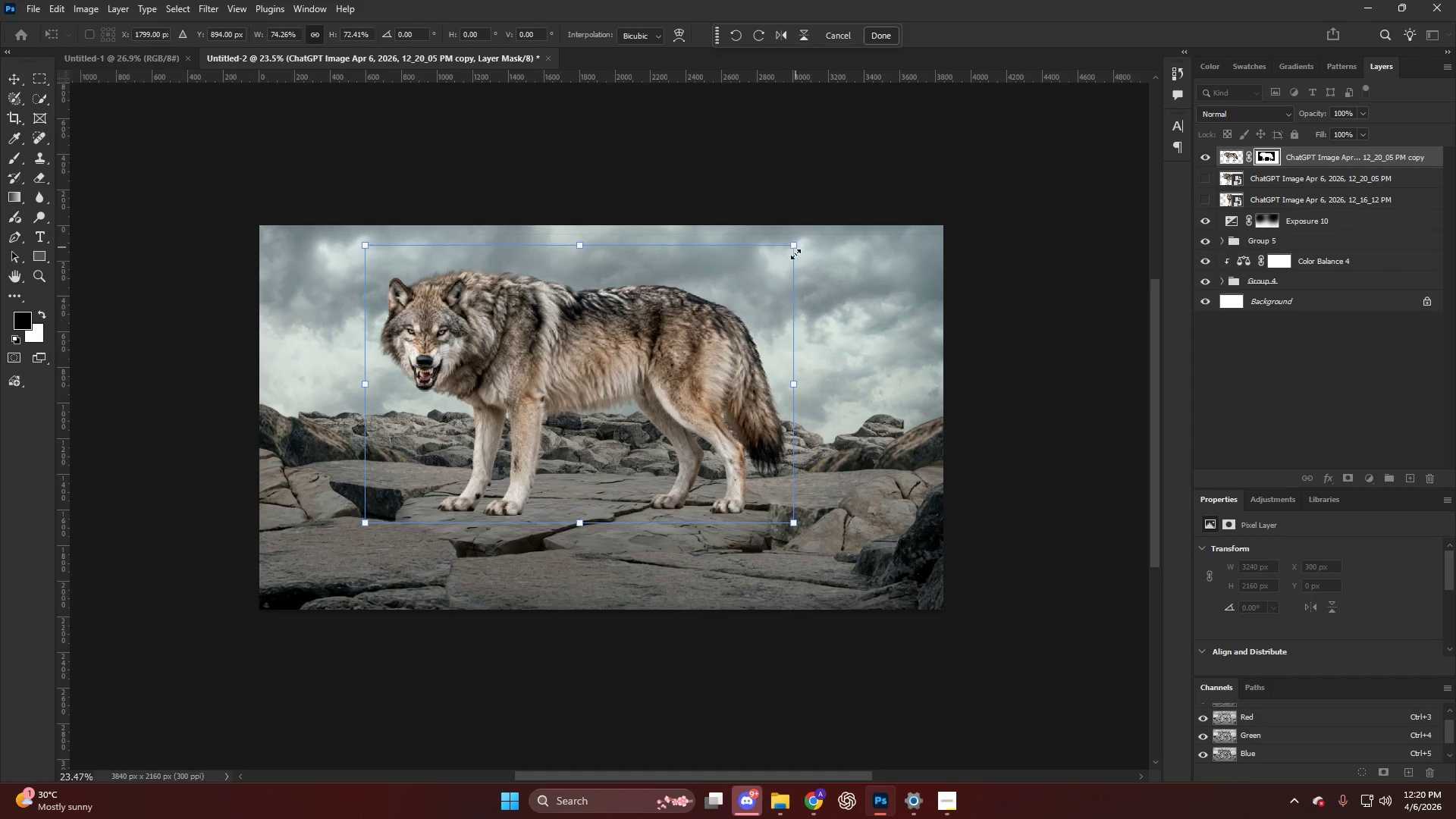 
key(Control+ControlLeft)
 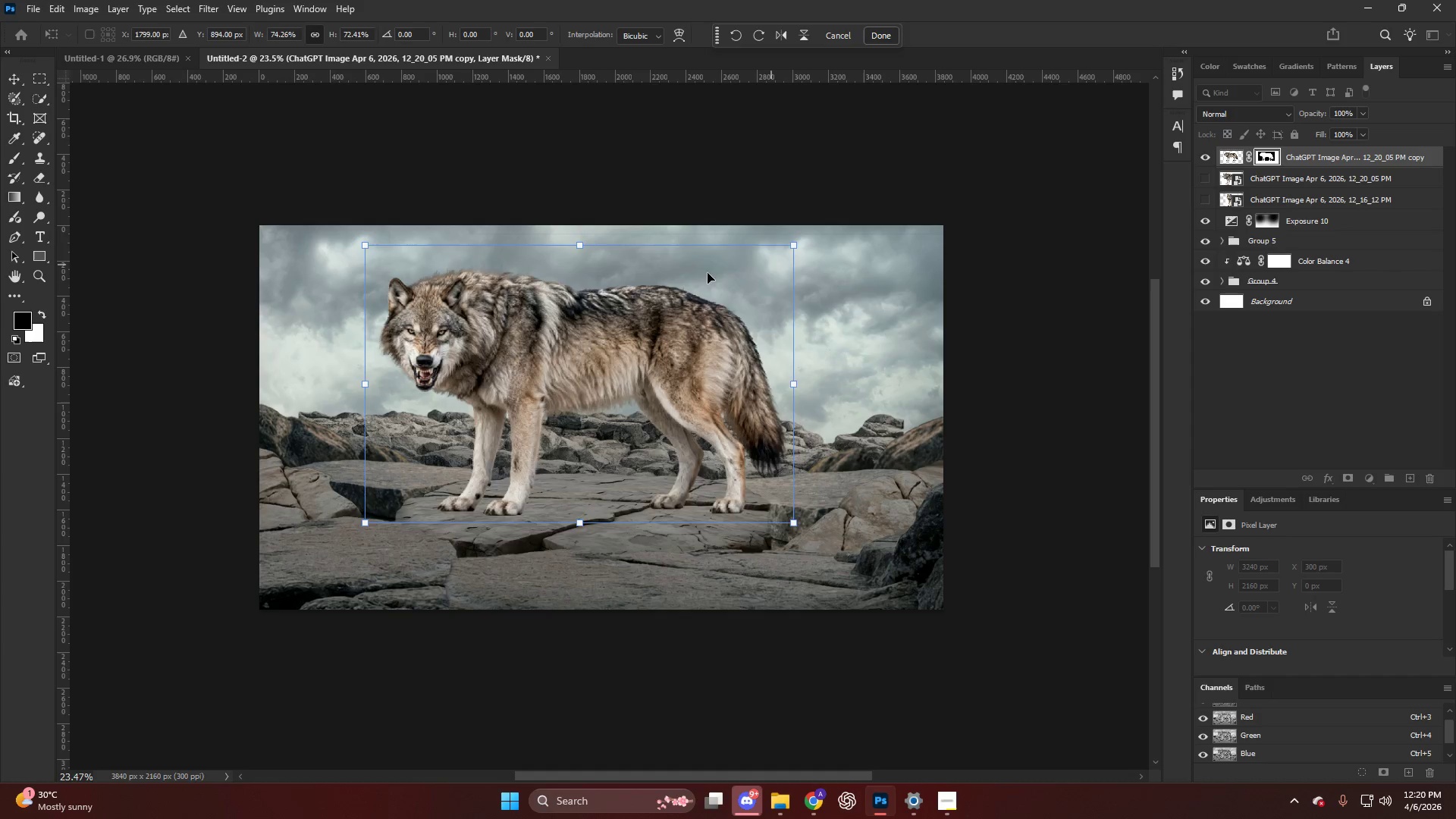 
key(Control+Z)
 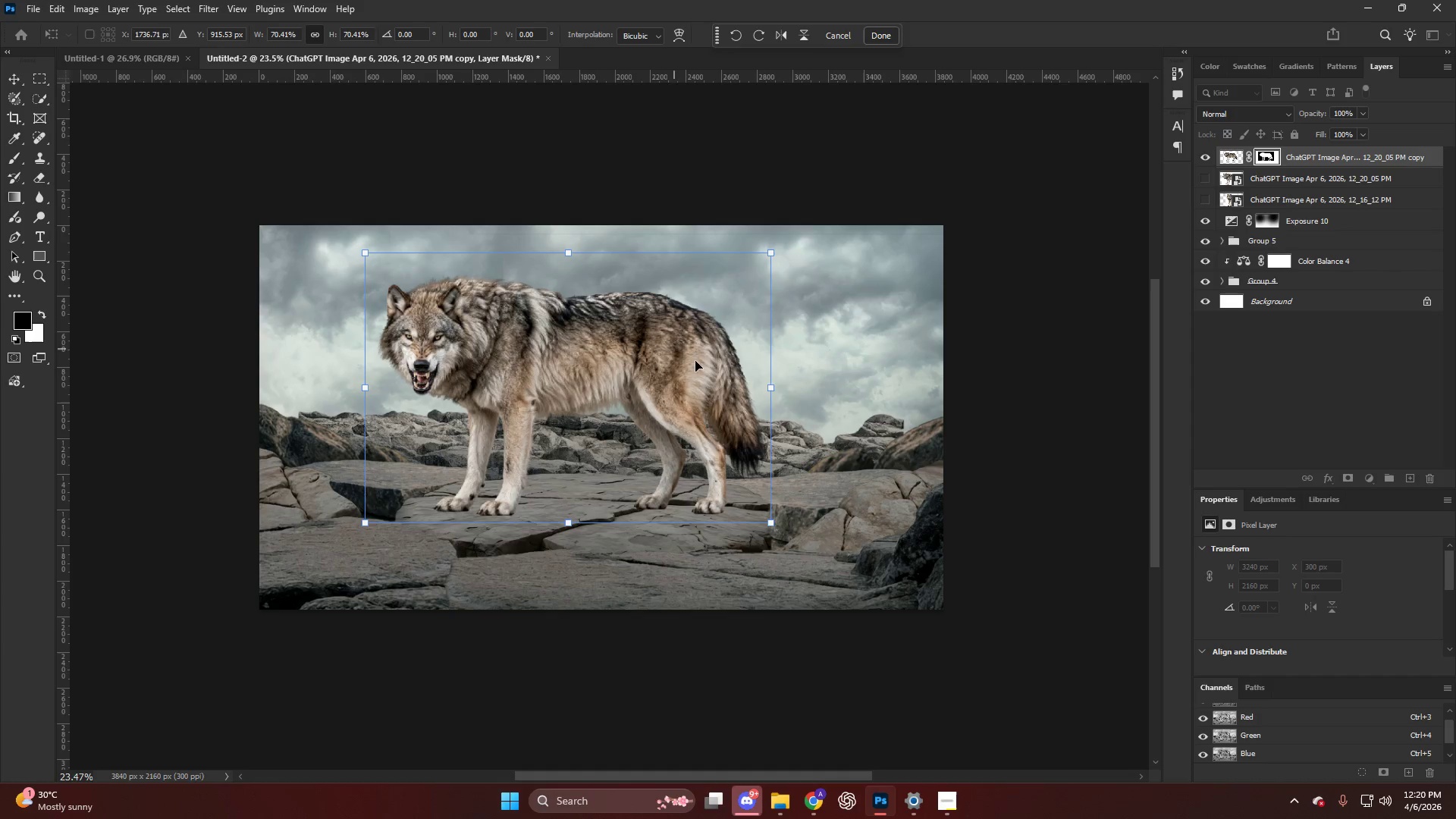 
hold_key(key=ShiftLeft, duration=1.62)
left_click_drag(start_coordinate=[776, 381], to_coordinate=[789, 384])
 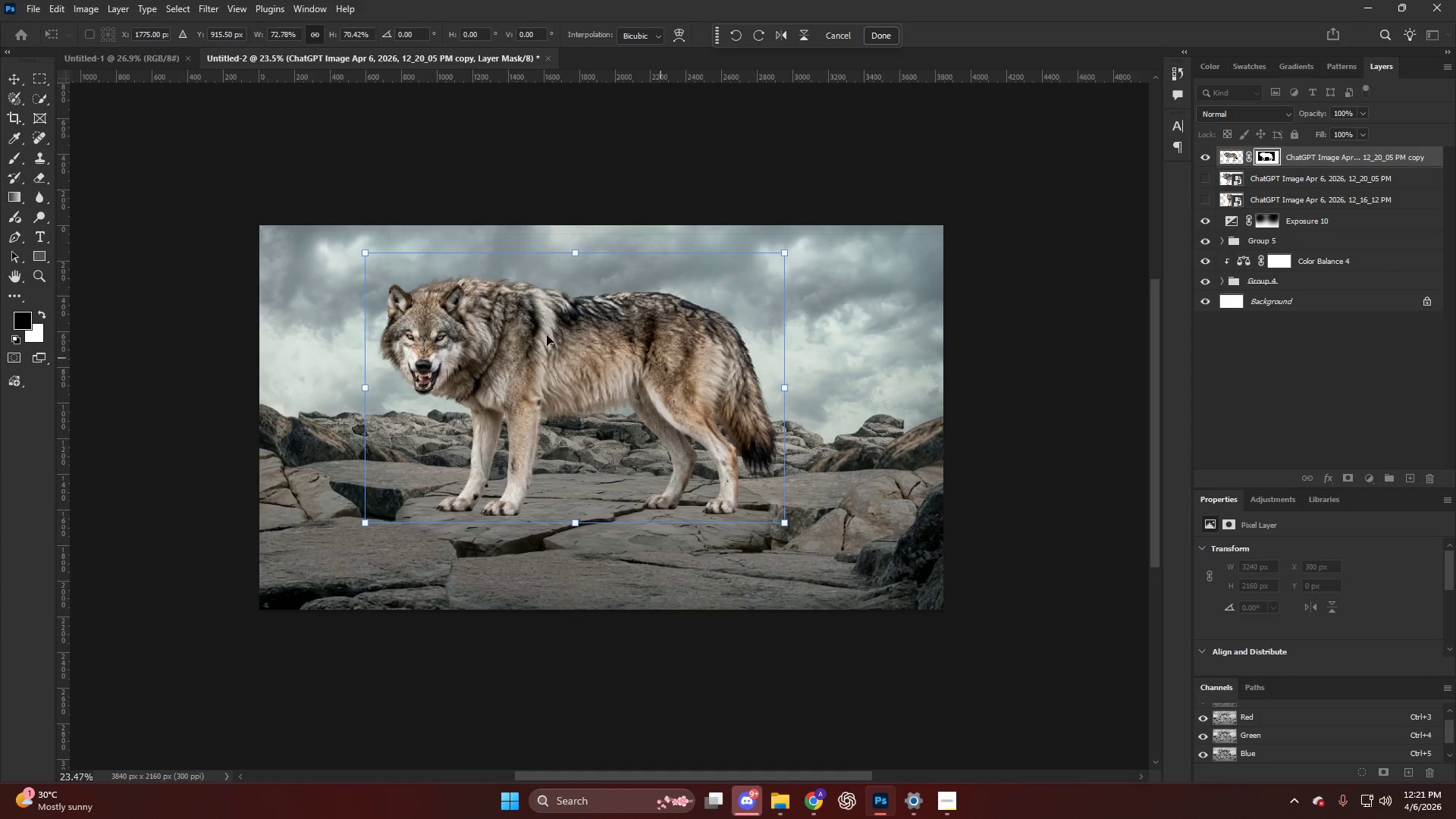 
key(Alt+AltLeft)
 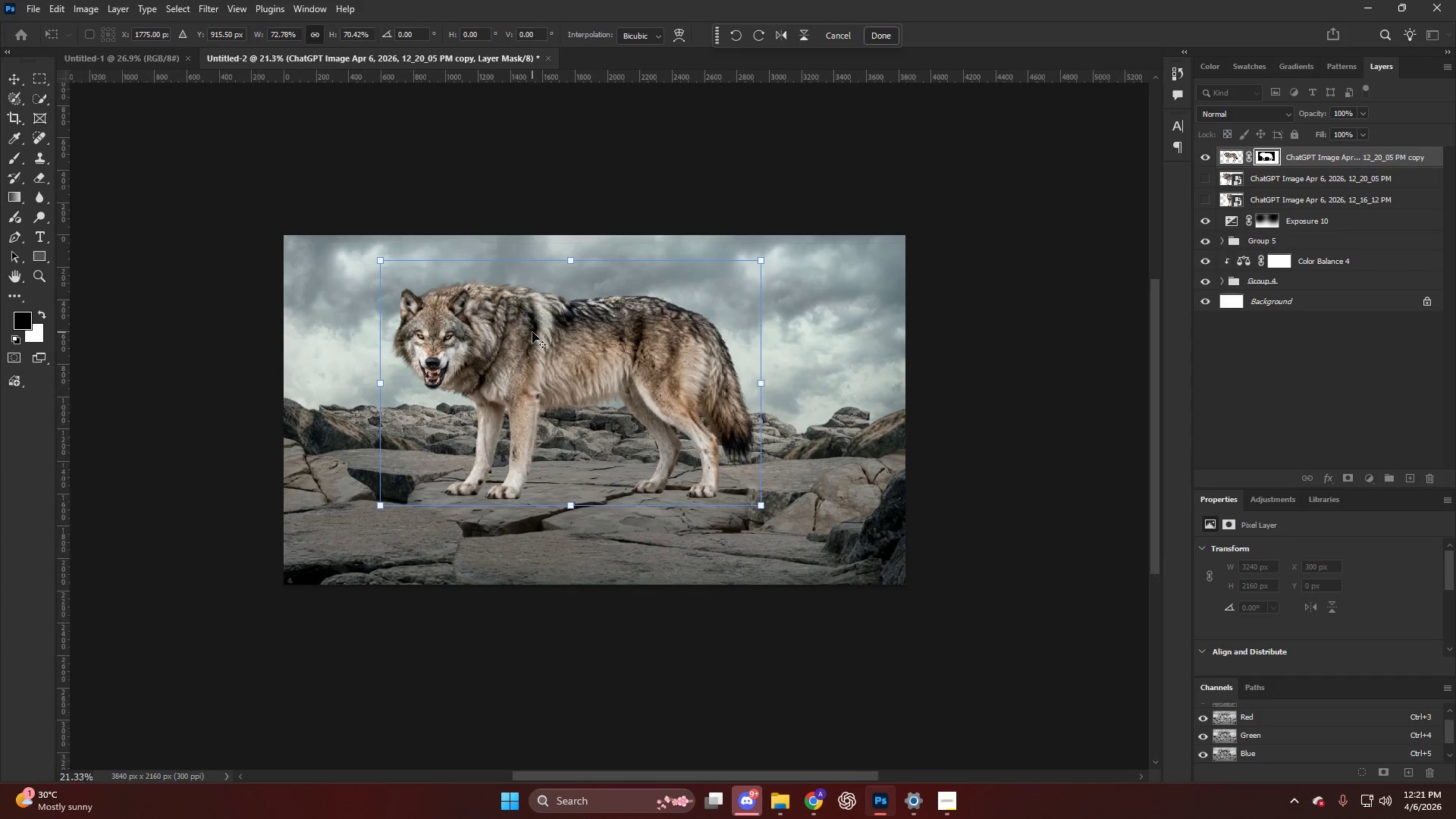 
scroll: coordinate [532, 332], scroll_direction: down, amount: 4.0
 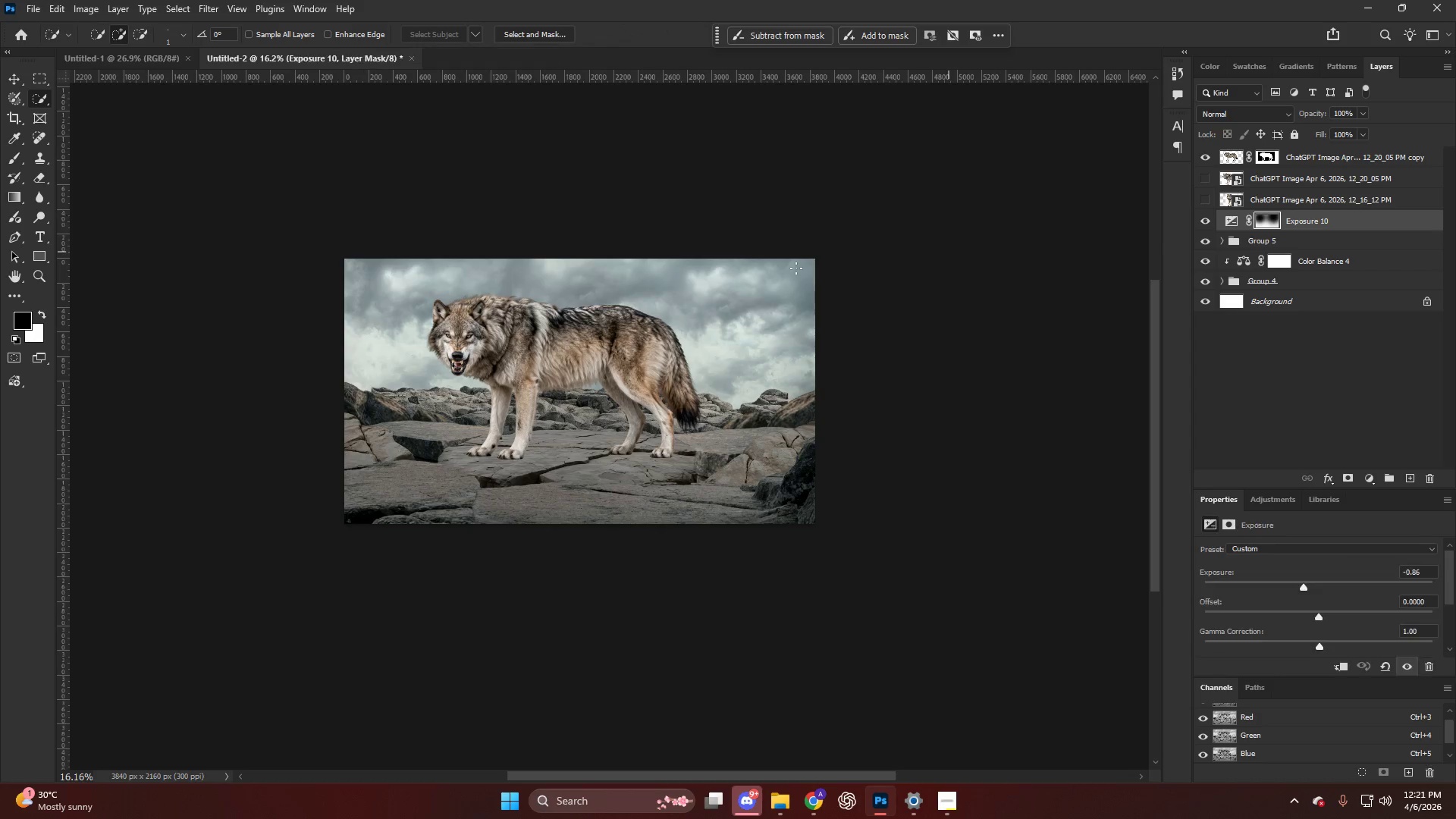 
hold_key(key=AltLeft, duration=0.34)
scroll: coordinate [631, 348], scroll_direction: up, amount: 4.0
 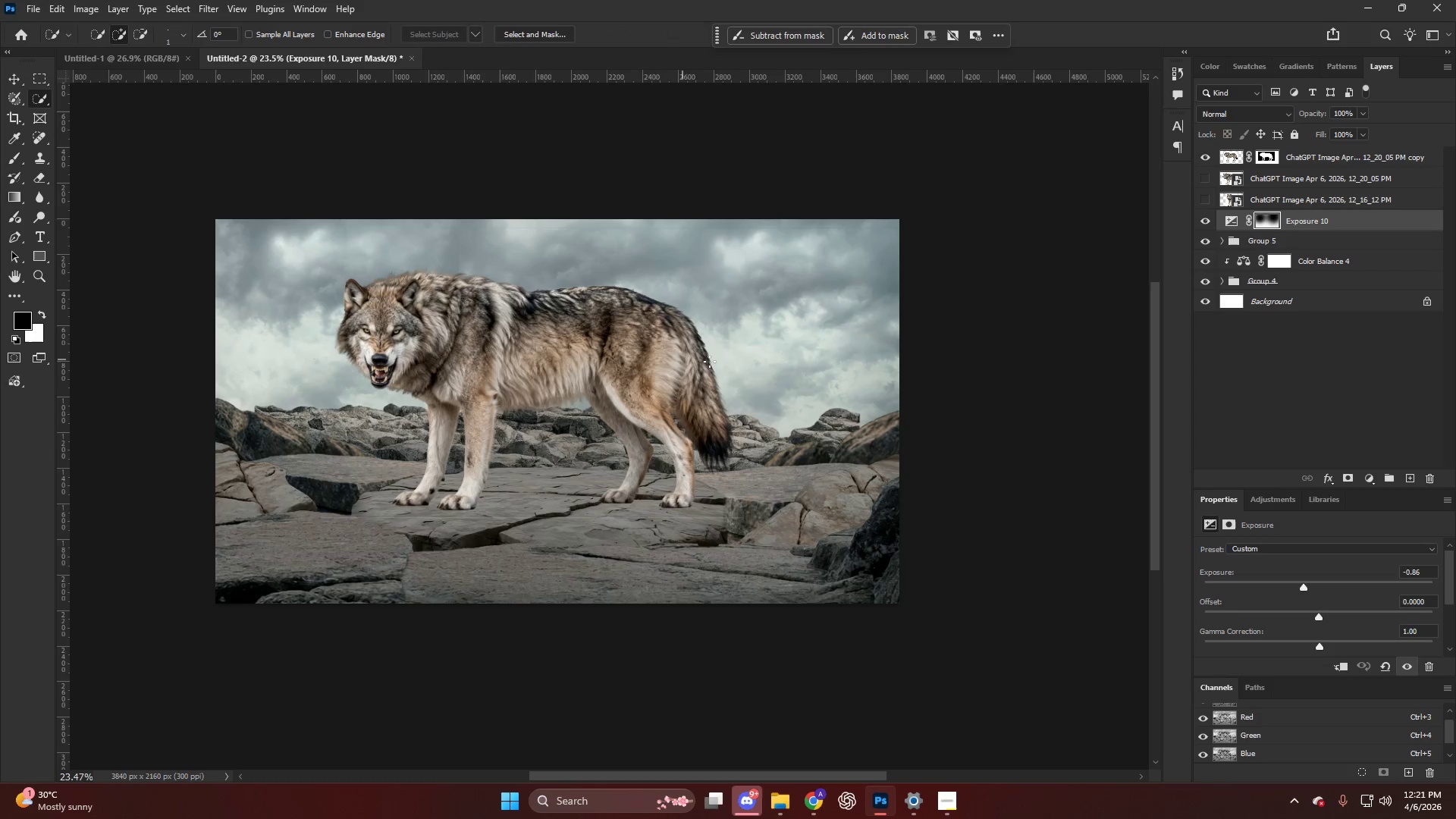 
key(Control+T)
 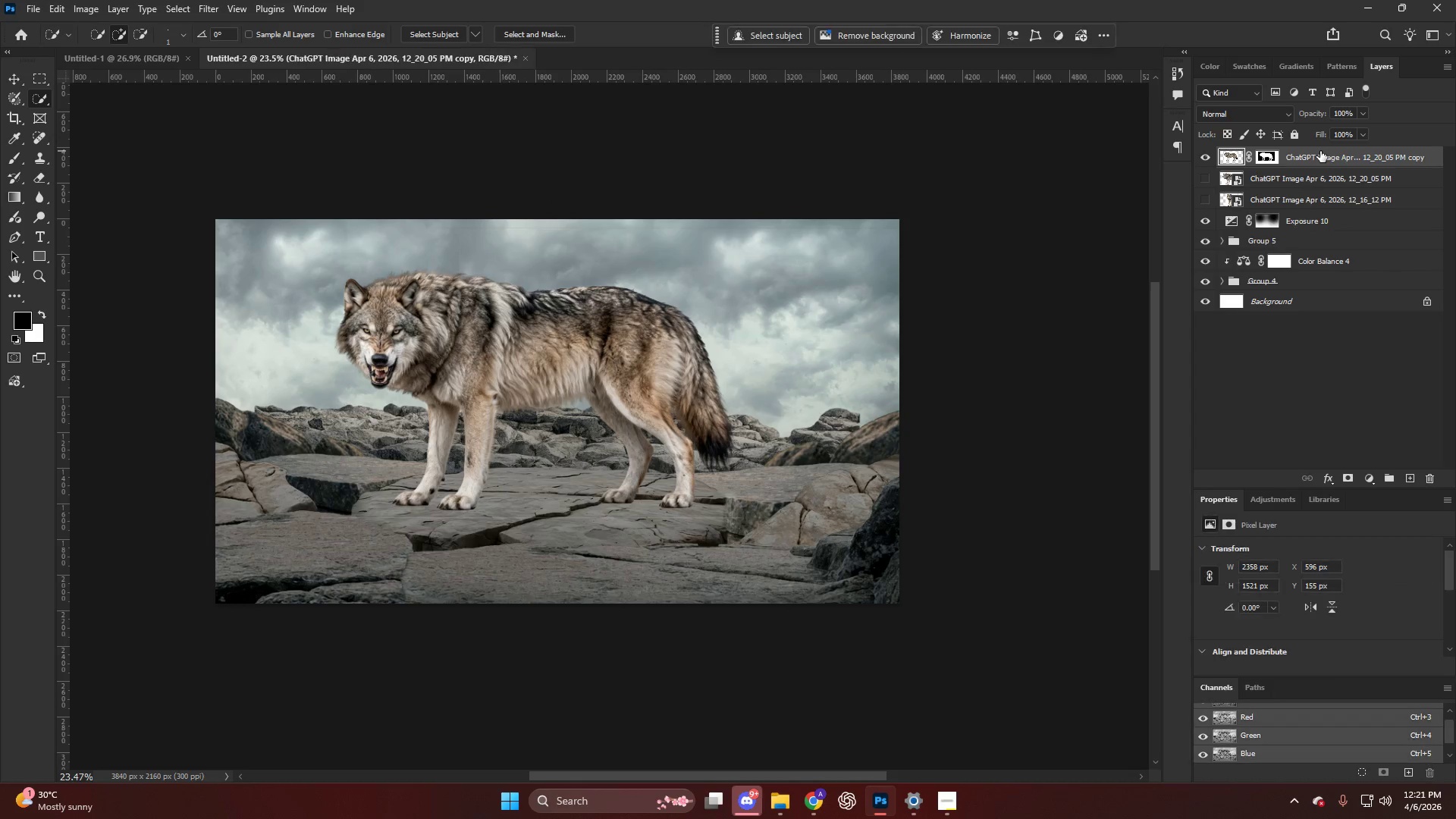 
key(Control+T)
 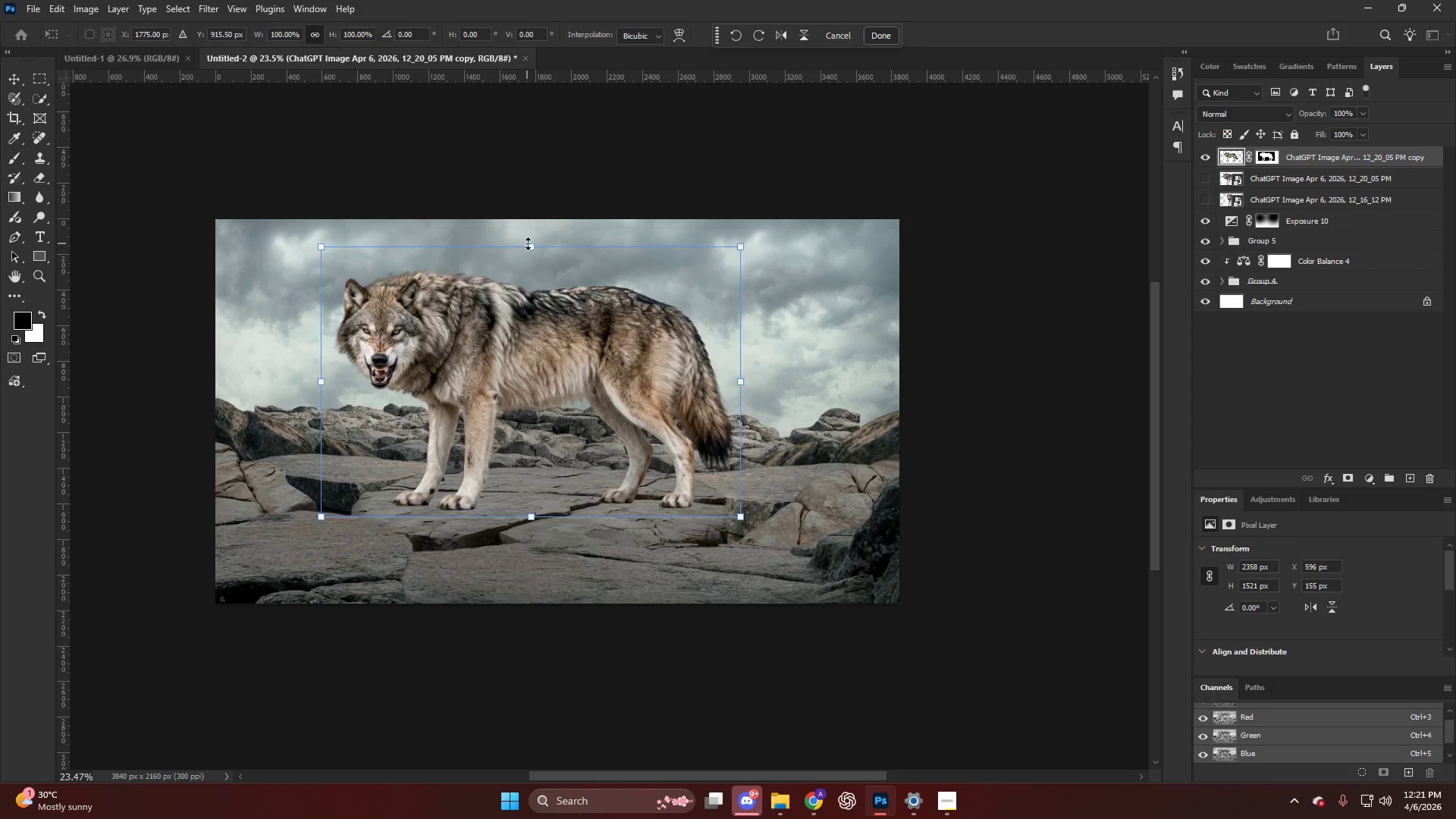 
left_click_drag(start_coordinate=[538, 244], to_coordinate=[573, 227])
 